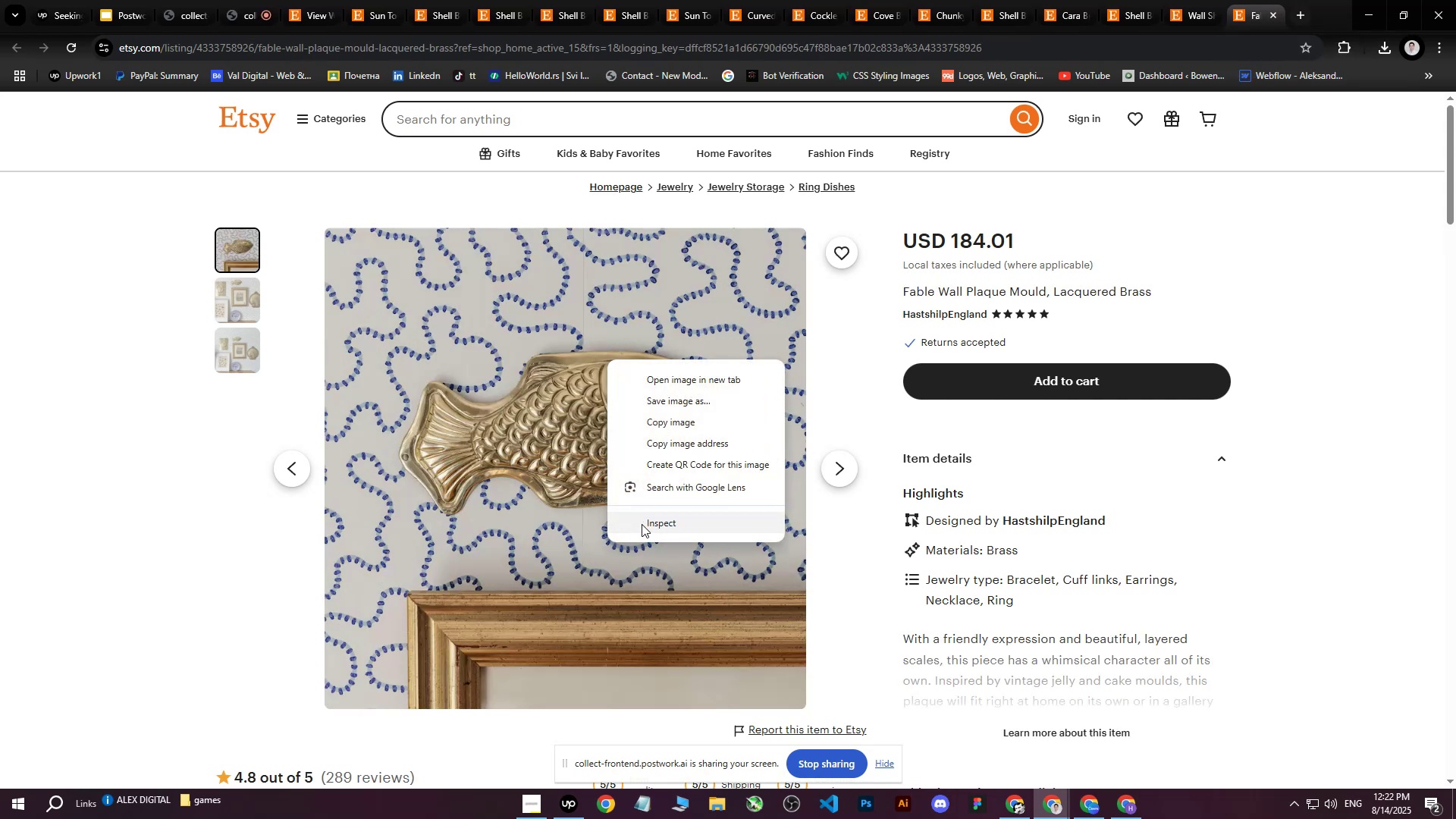 
left_click([642, 524])
 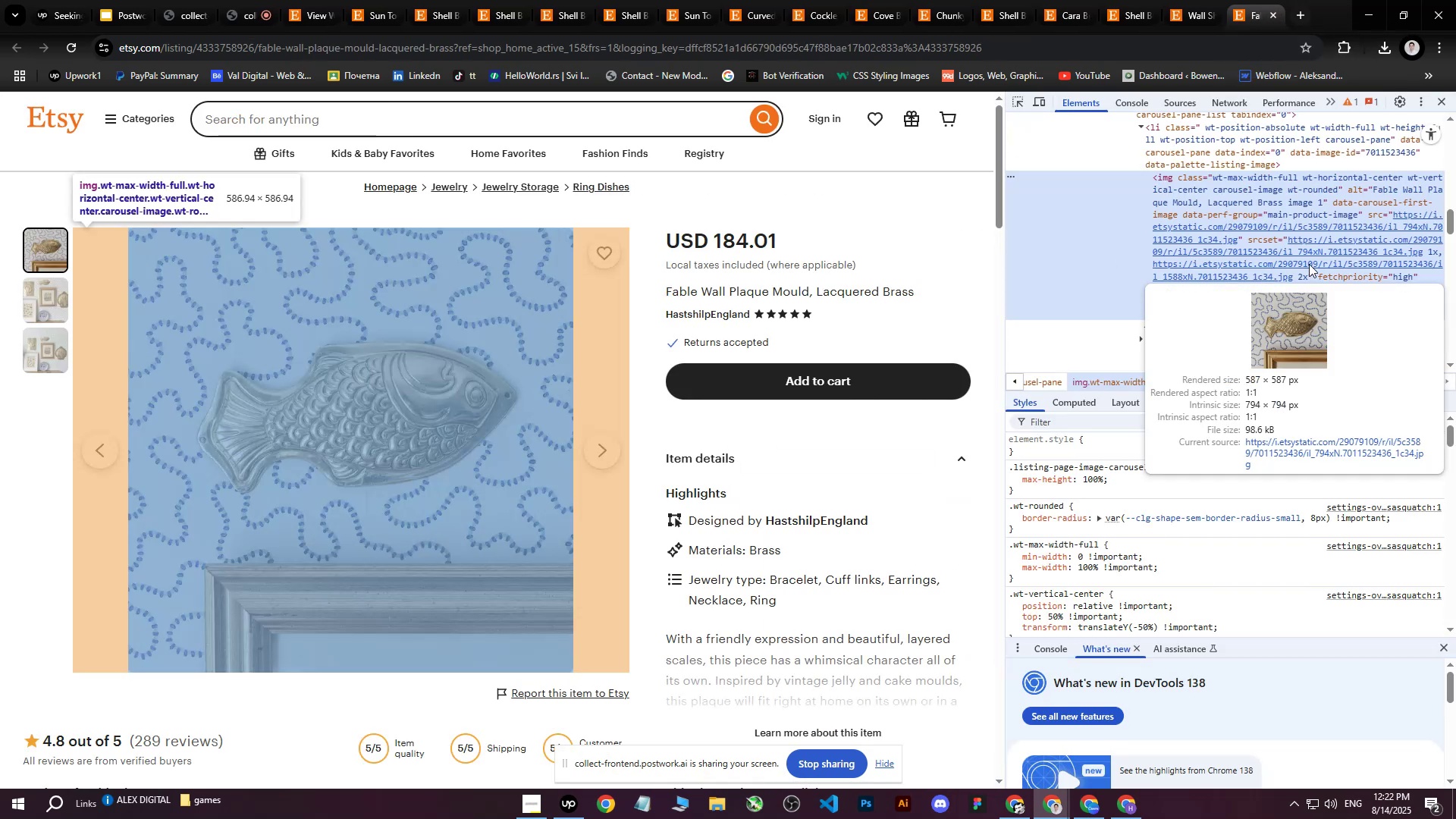 
left_click([1309, 264])
 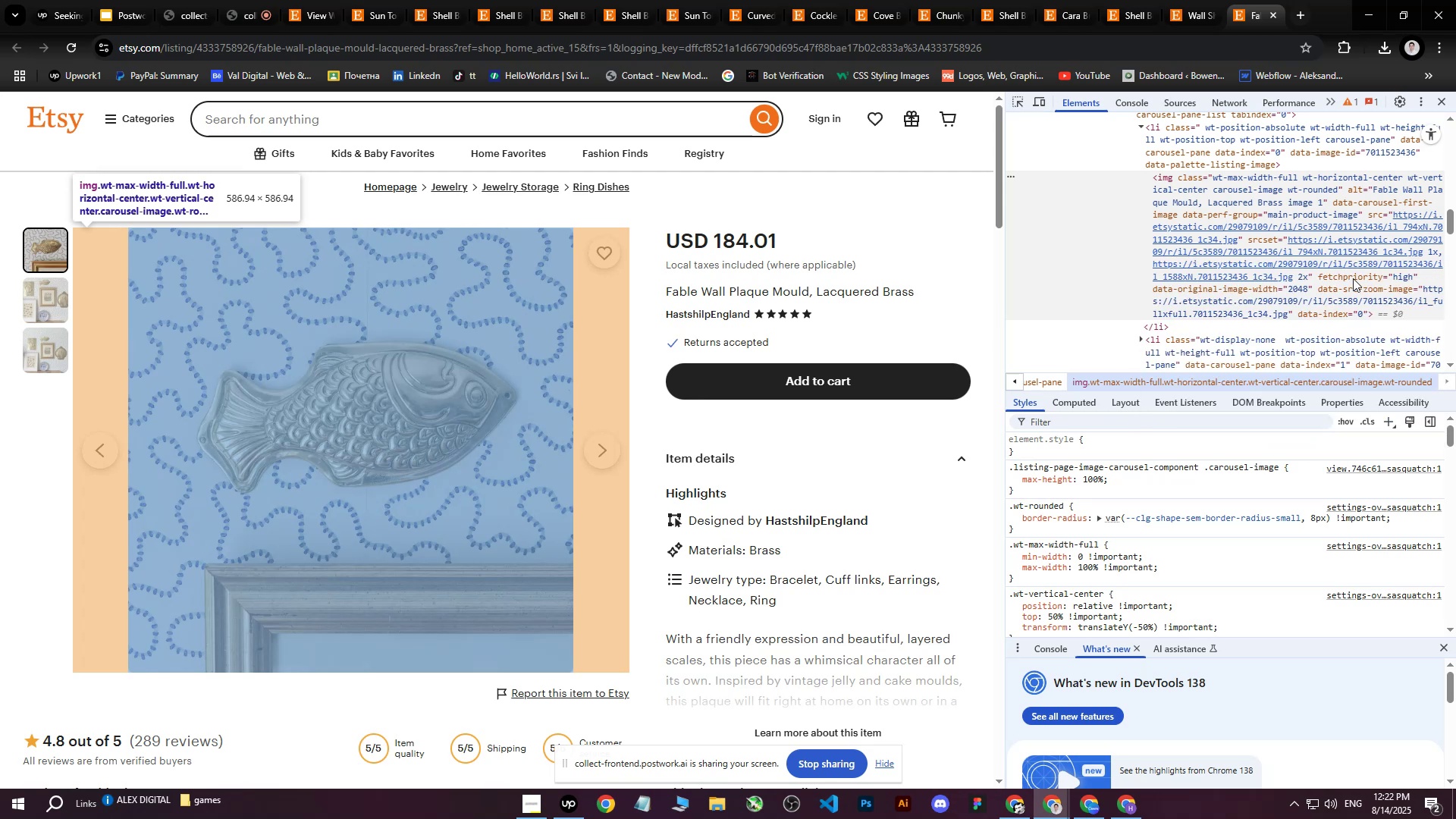 
left_click([1346, 249])
 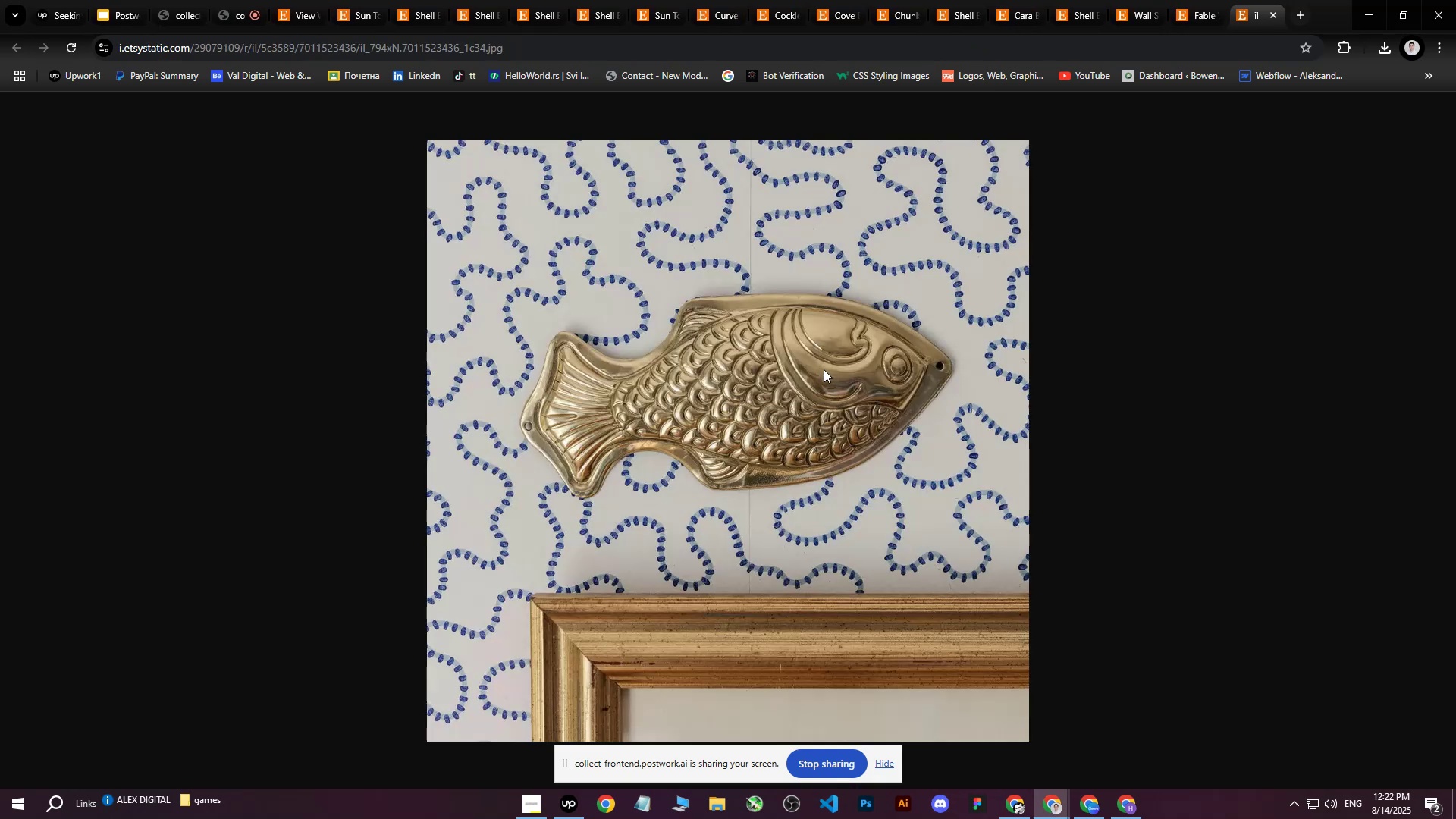 
left_click([764, 389])
 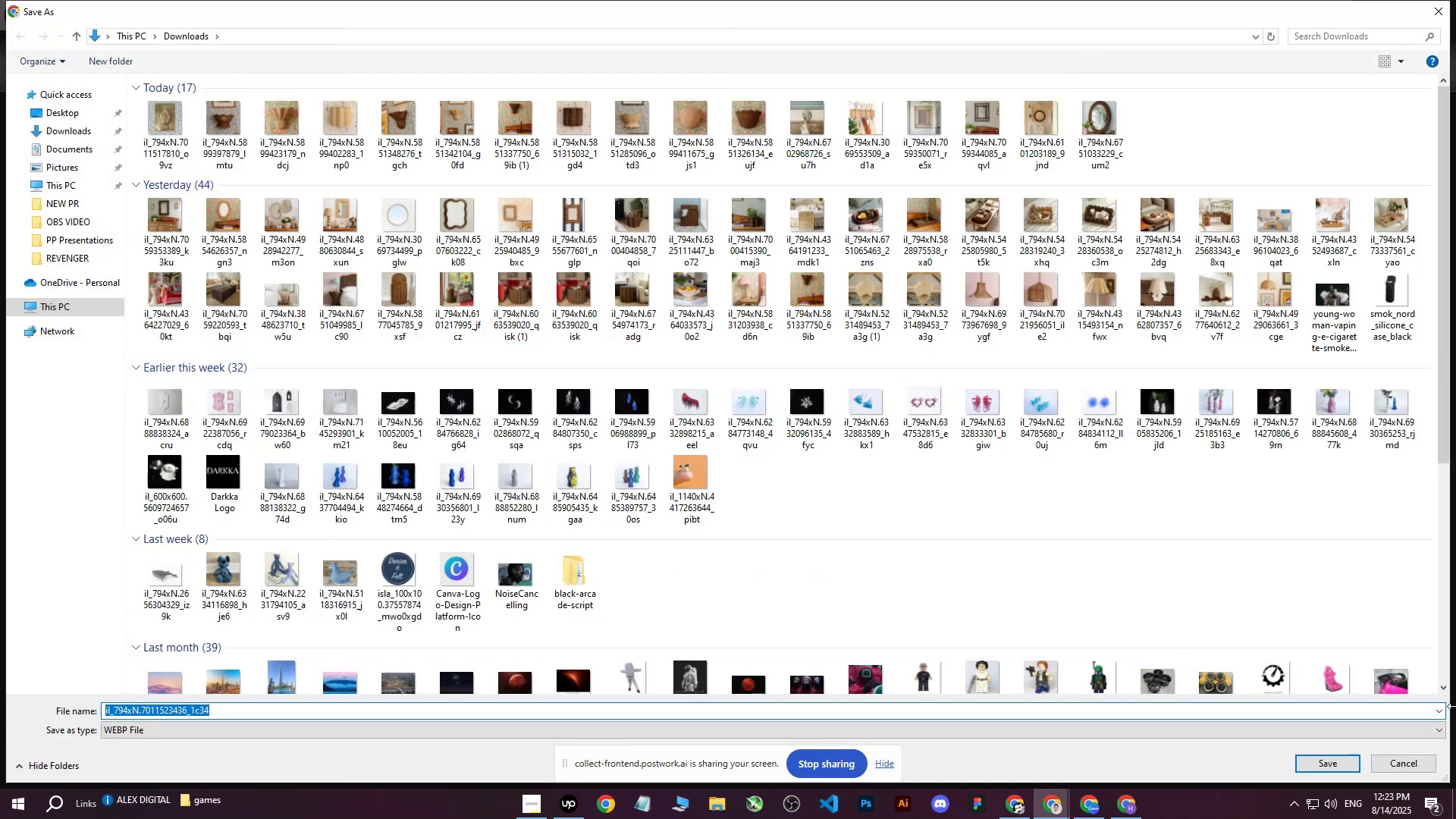 
wait(5.94)
 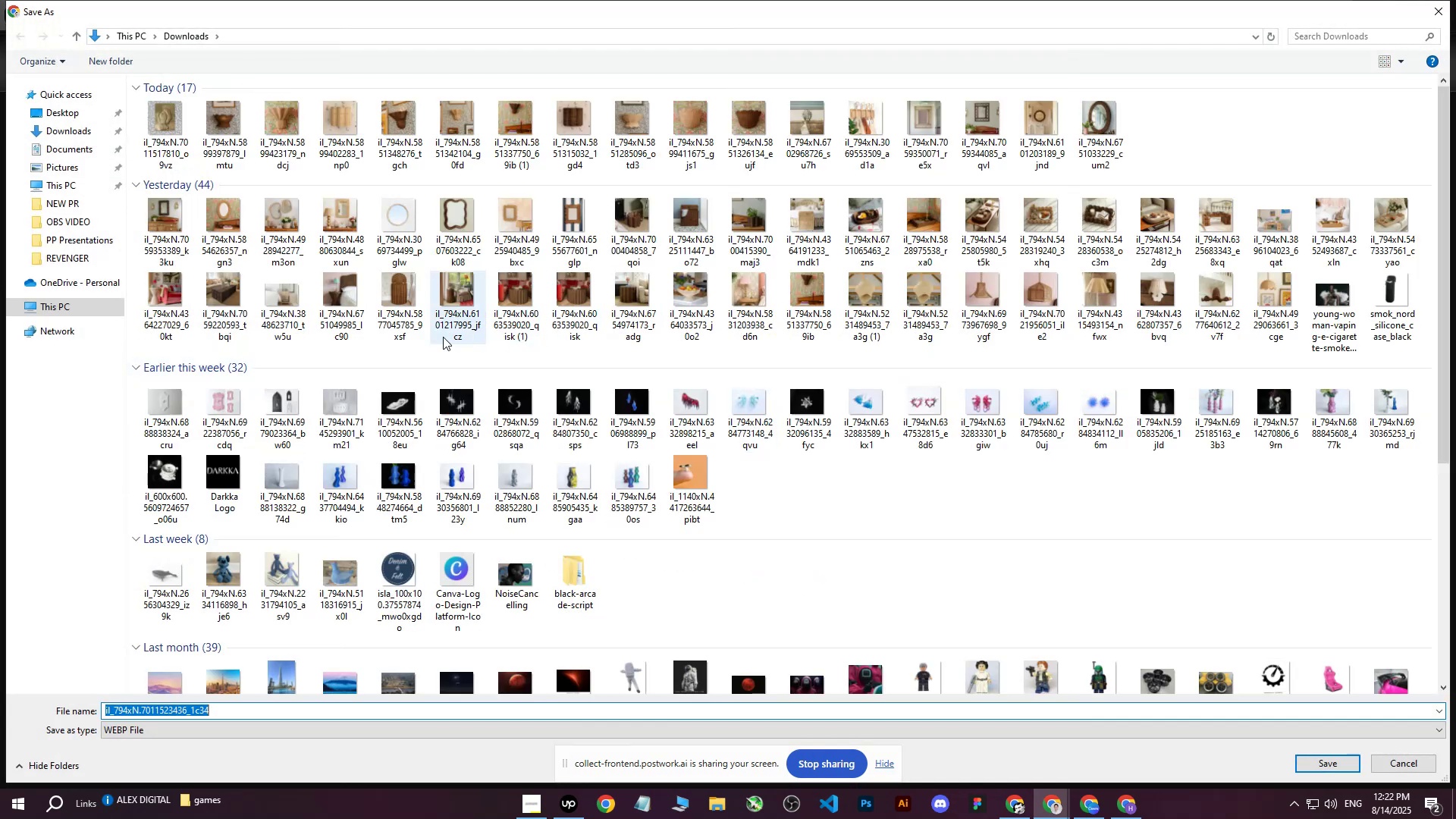 
left_click([1324, 765])
 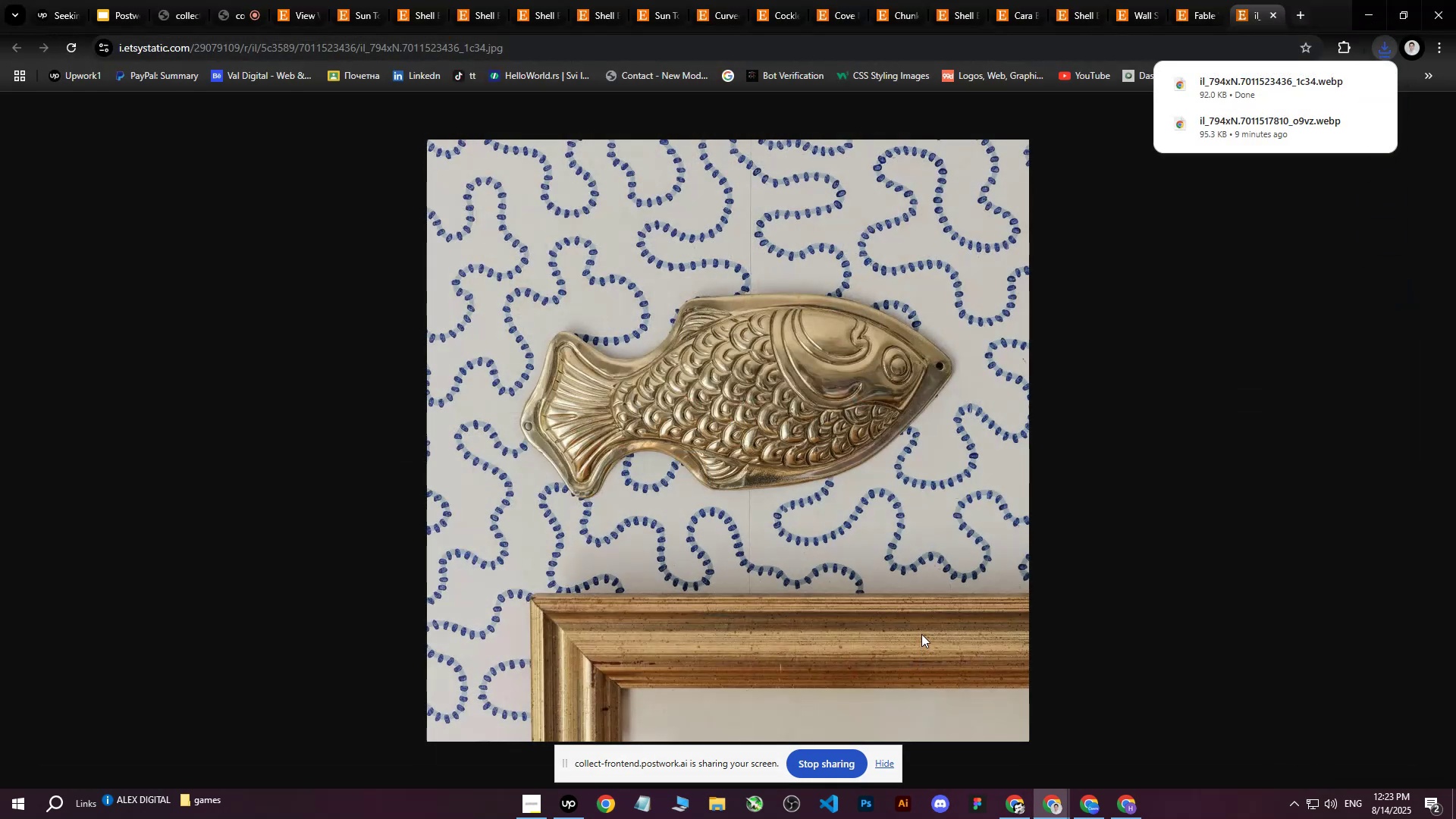 
left_click([1180, 485])
 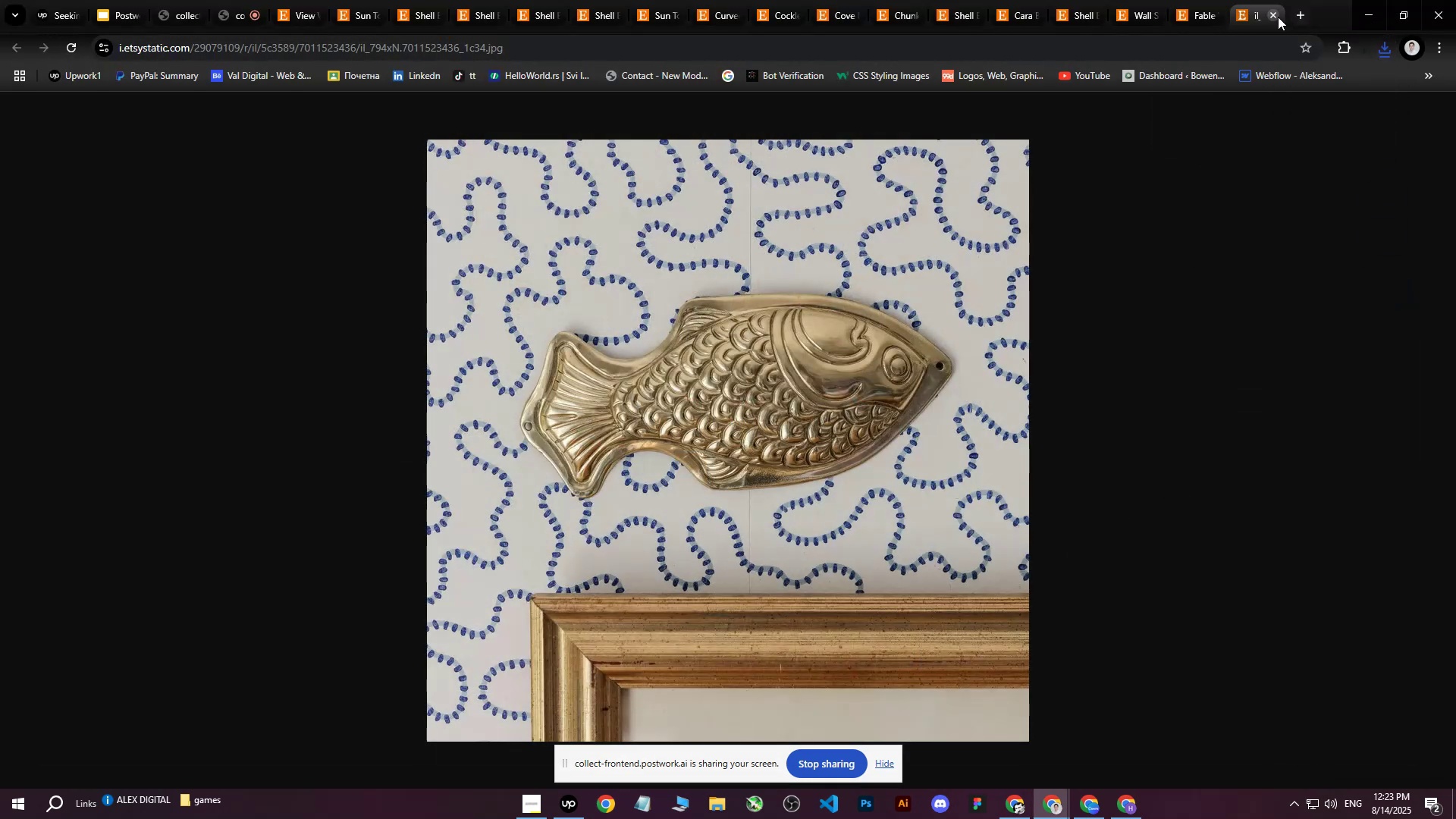 
left_click([1275, 17])
 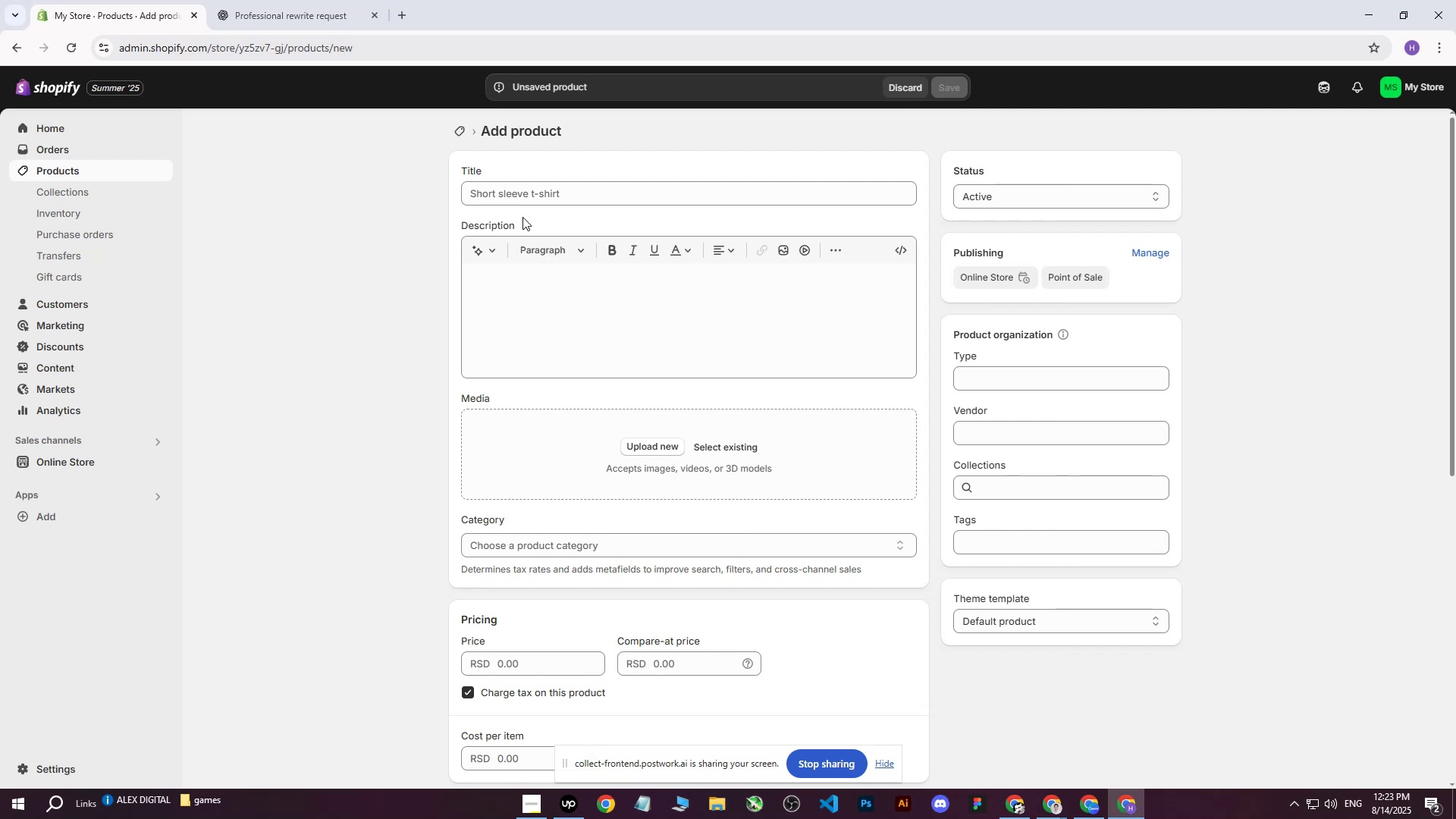 
wait(9.49)
 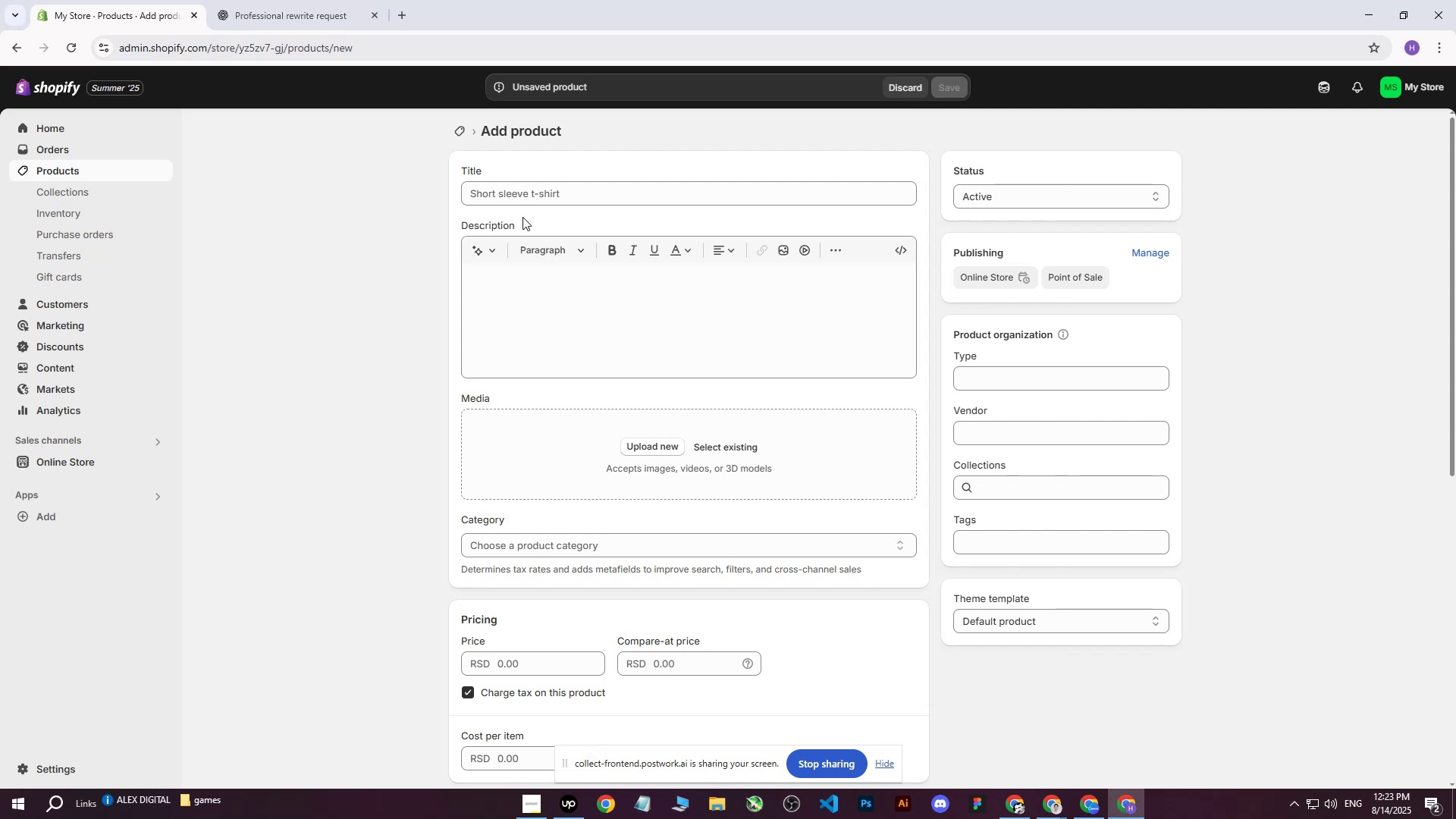 
left_click([653, 442])
 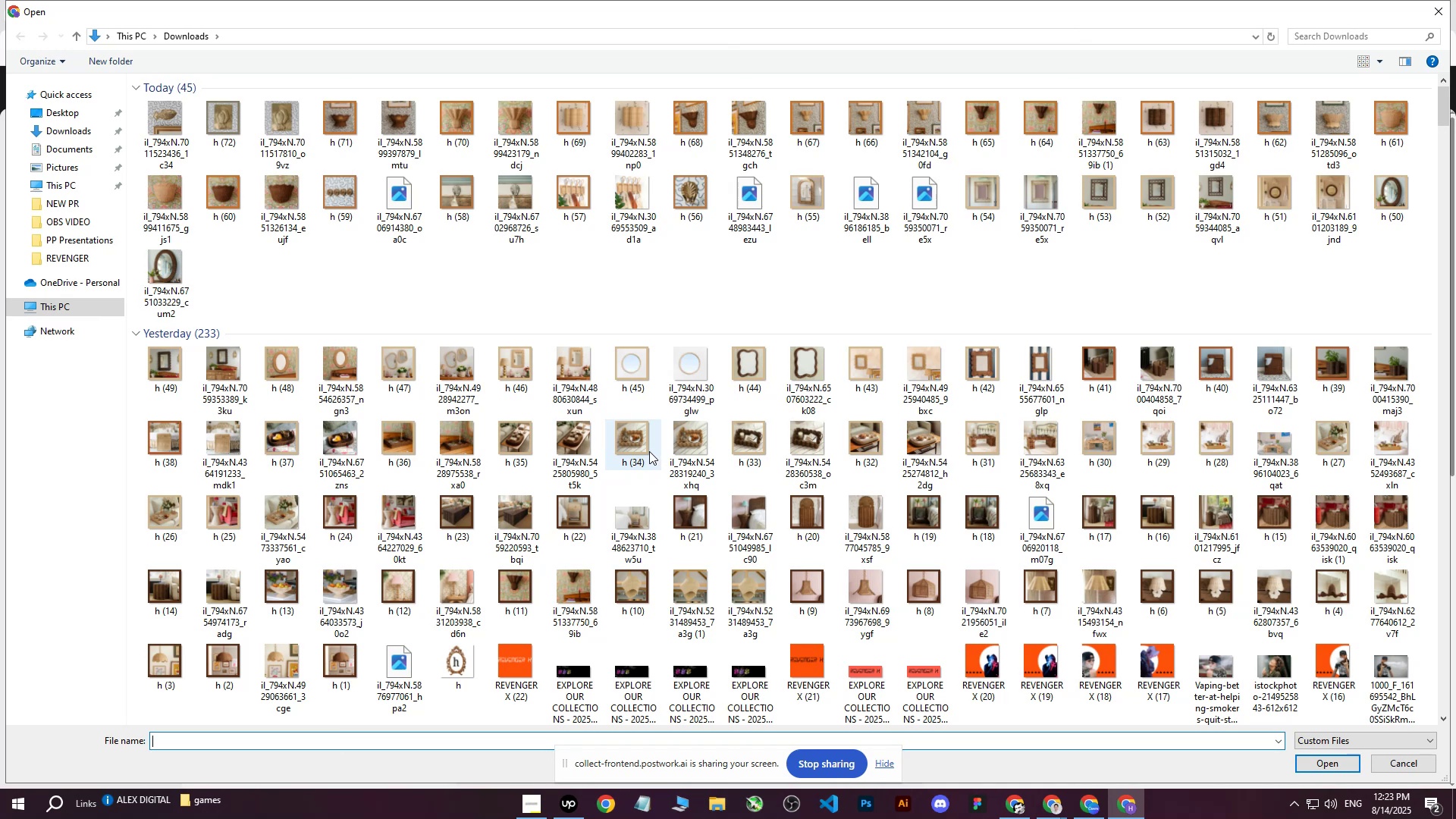 
wait(7.5)
 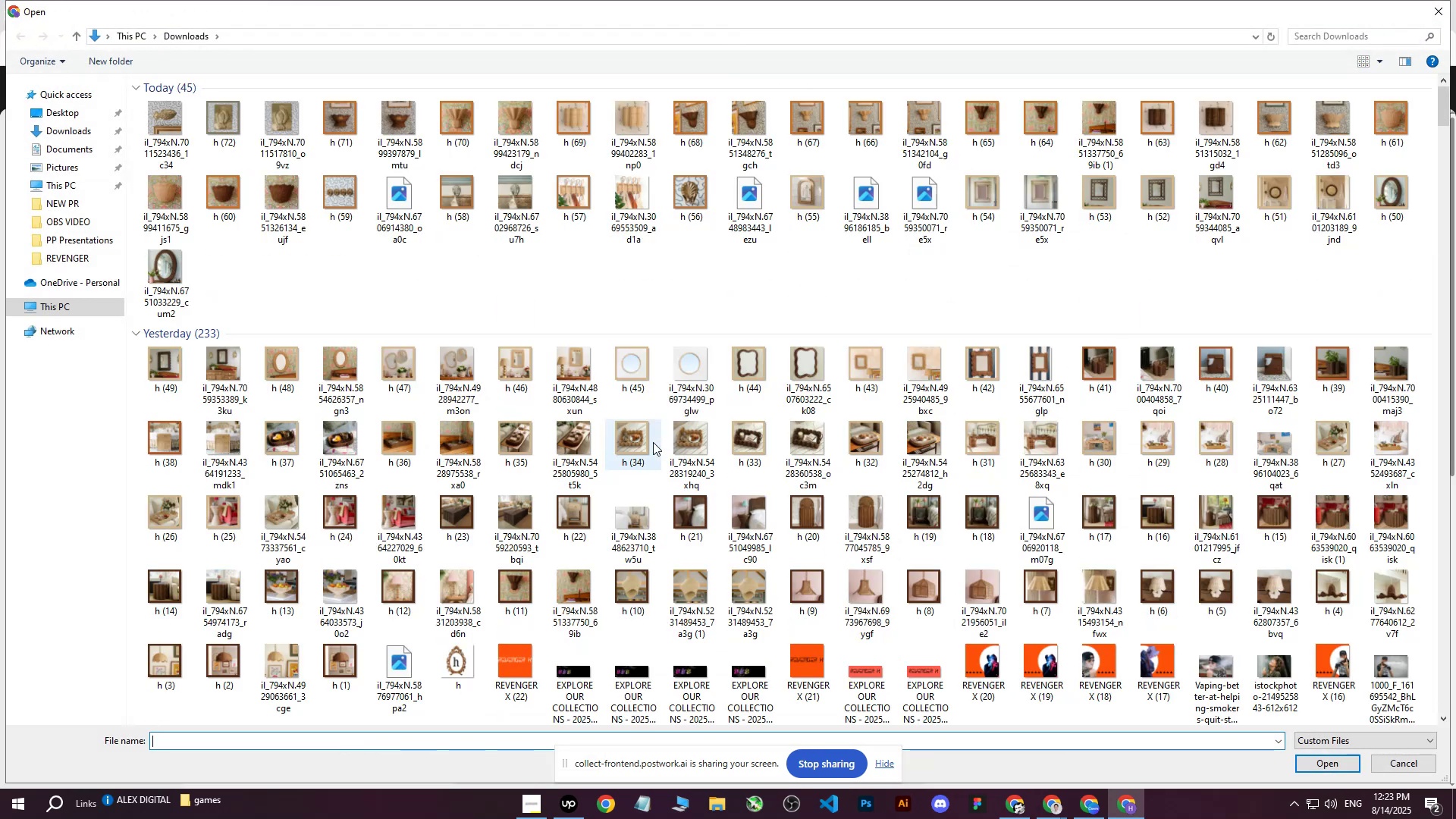 
left_click([153, 115])
 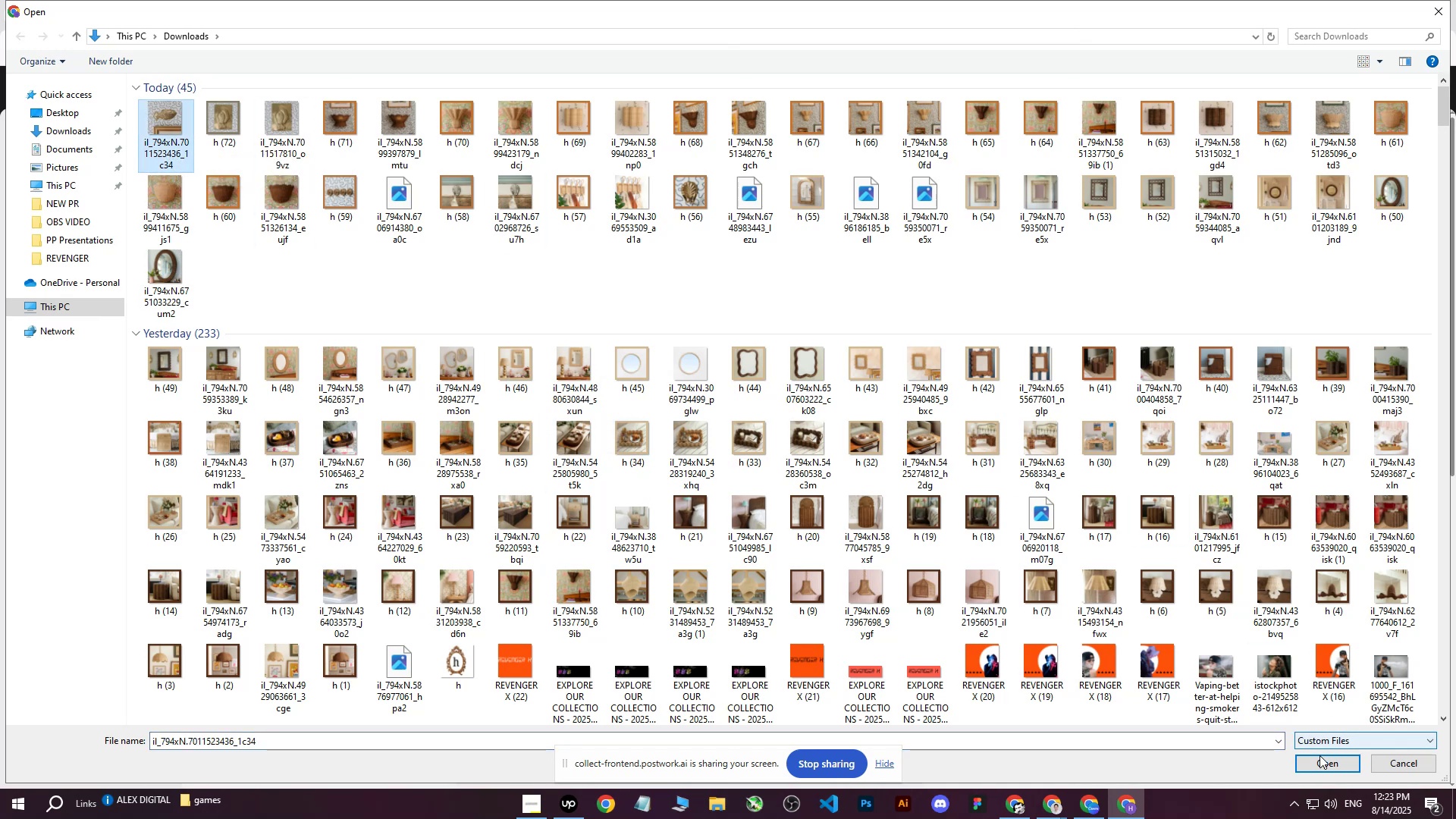 
left_click([1318, 763])
 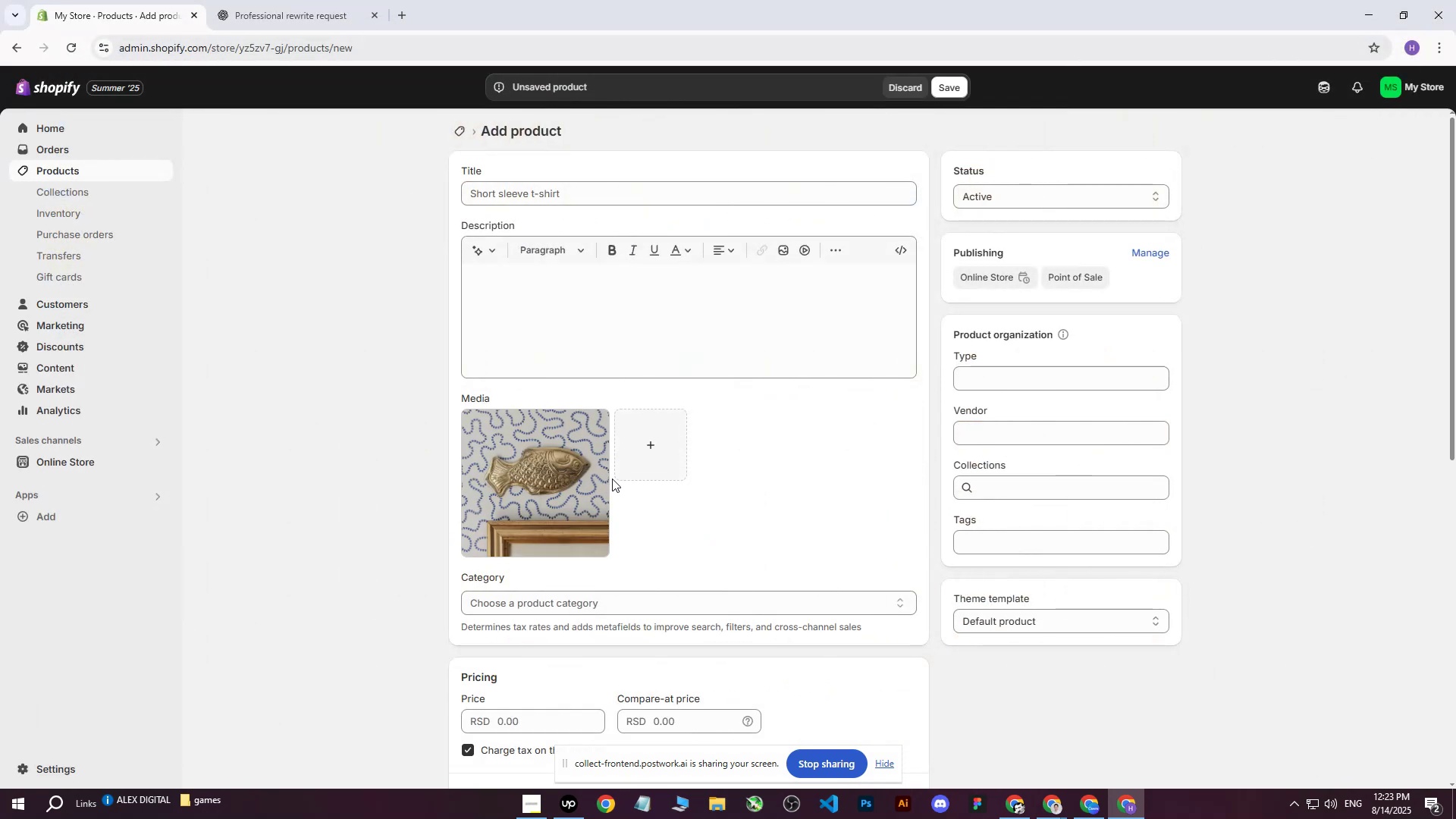 
wait(9.58)
 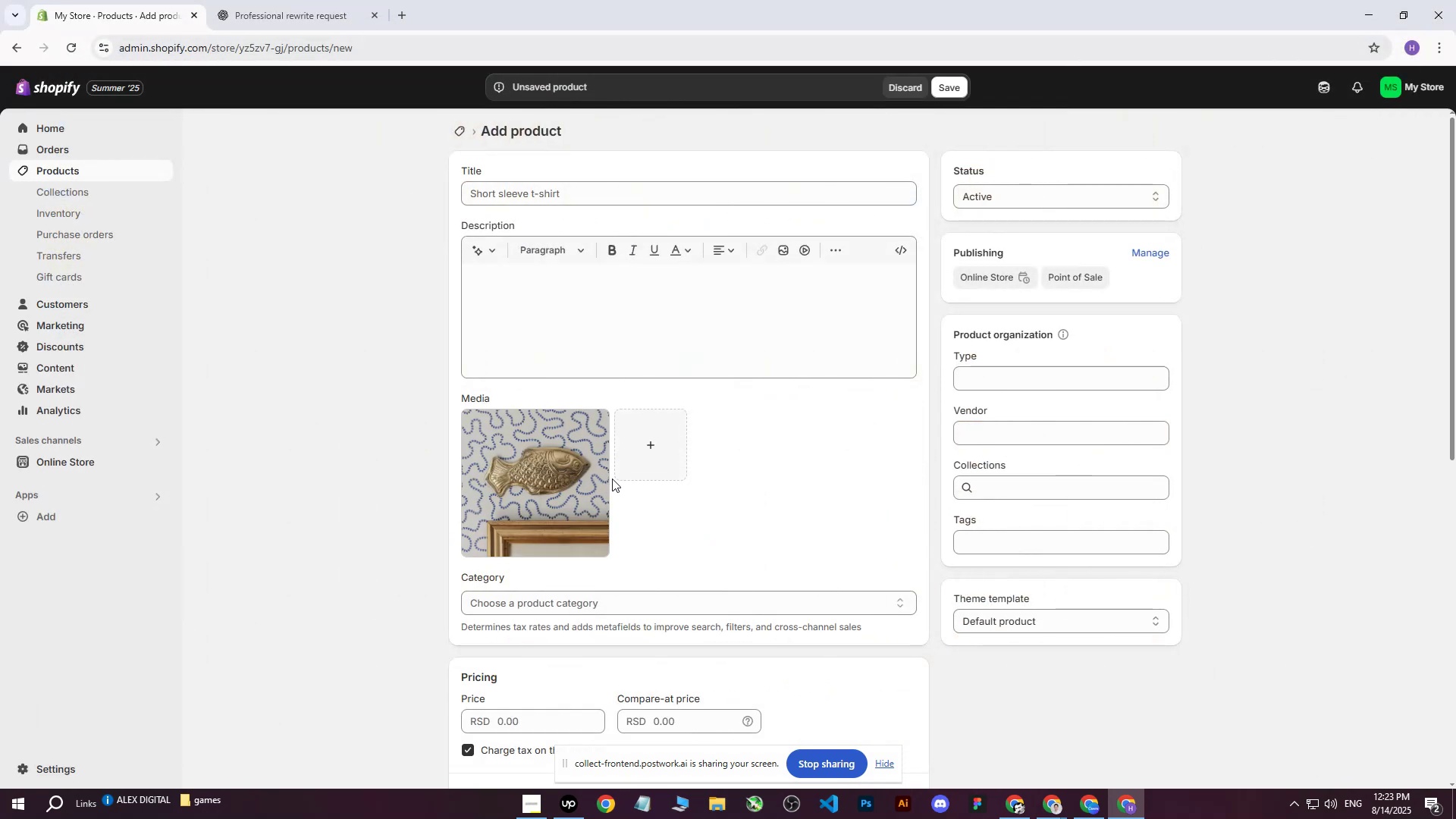 
left_click([991, 757])
 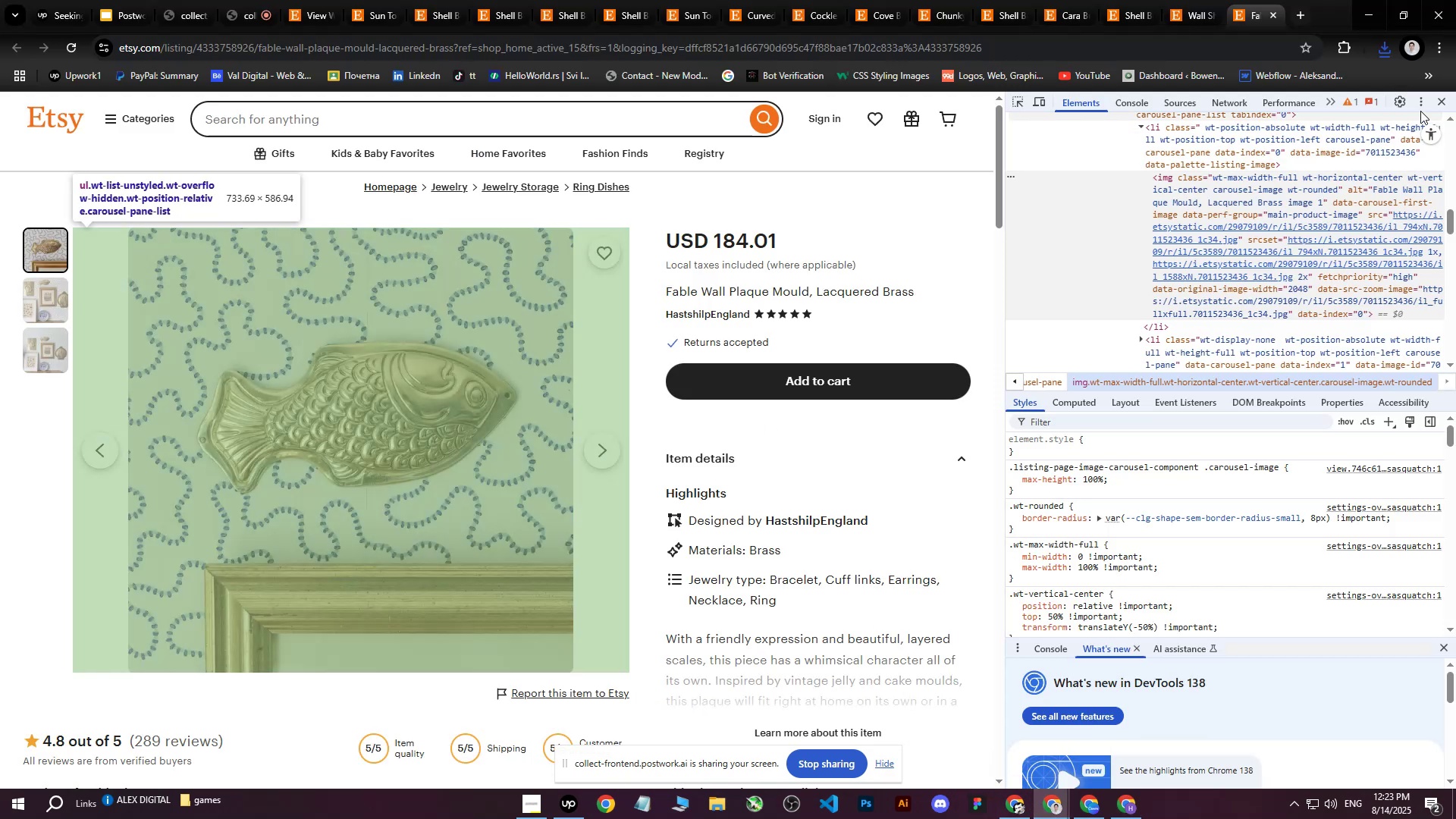 
left_click([1442, 101])
 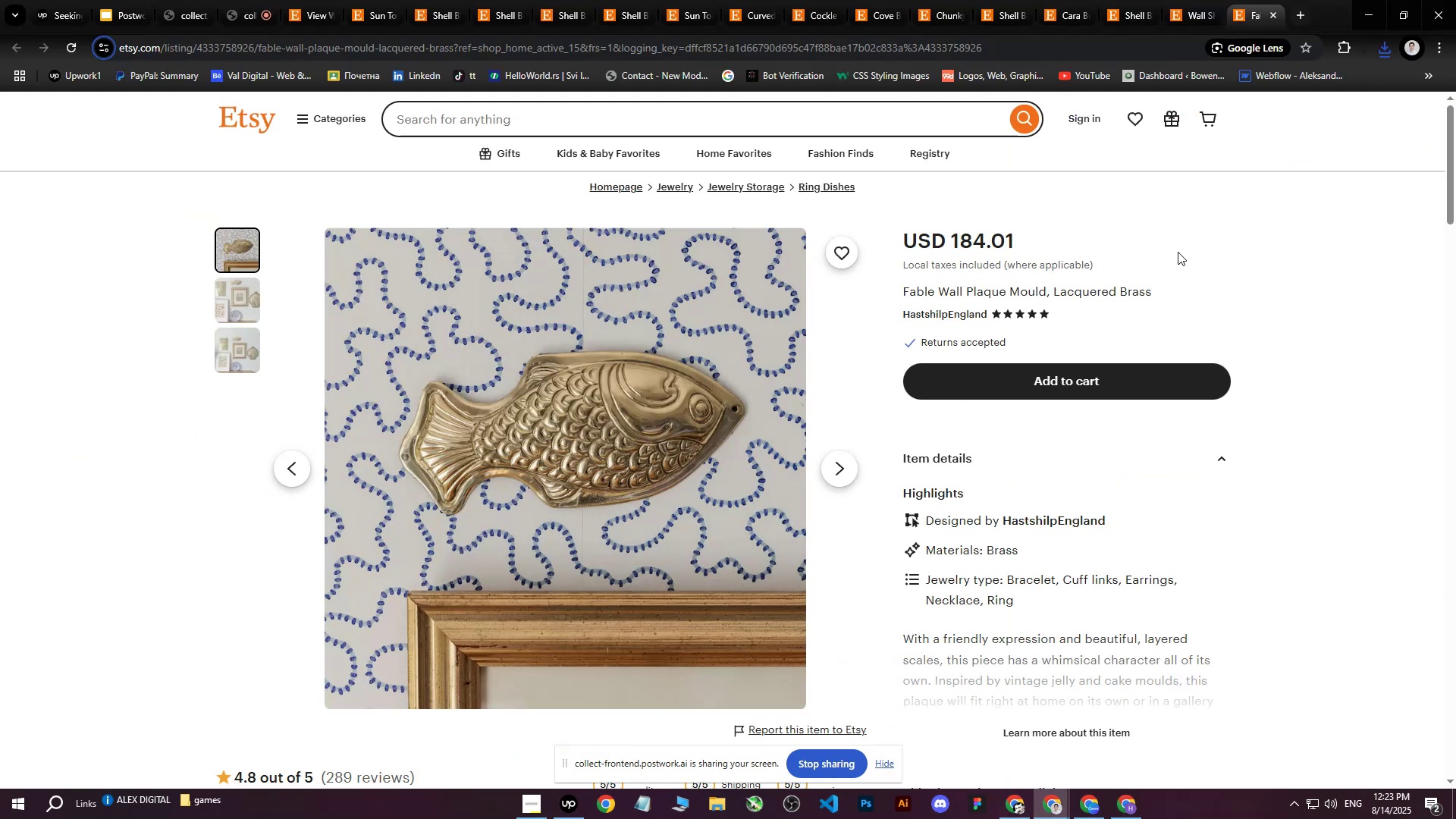 
left_click([1179, 234])
 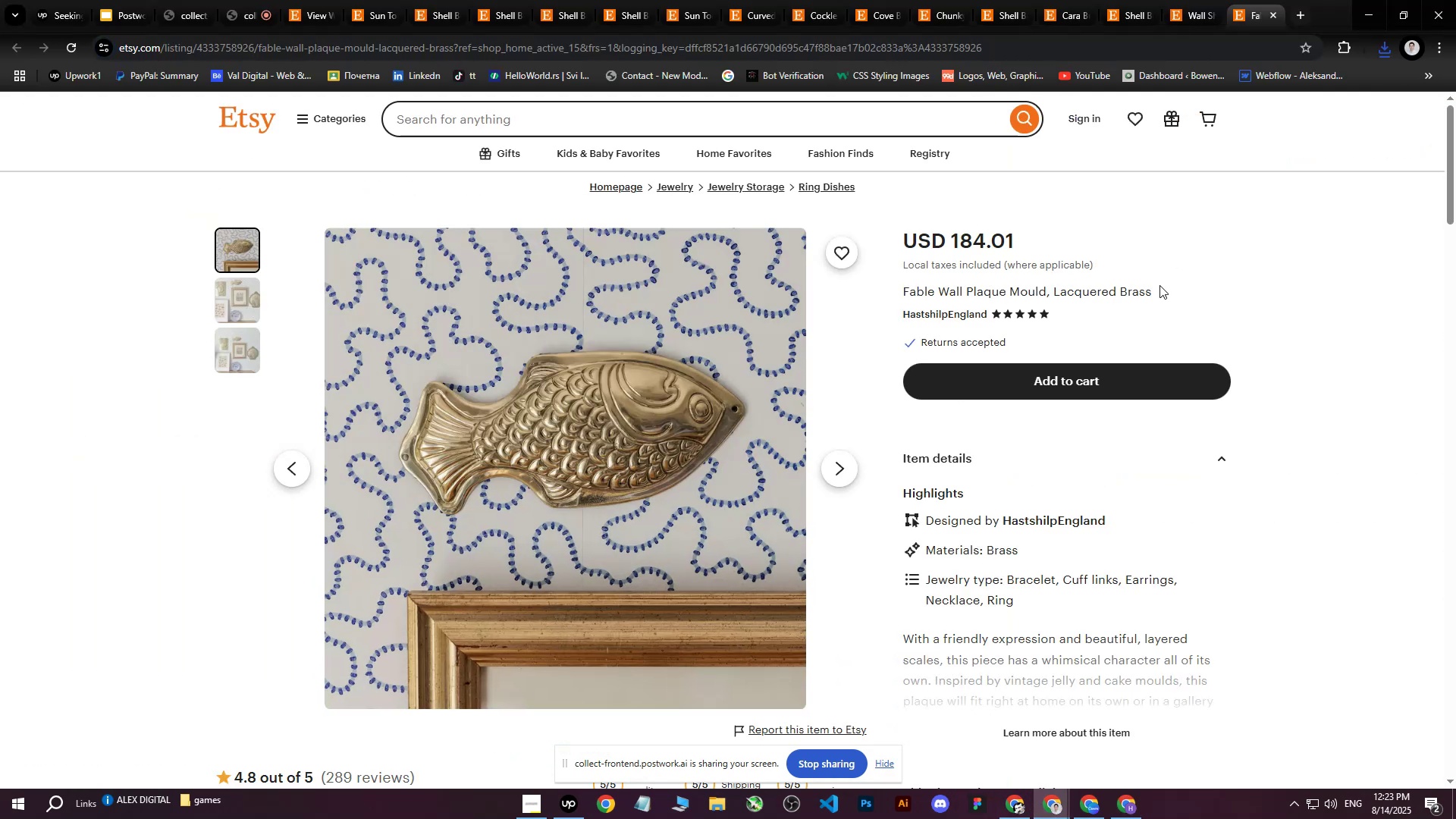 
scroll: coordinate [1159, 285], scroll_direction: up, amount: 1.0
 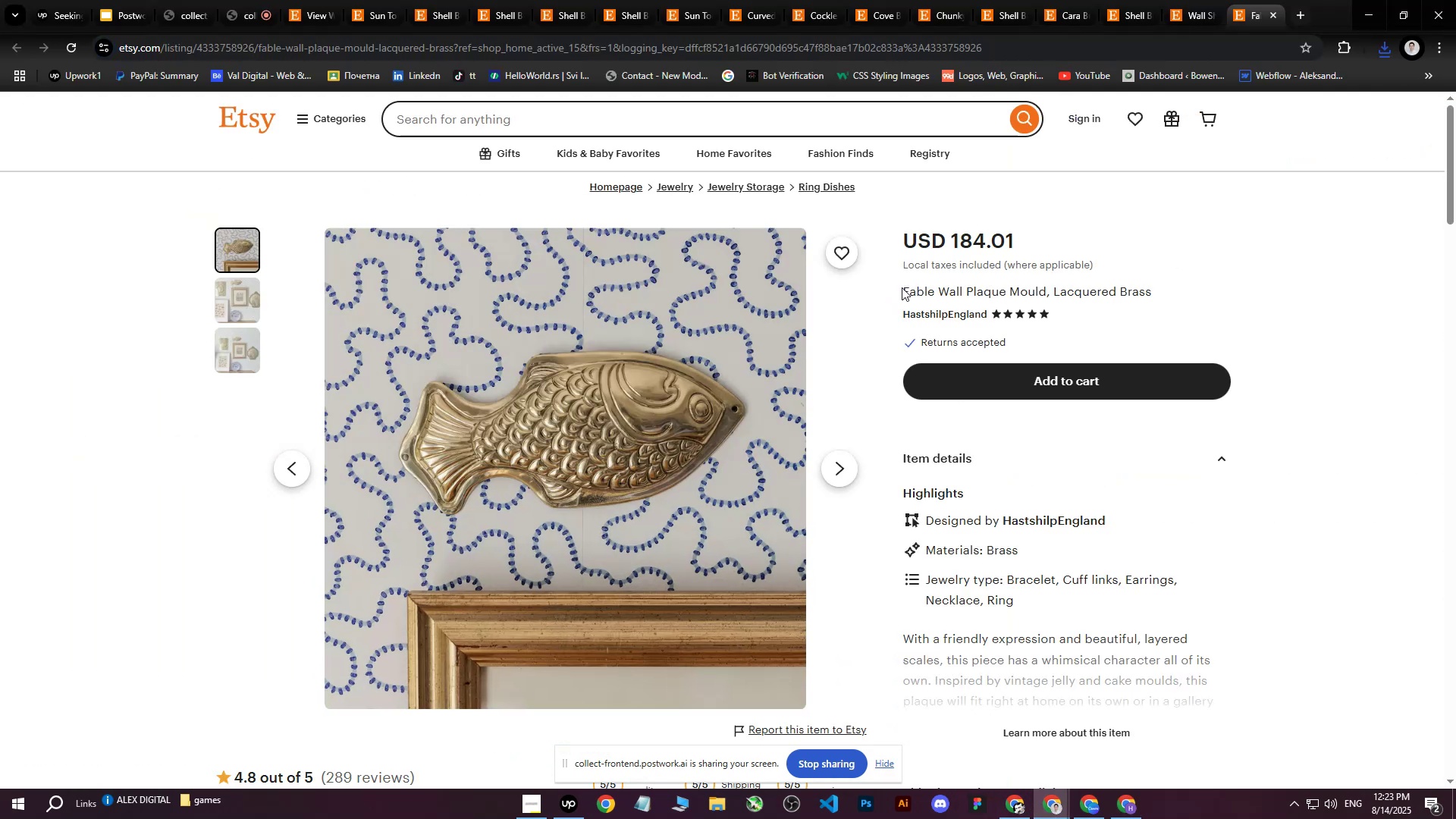 
left_click_drag(start_coordinate=[903, 287], to_coordinate=[1163, 297])
 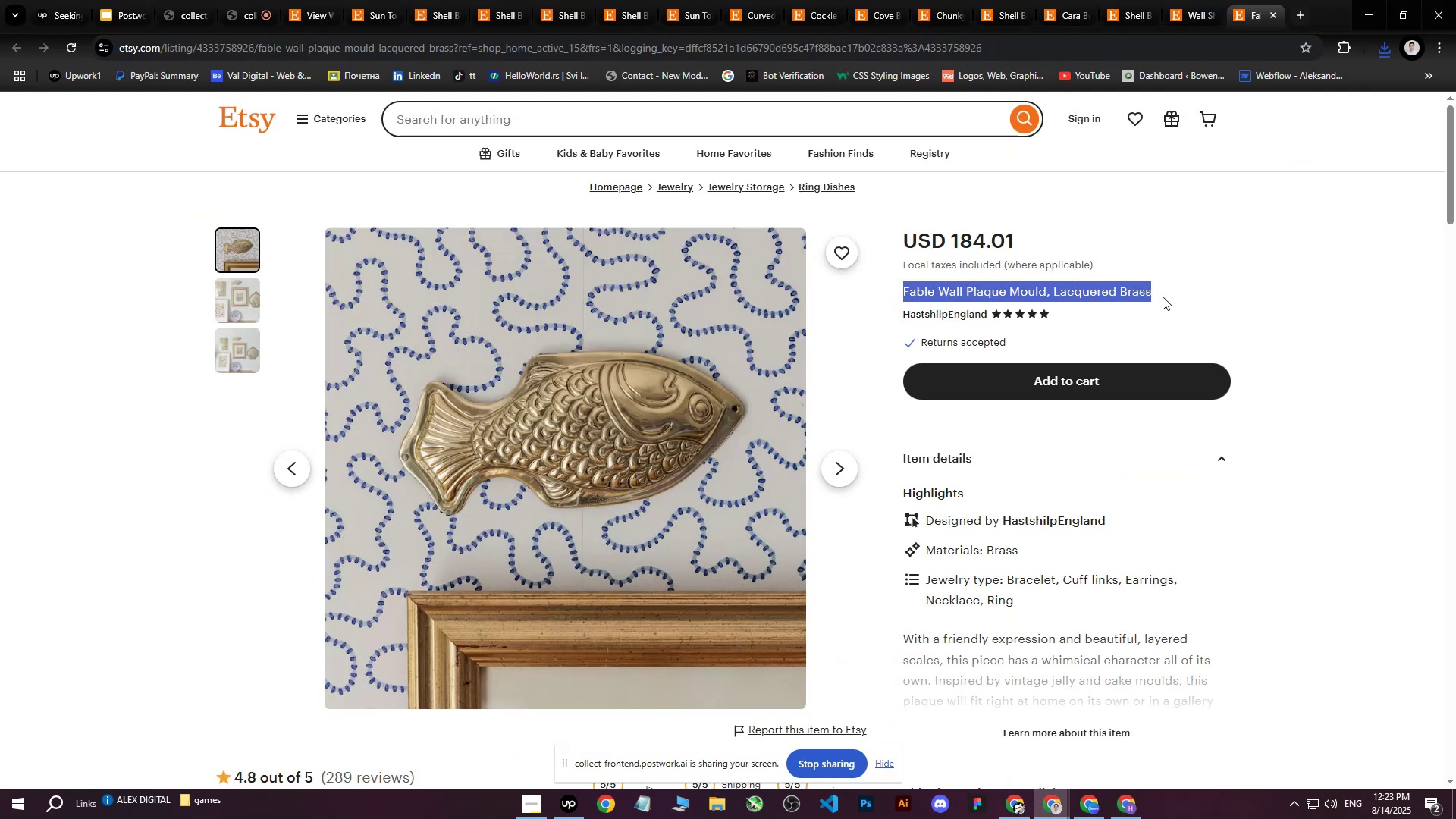 
key(Control+C)
 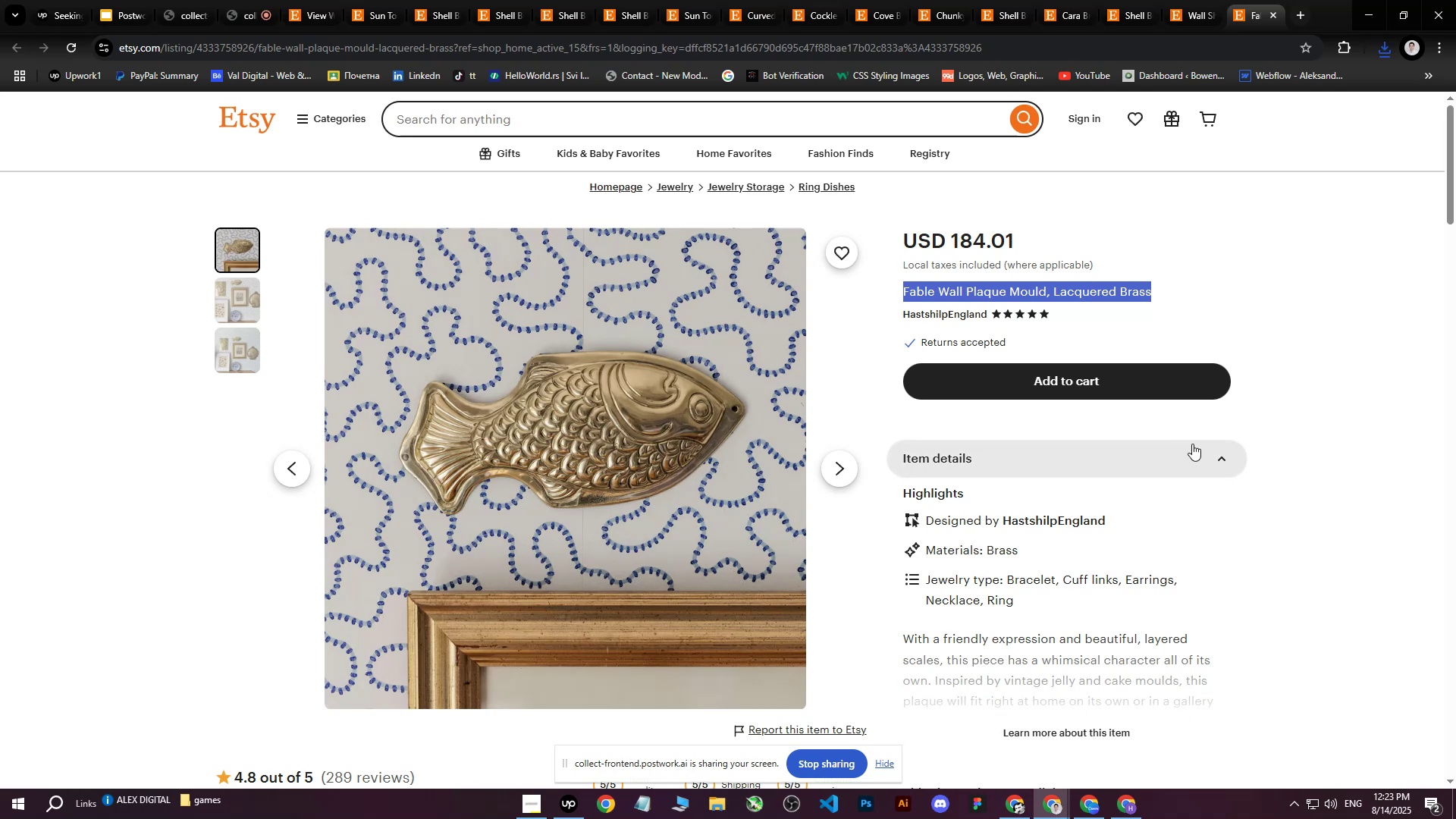 
wait(6.19)
 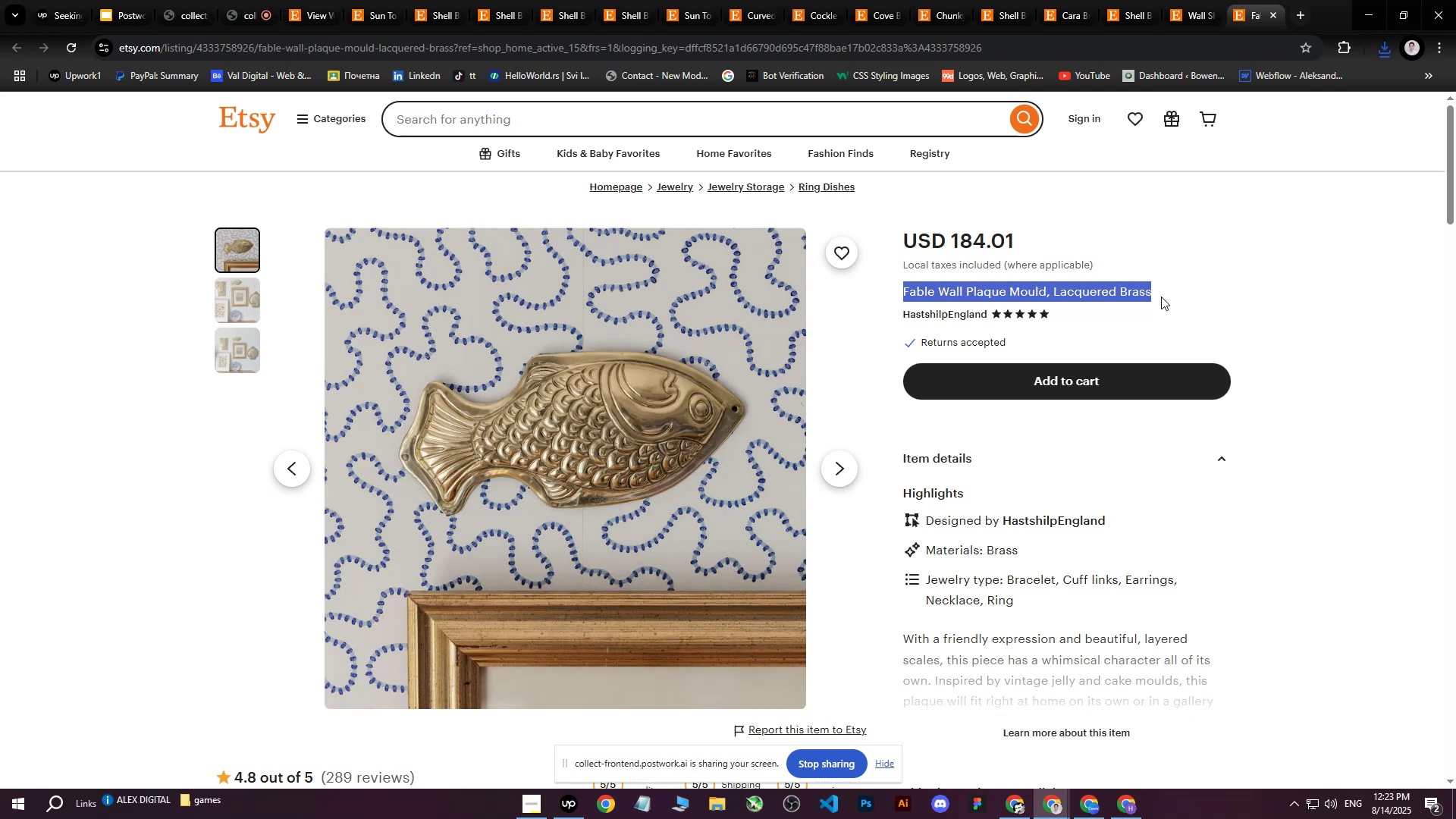 
left_click([1118, 799])
 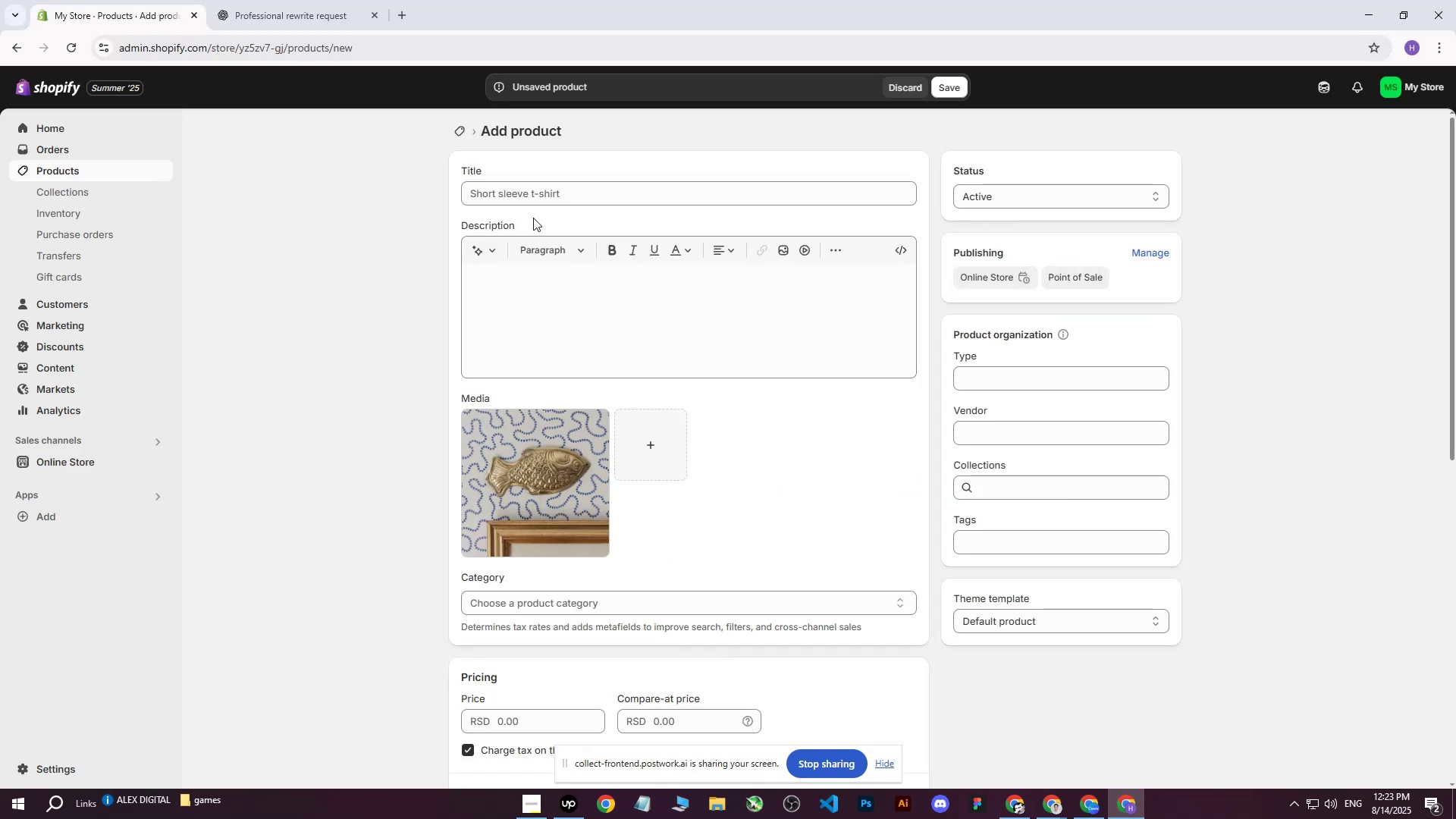 
left_click([531, 196])
 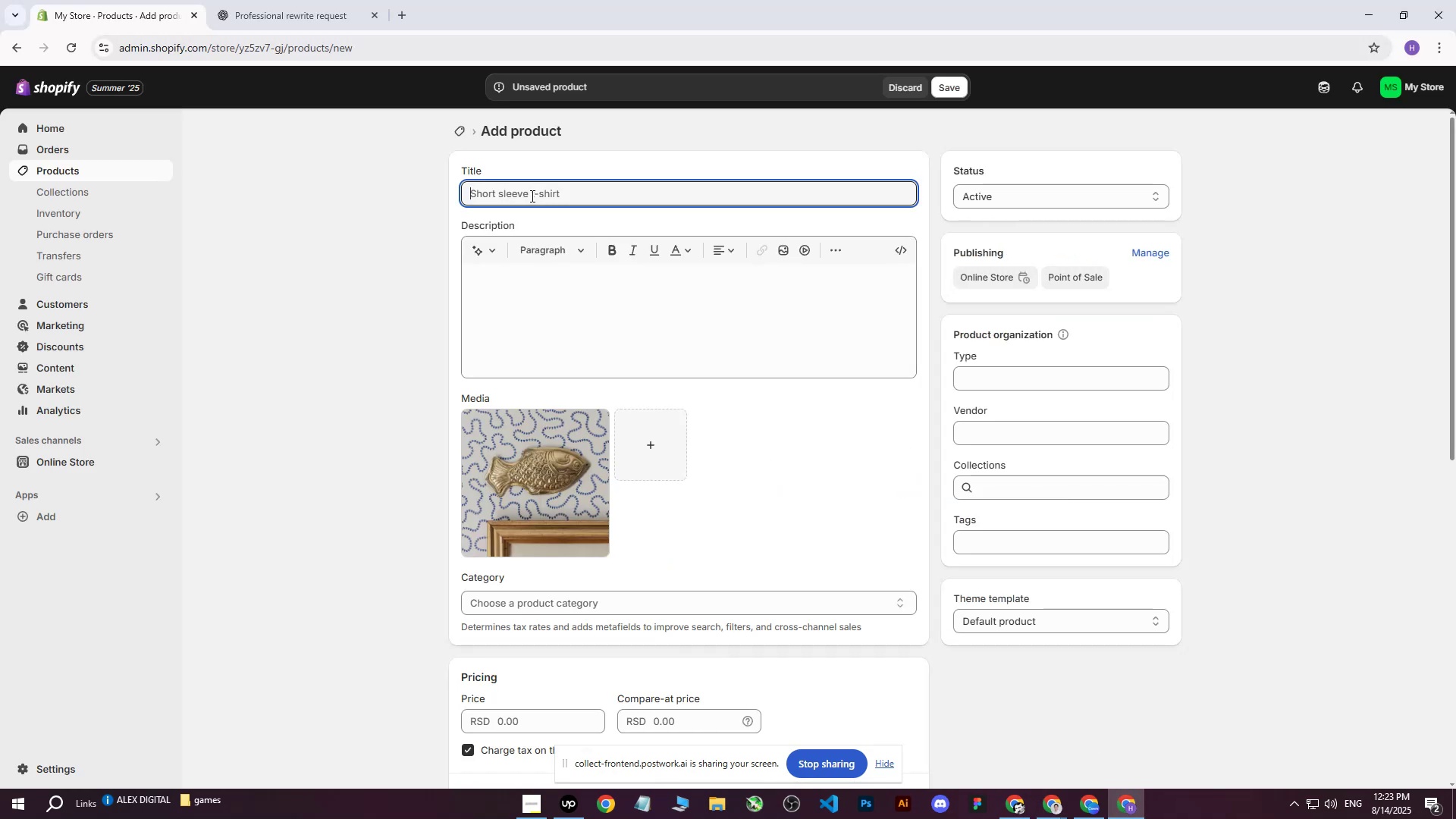 
key(Control+V)
 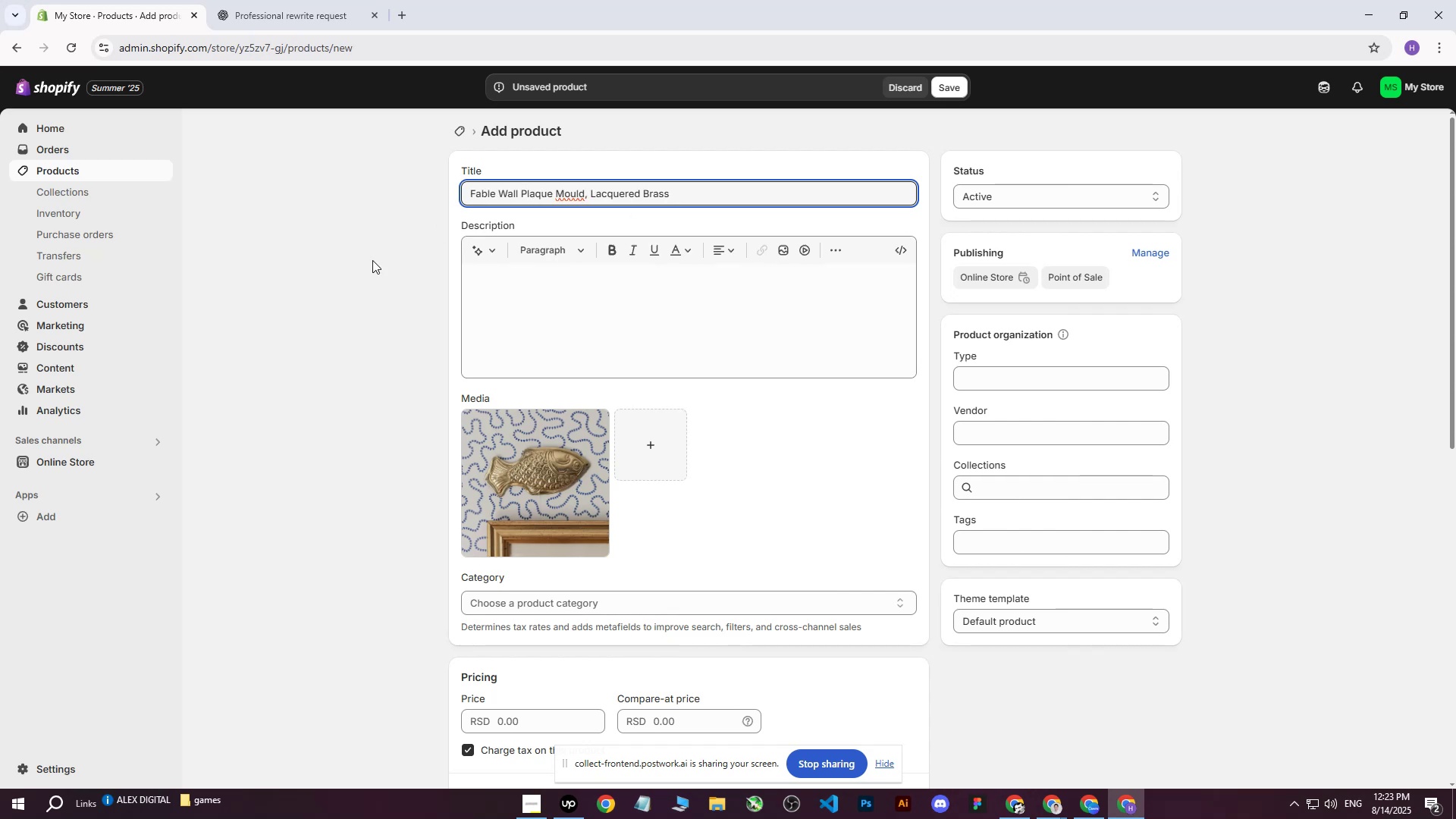 
left_click([321, 273])
 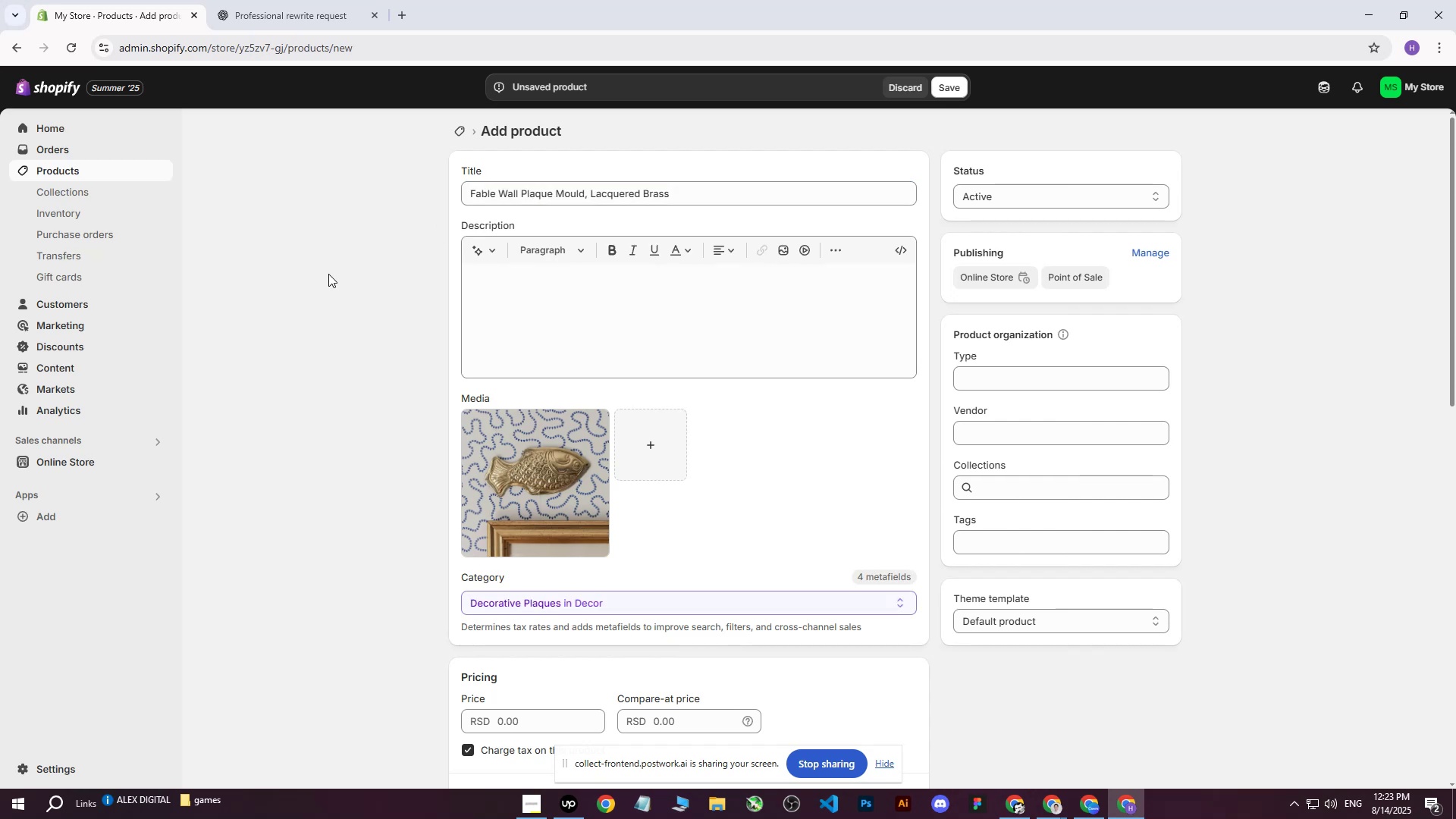 
wait(6.23)
 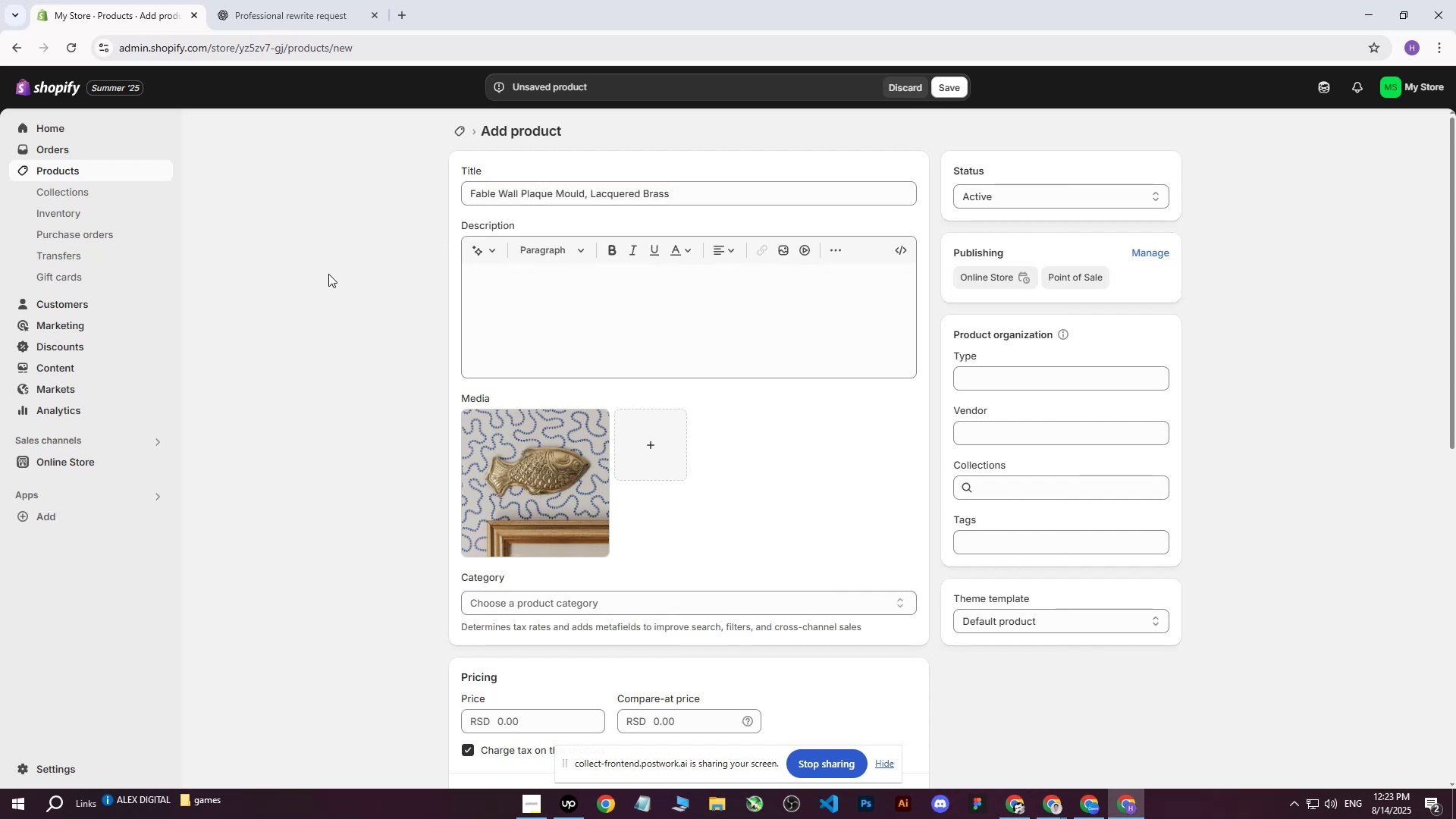 
left_click([349, 366])
 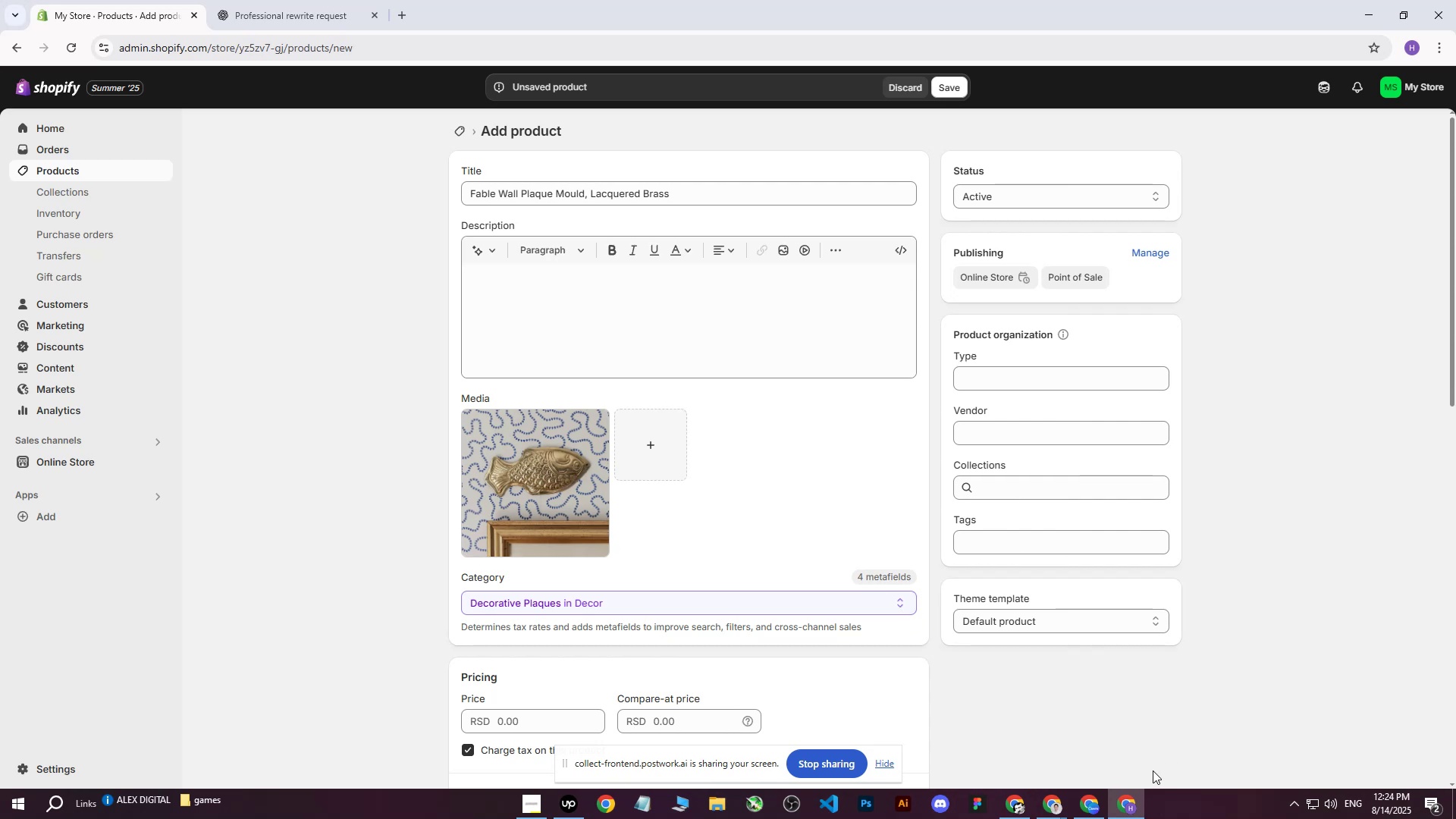 
left_click([1048, 808])
 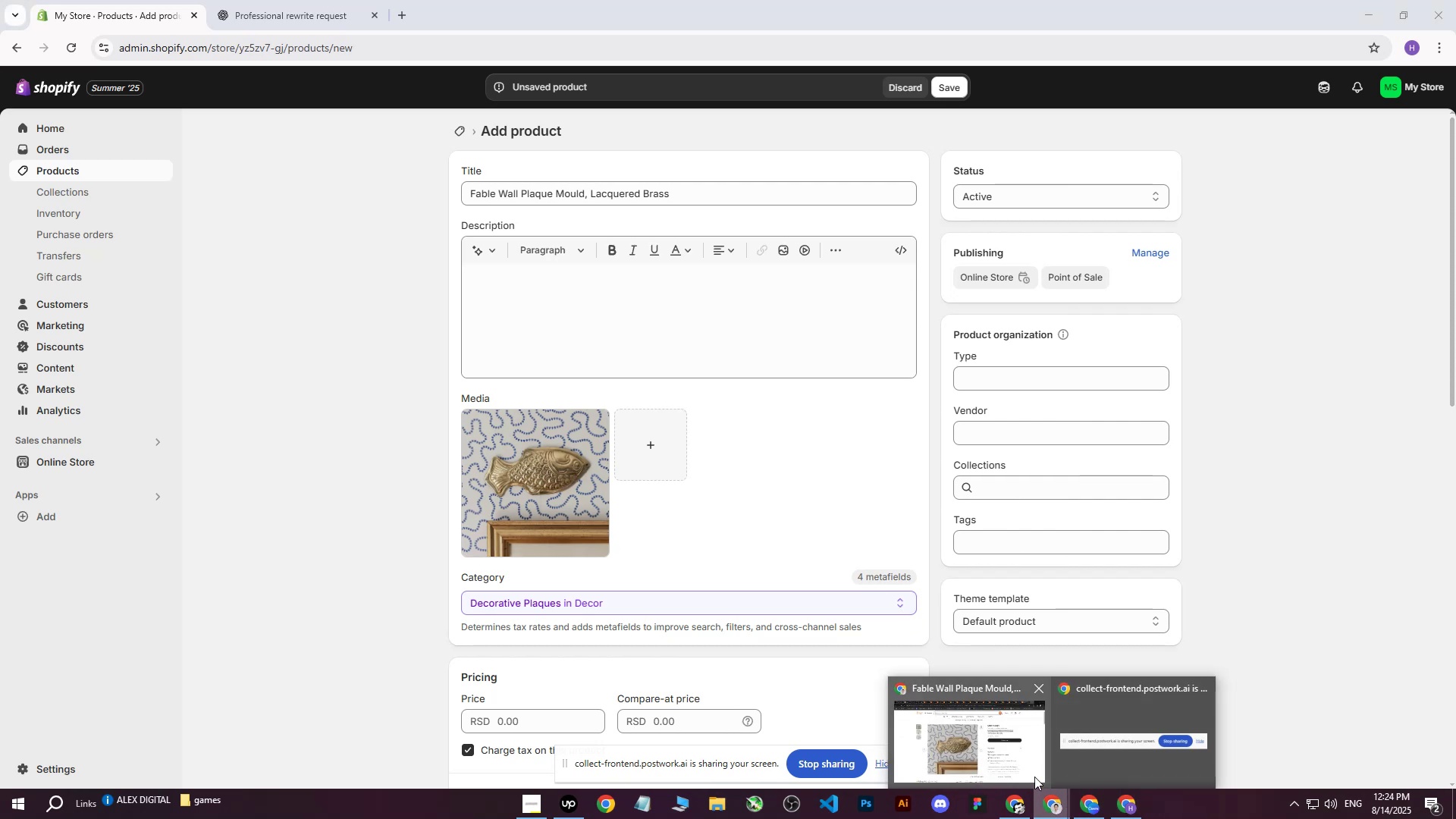 
mouse_move([997, 741])
 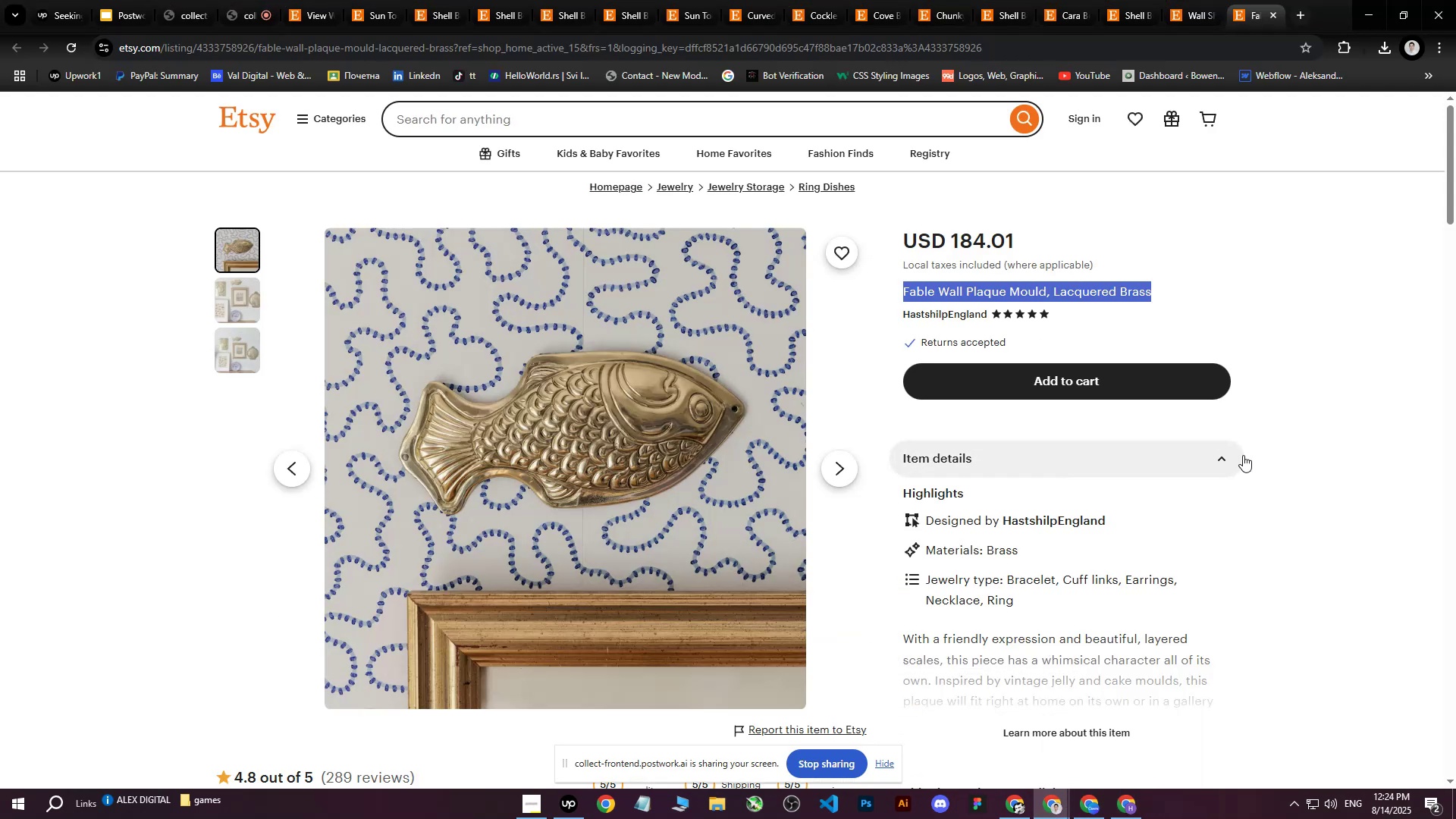 
double_click([1243, 455])
 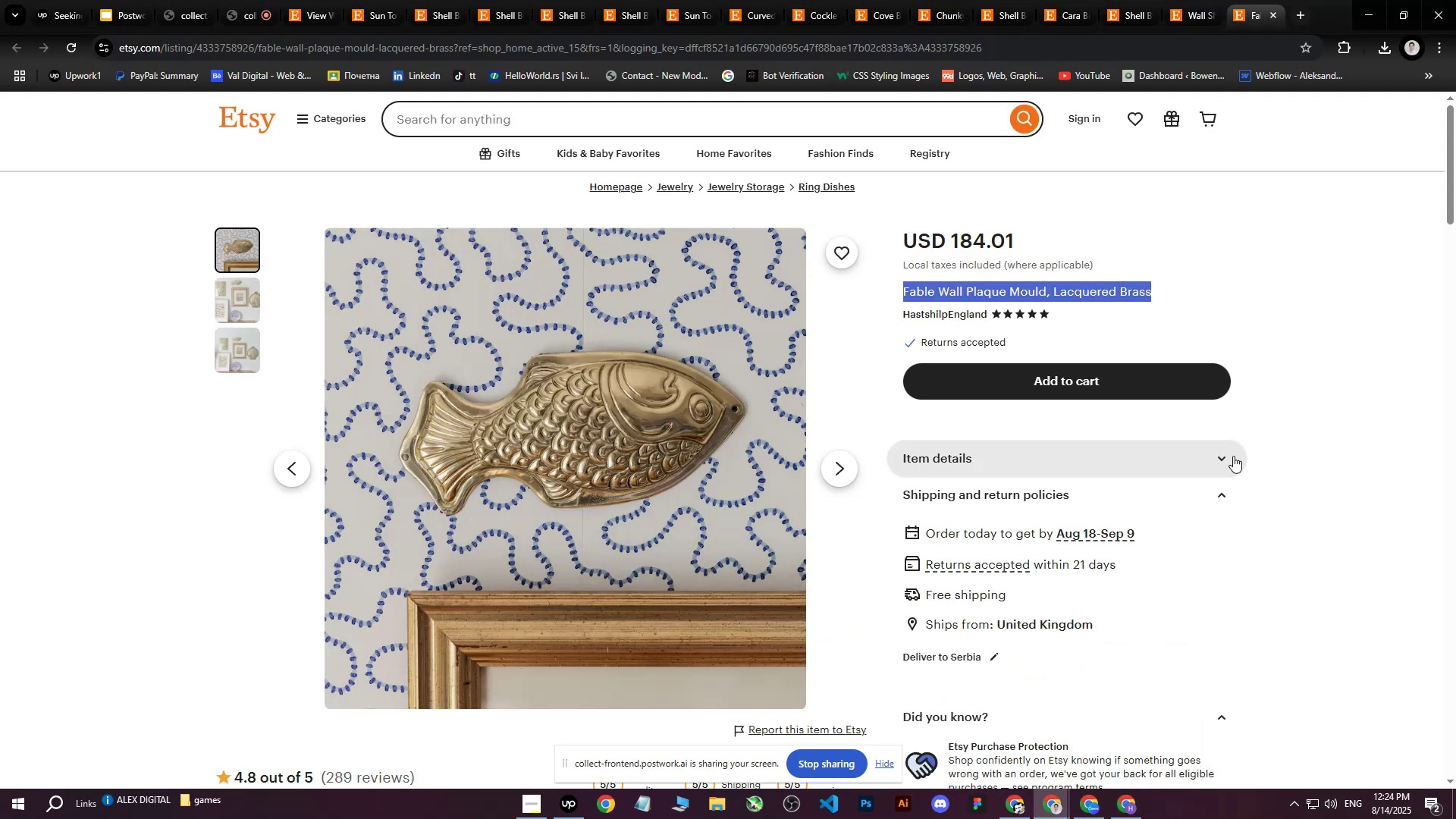 
left_click([1233, 456])
 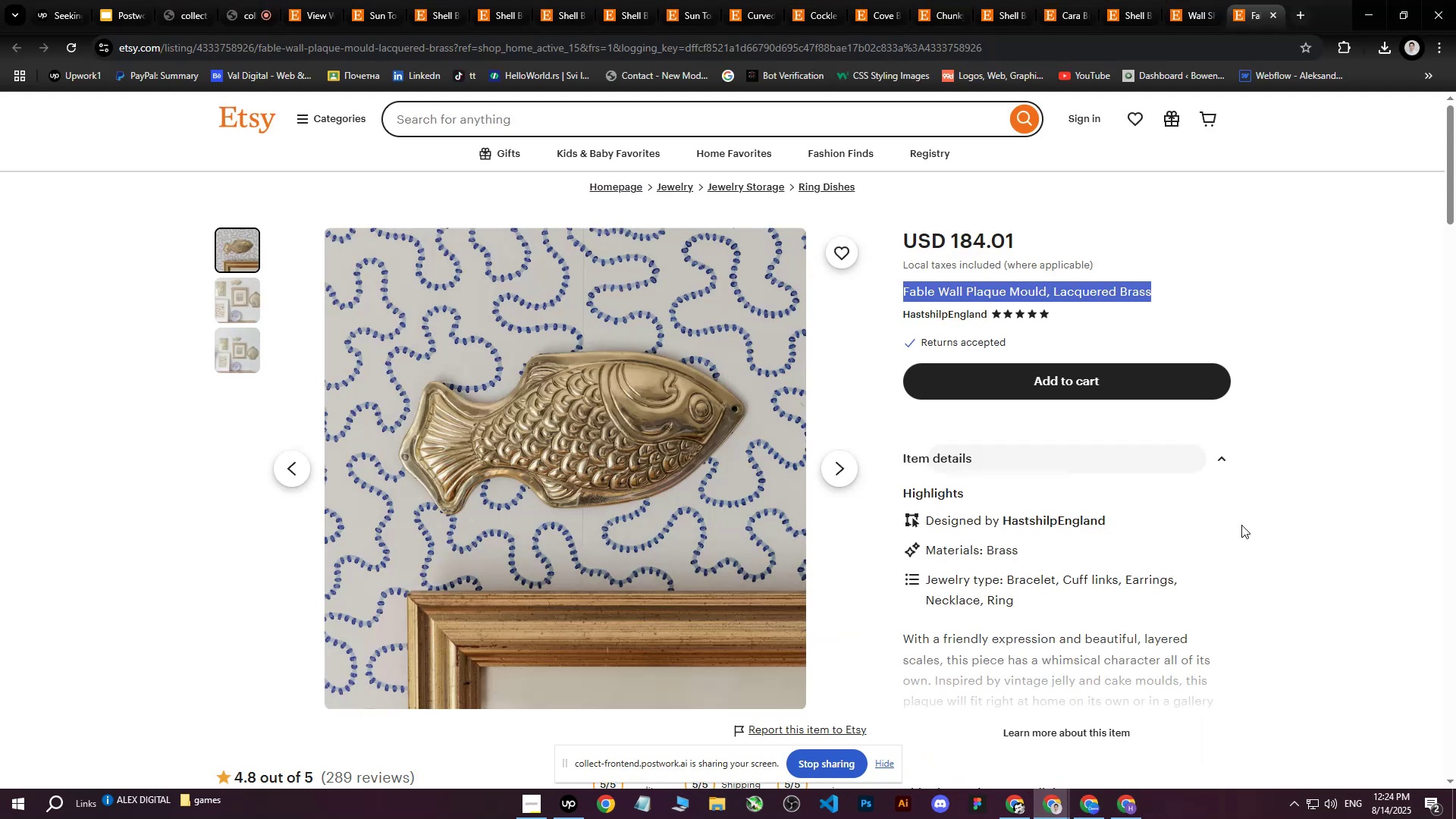 
scroll: coordinate [1241, 538], scroll_direction: down, amount: 2.0
 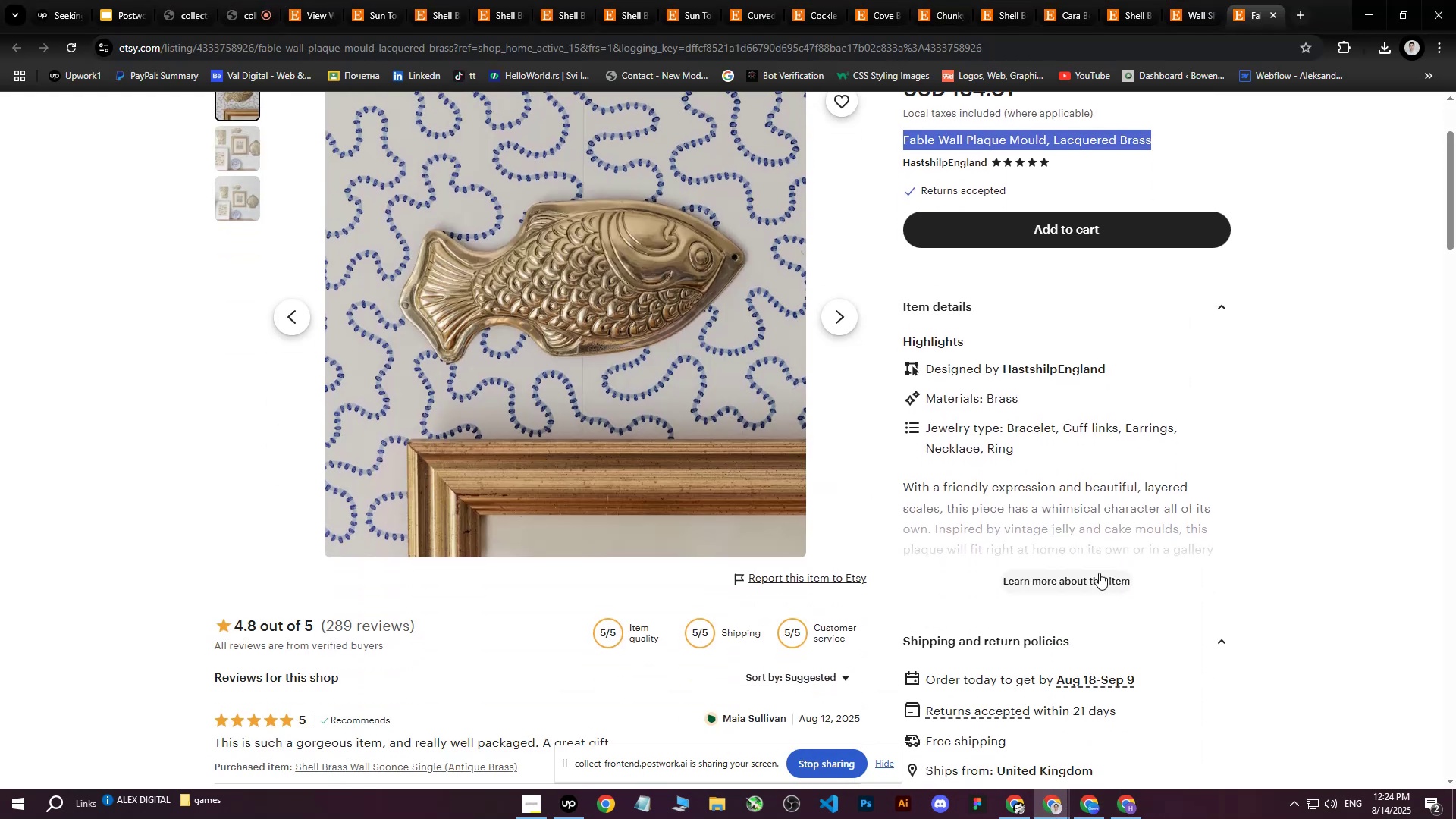 
left_click([1096, 576])
 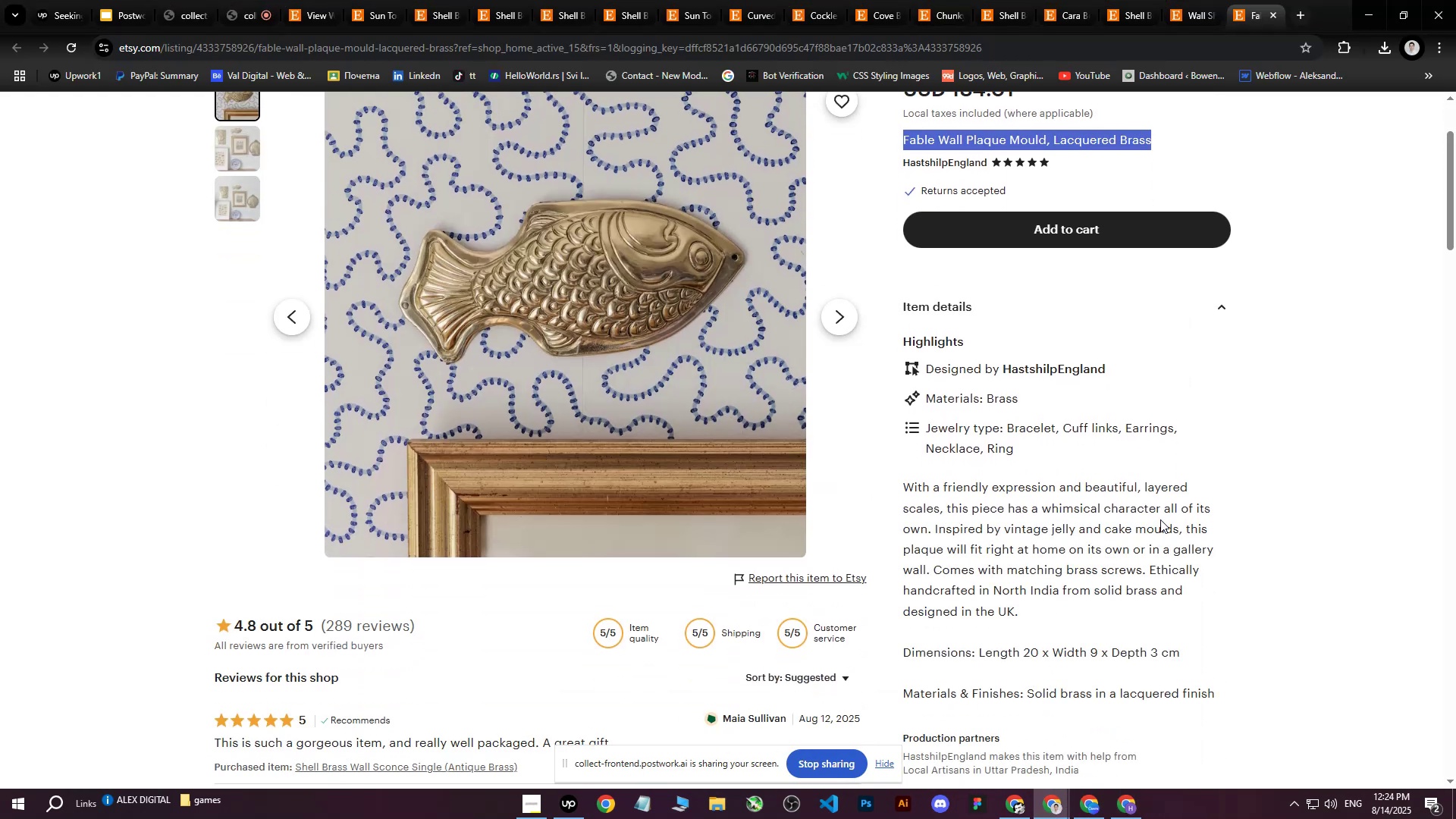 
scroll: coordinate [1160, 519], scroll_direction: down, amount: 1.0
 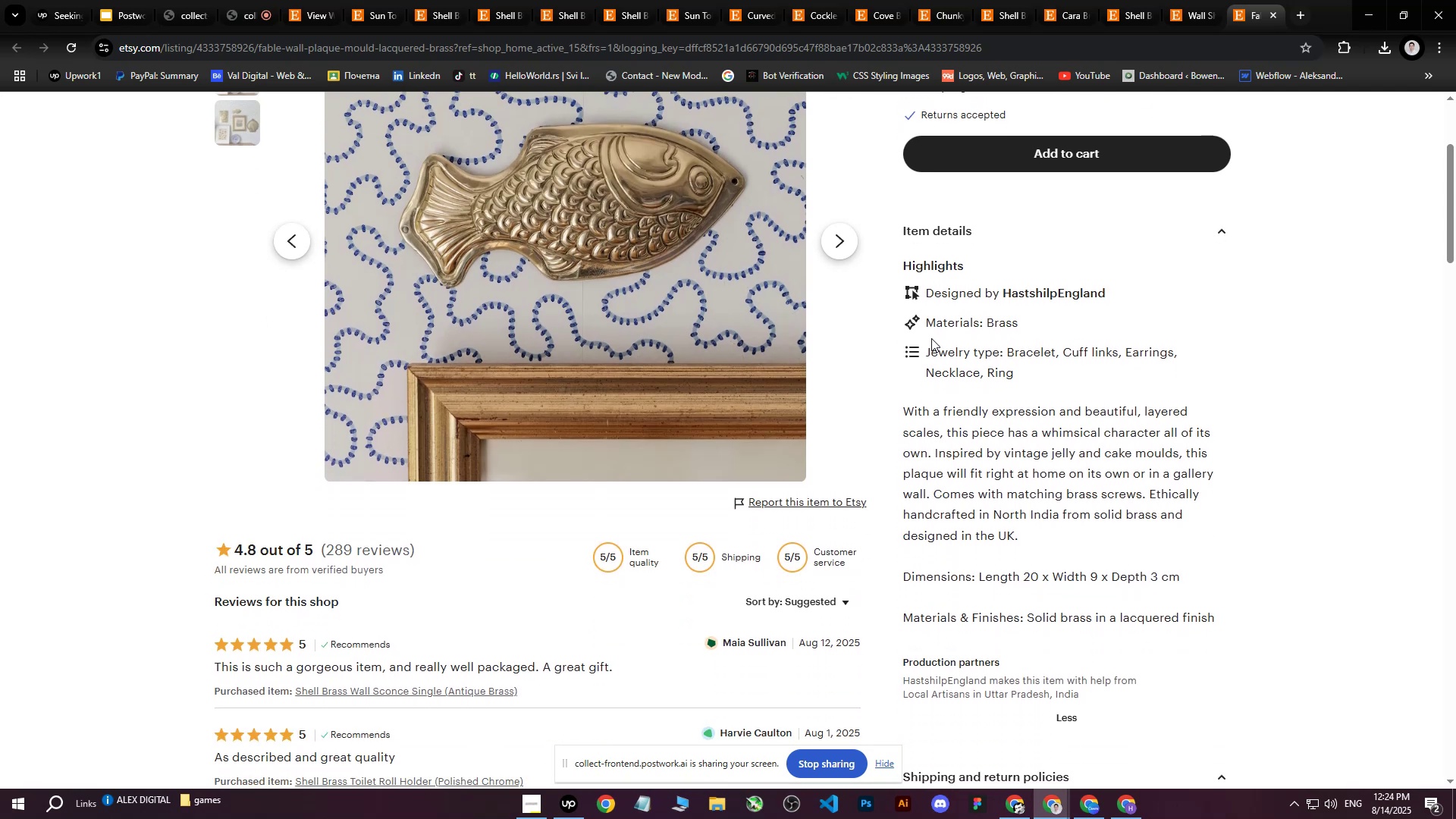 
left_click_drag(start_coordinate=[926, 323], to_coordinate=[1097, 541])
 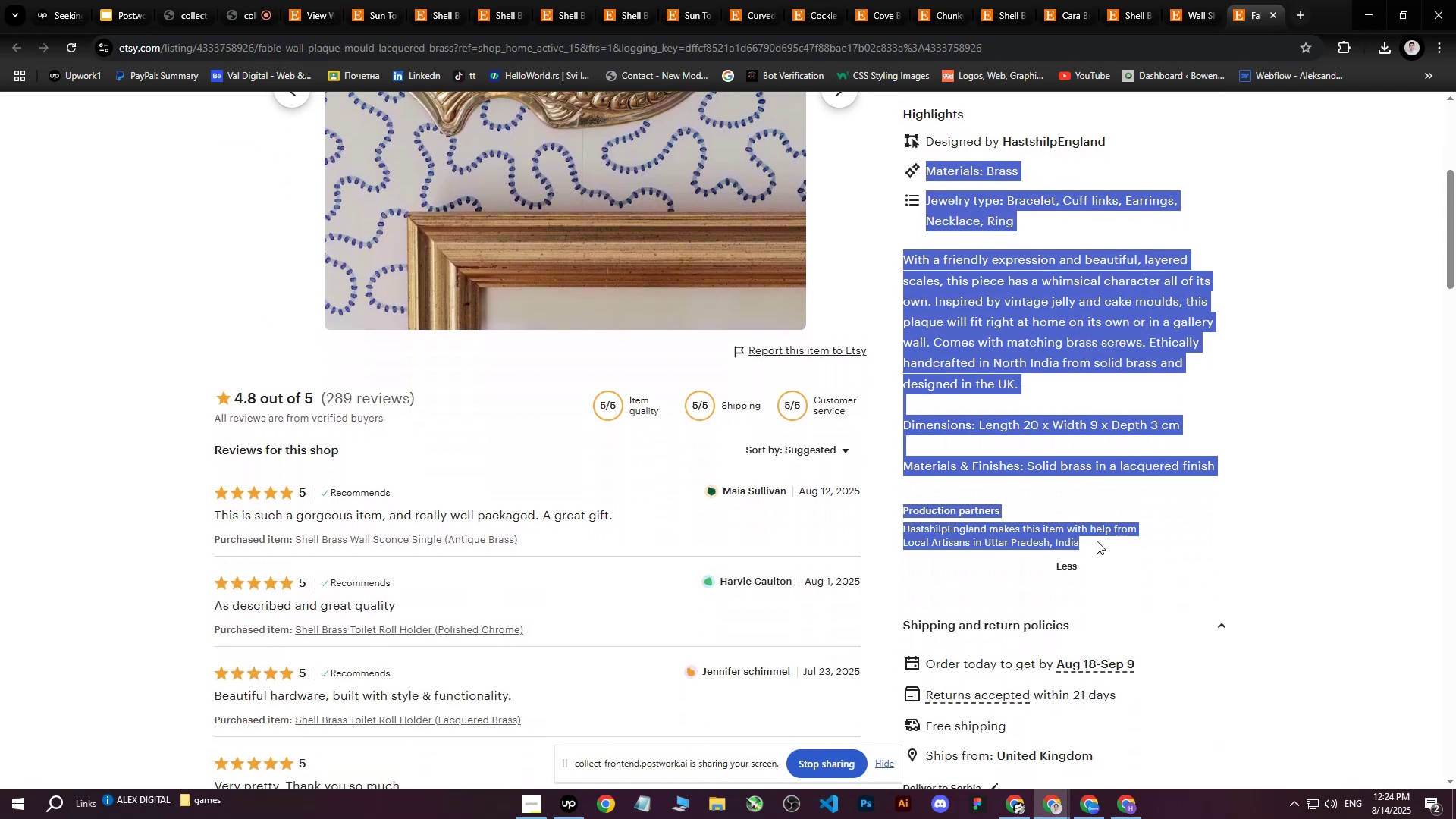 
scroll: coordinate [1119, 391], scroll_direction: down, amount: 2.0
 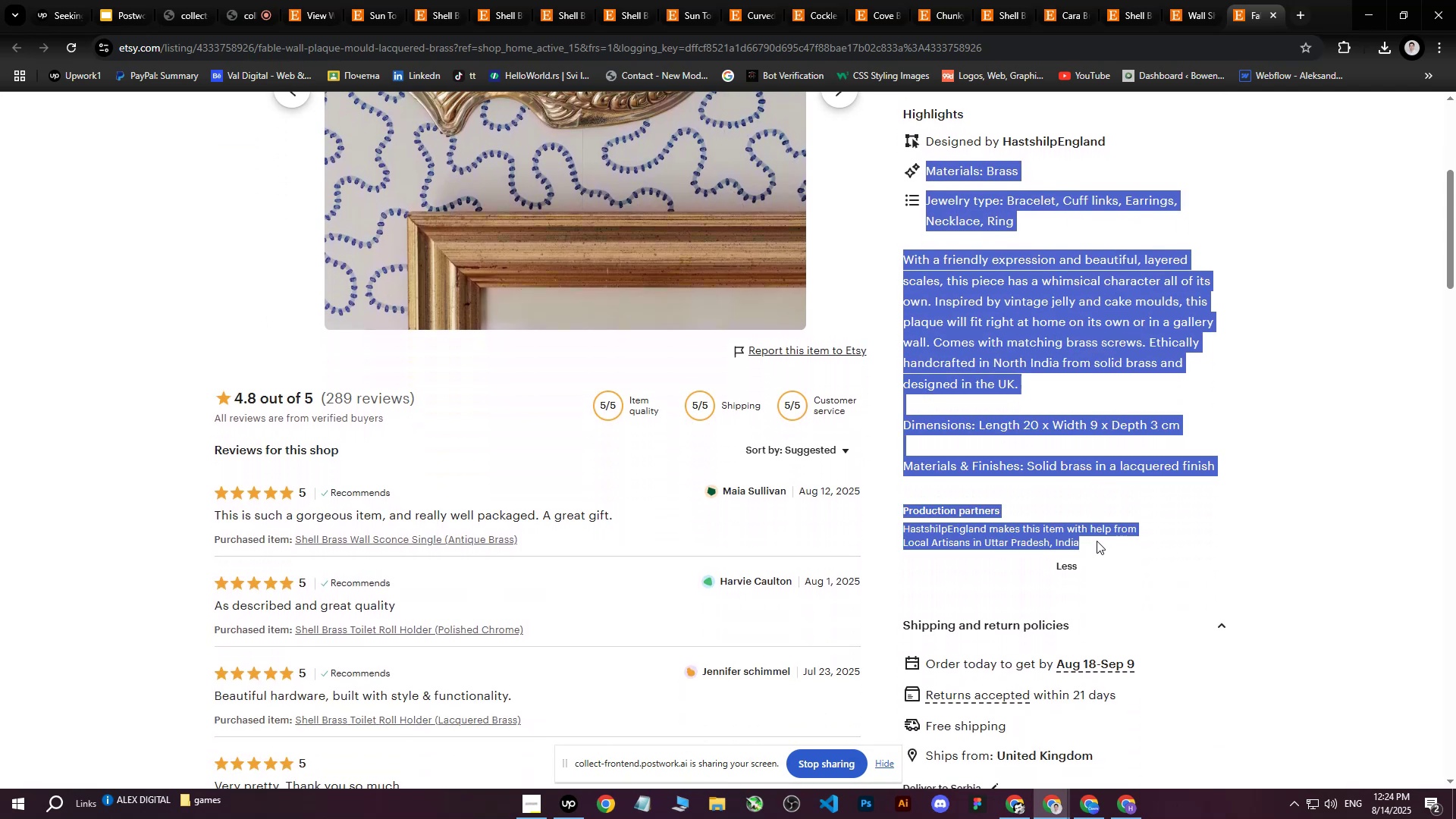 
key(Control+C)
 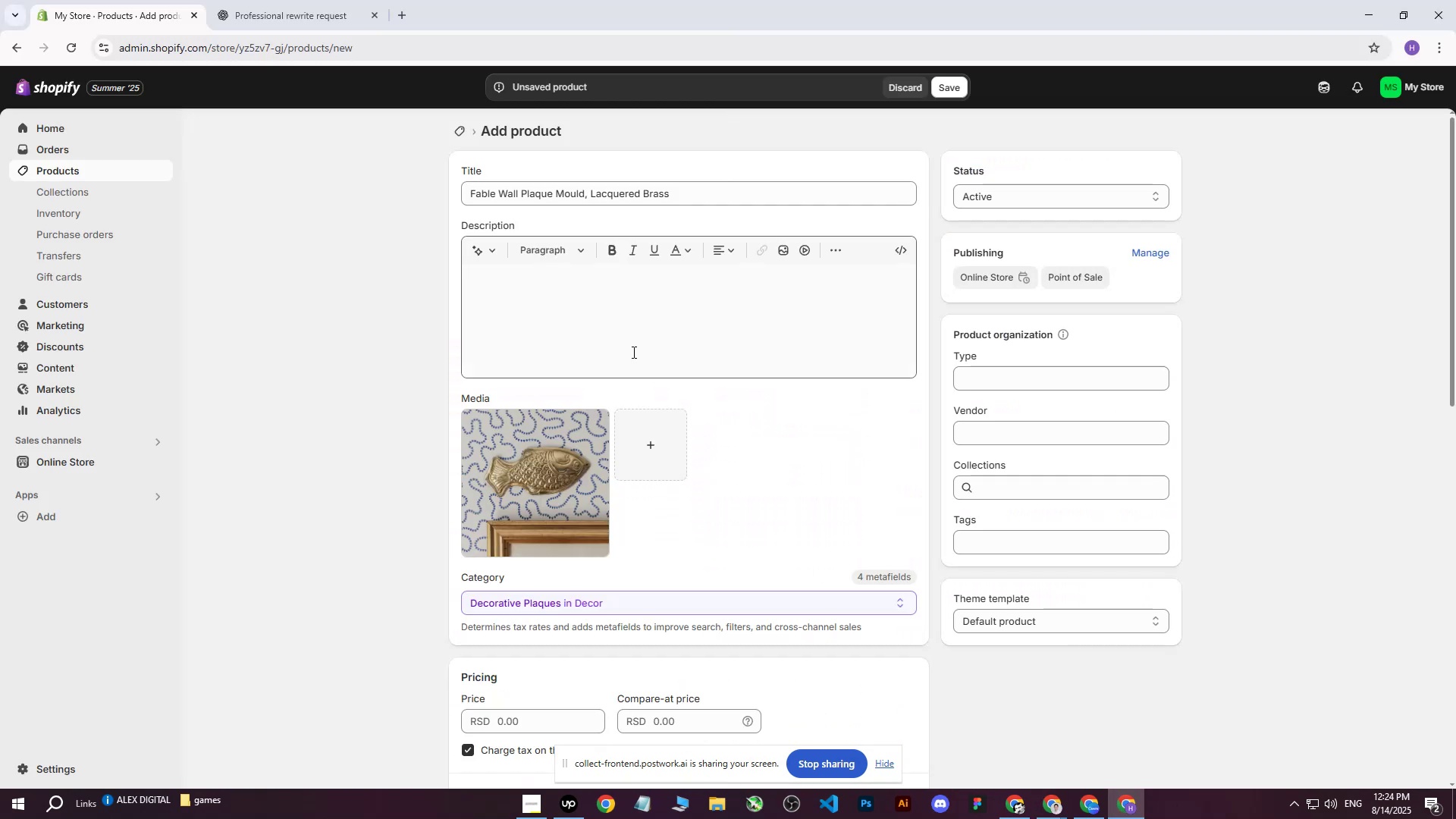 
left_click([259, 3])
 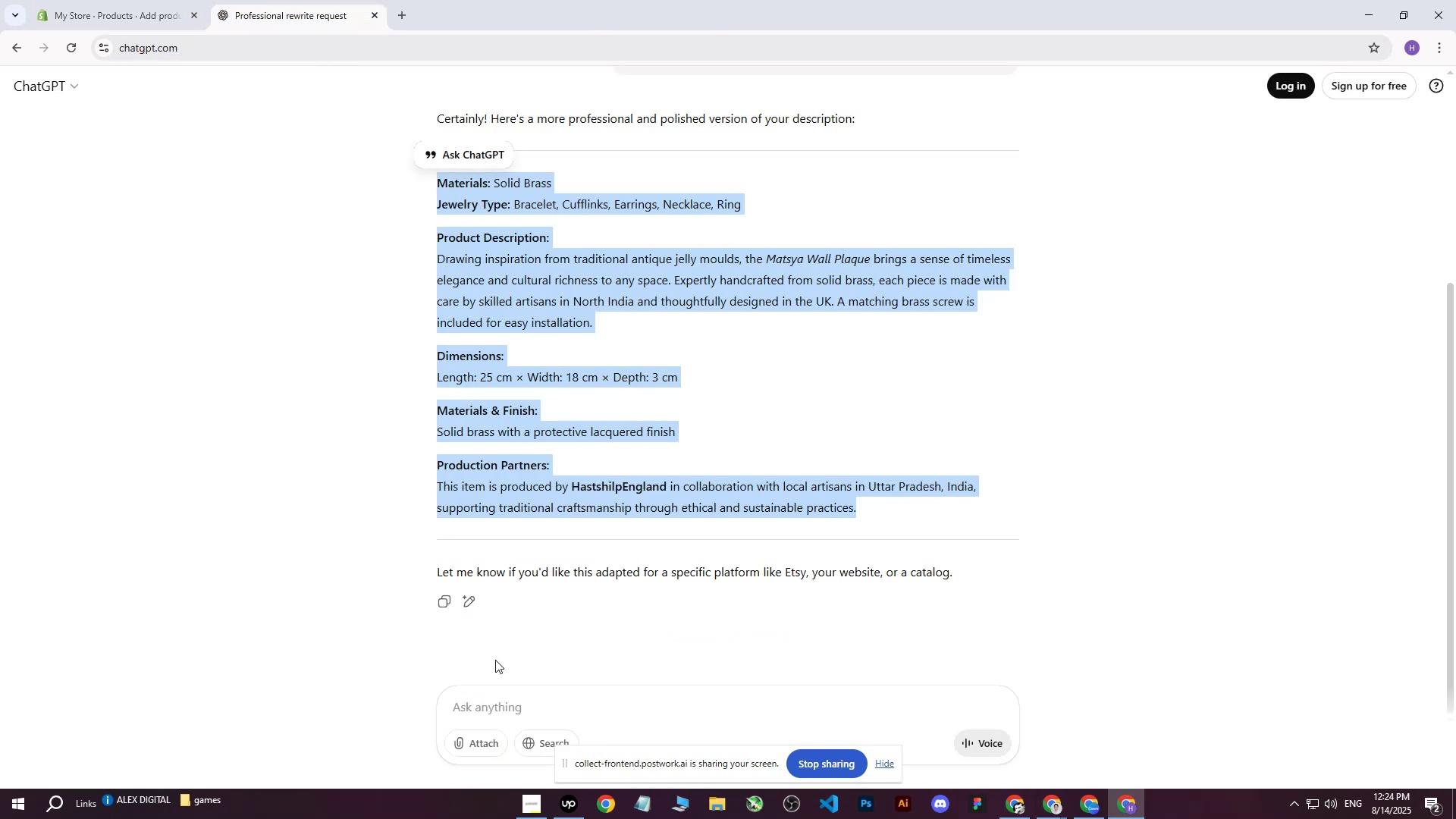 
left_click([507, 657])
 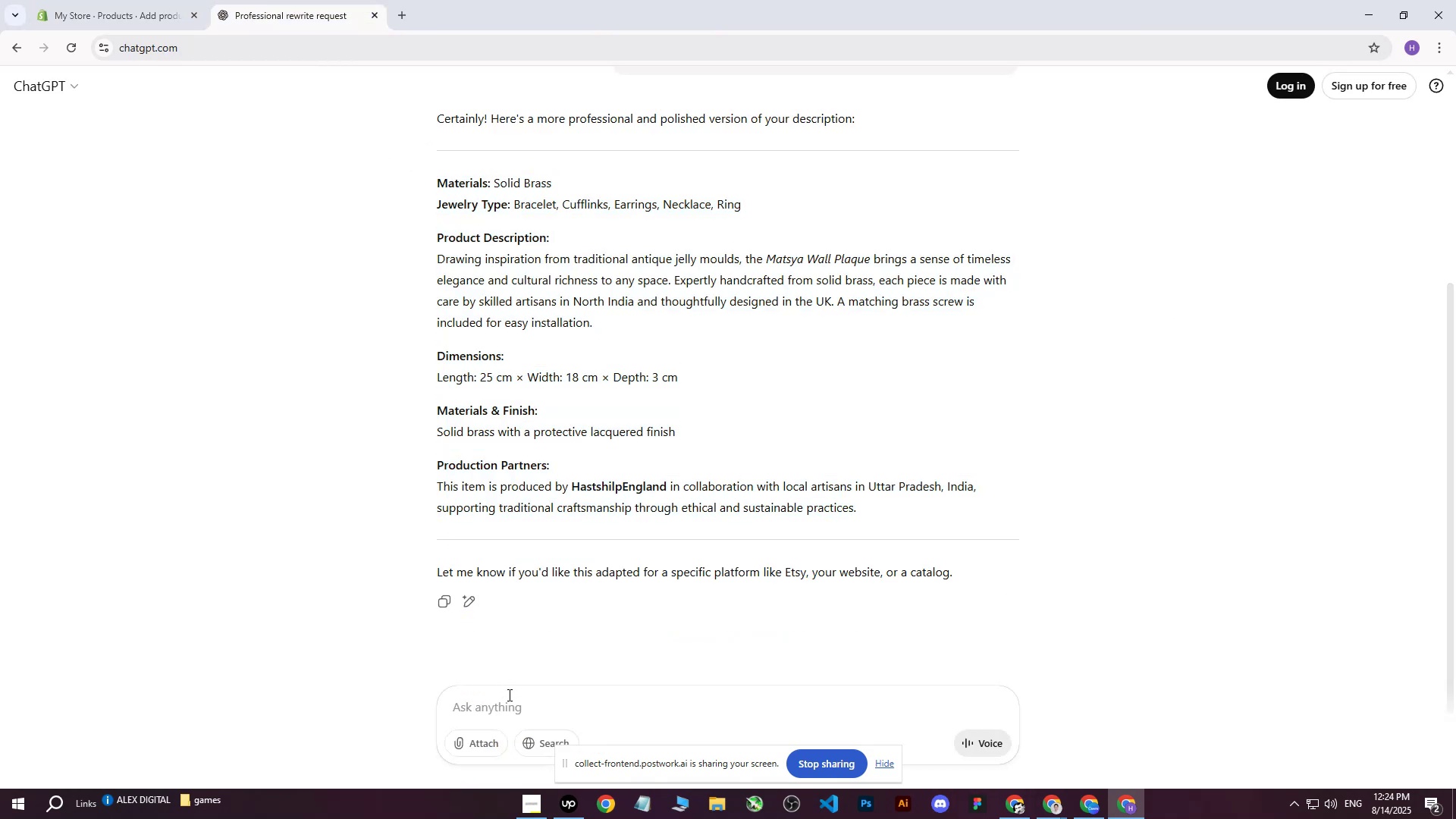 
left_click([515, 706])
 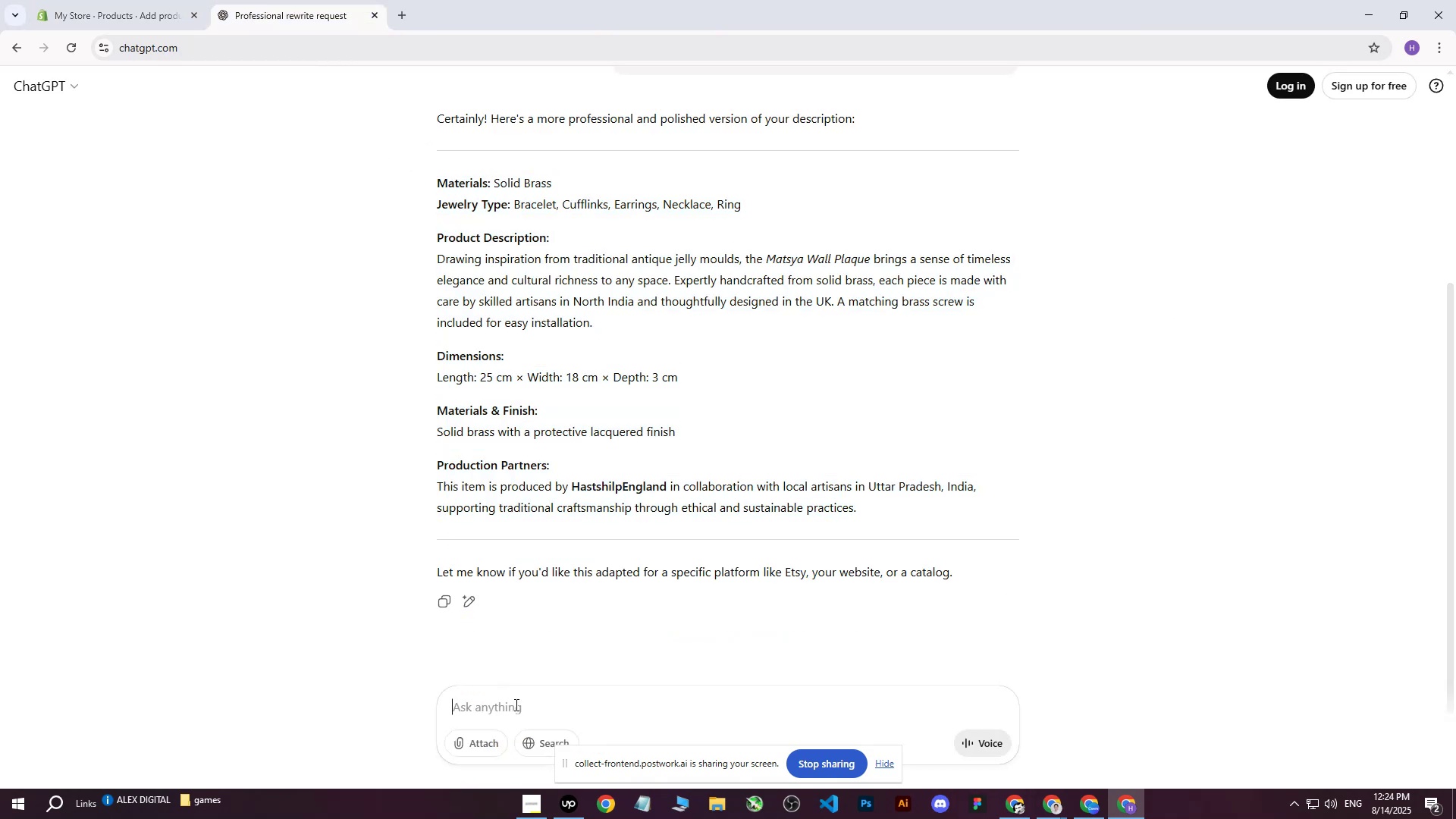 
type(write me )
 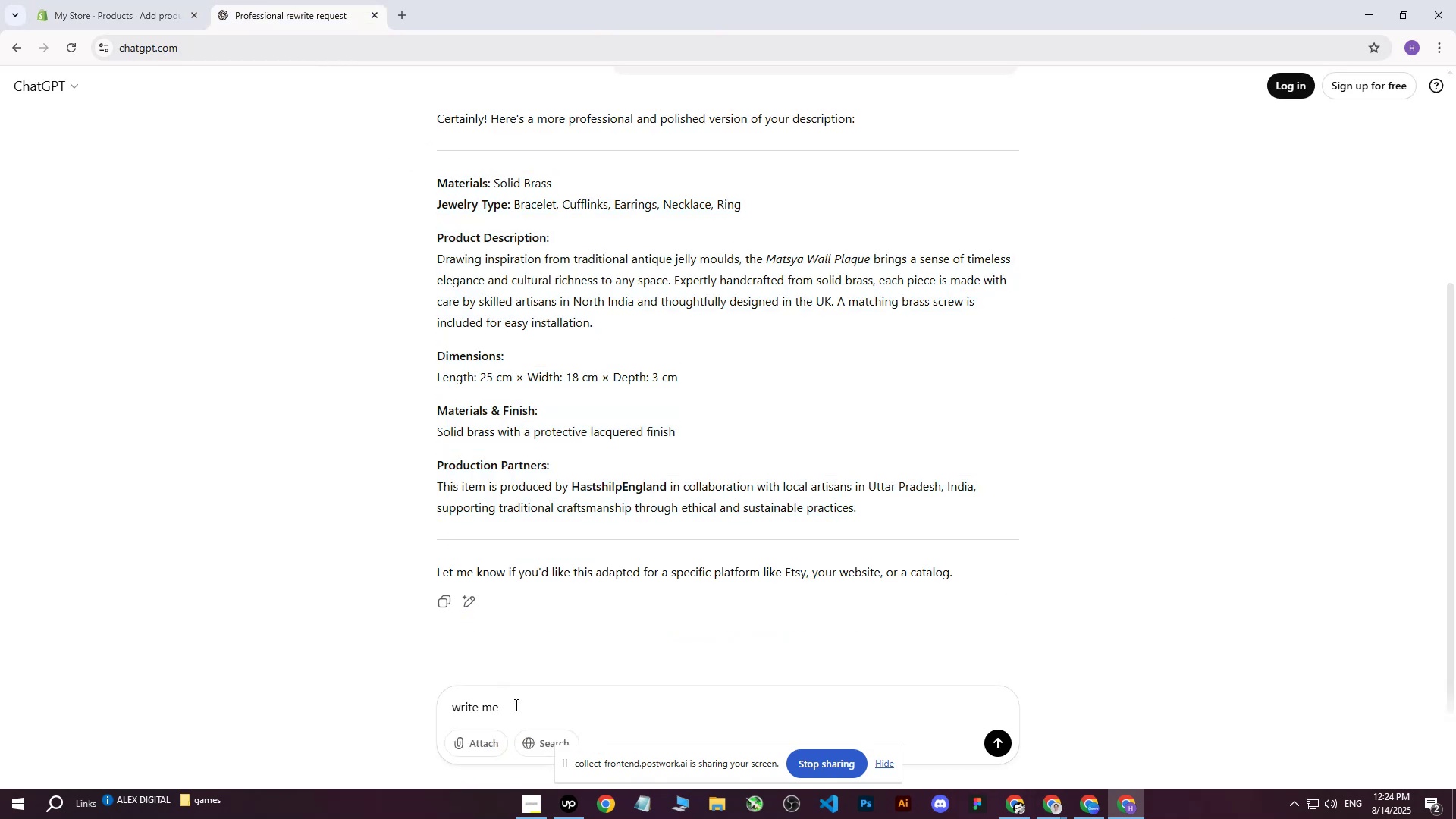 
wait(8.12)
 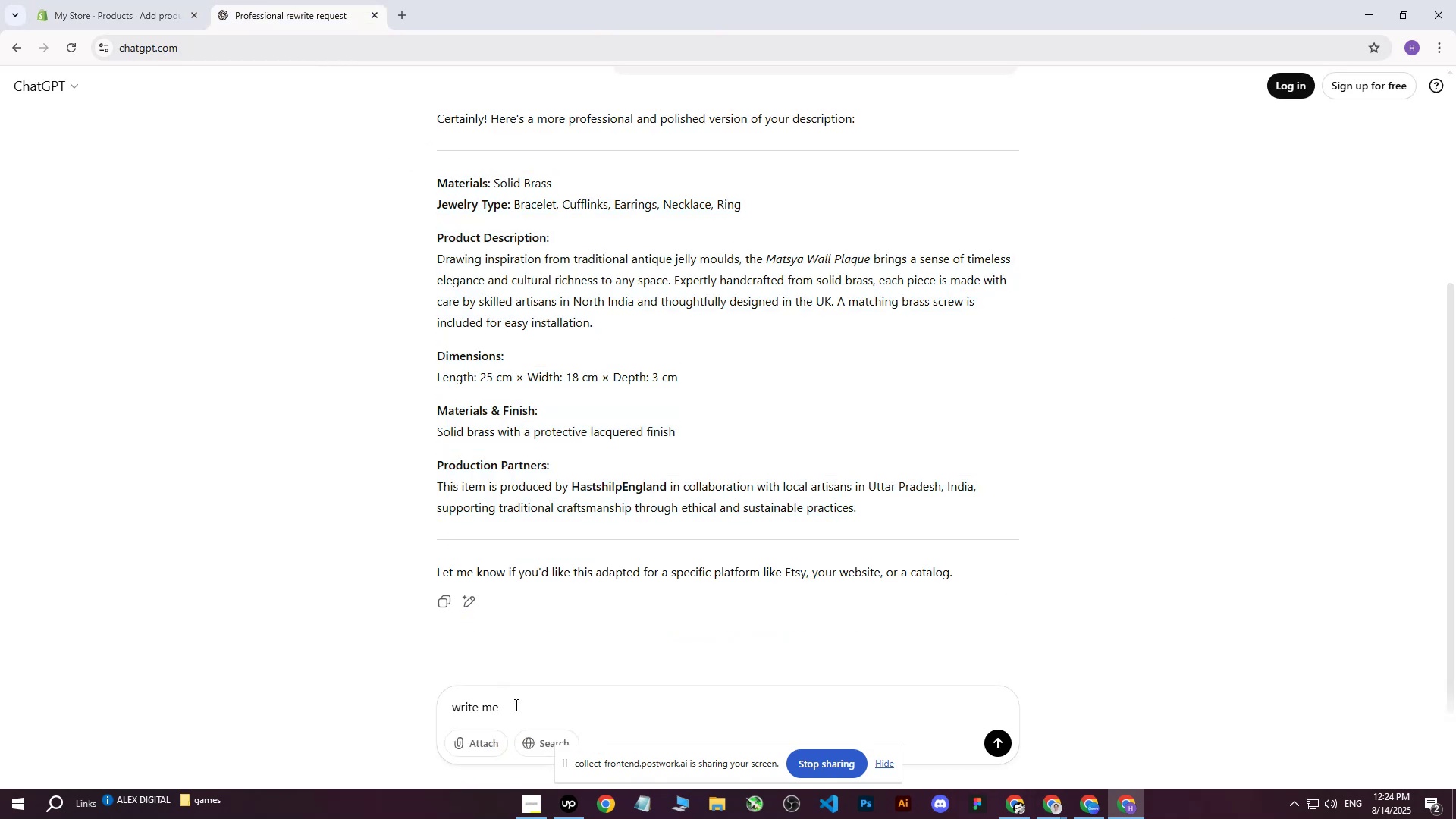 
type(this on more professional way : )
 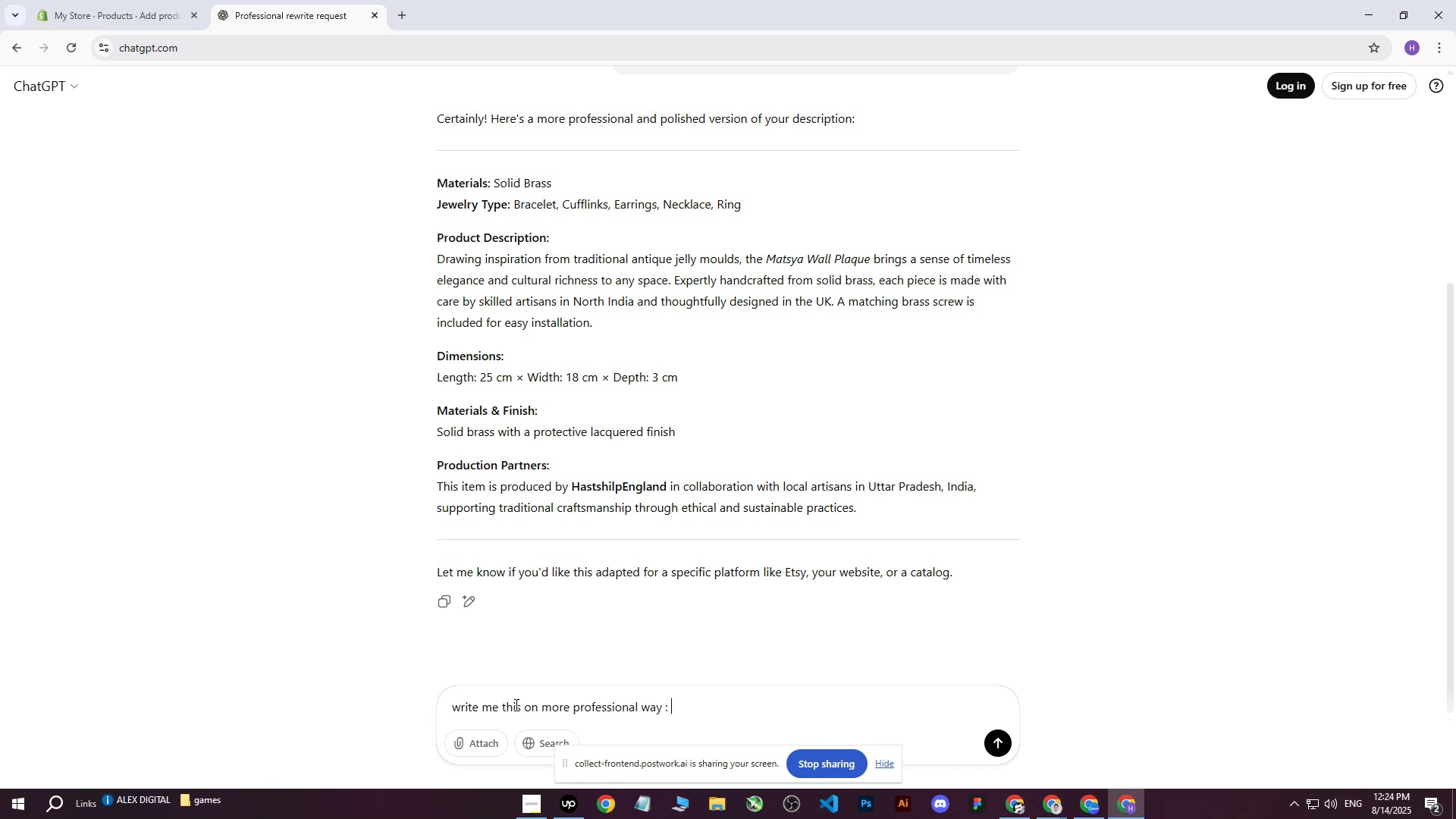 
hold_key(key=ControlLeft, duration=0.61)
 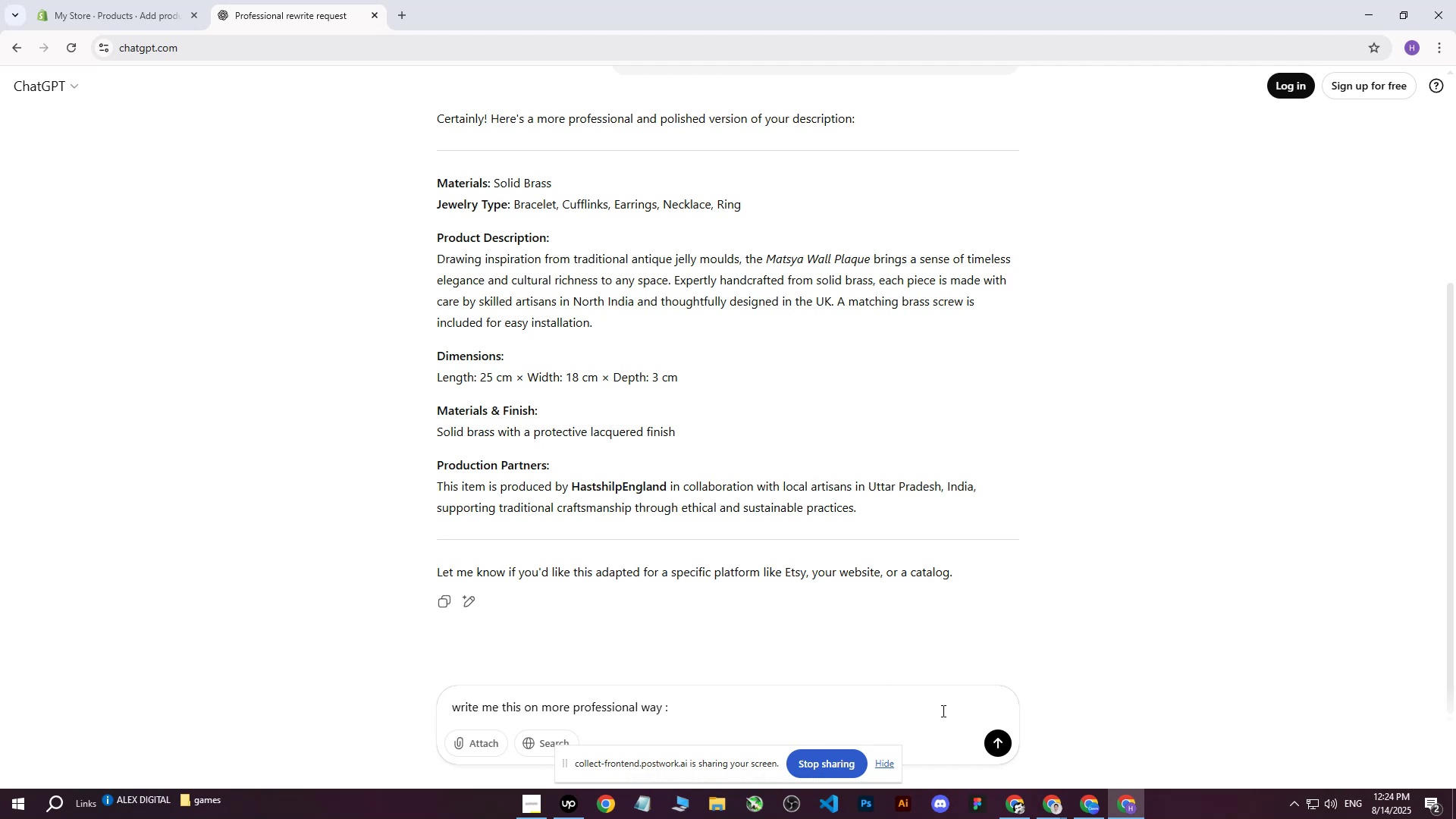 
hold_key(key=ControlLeft, duration=0.73)
 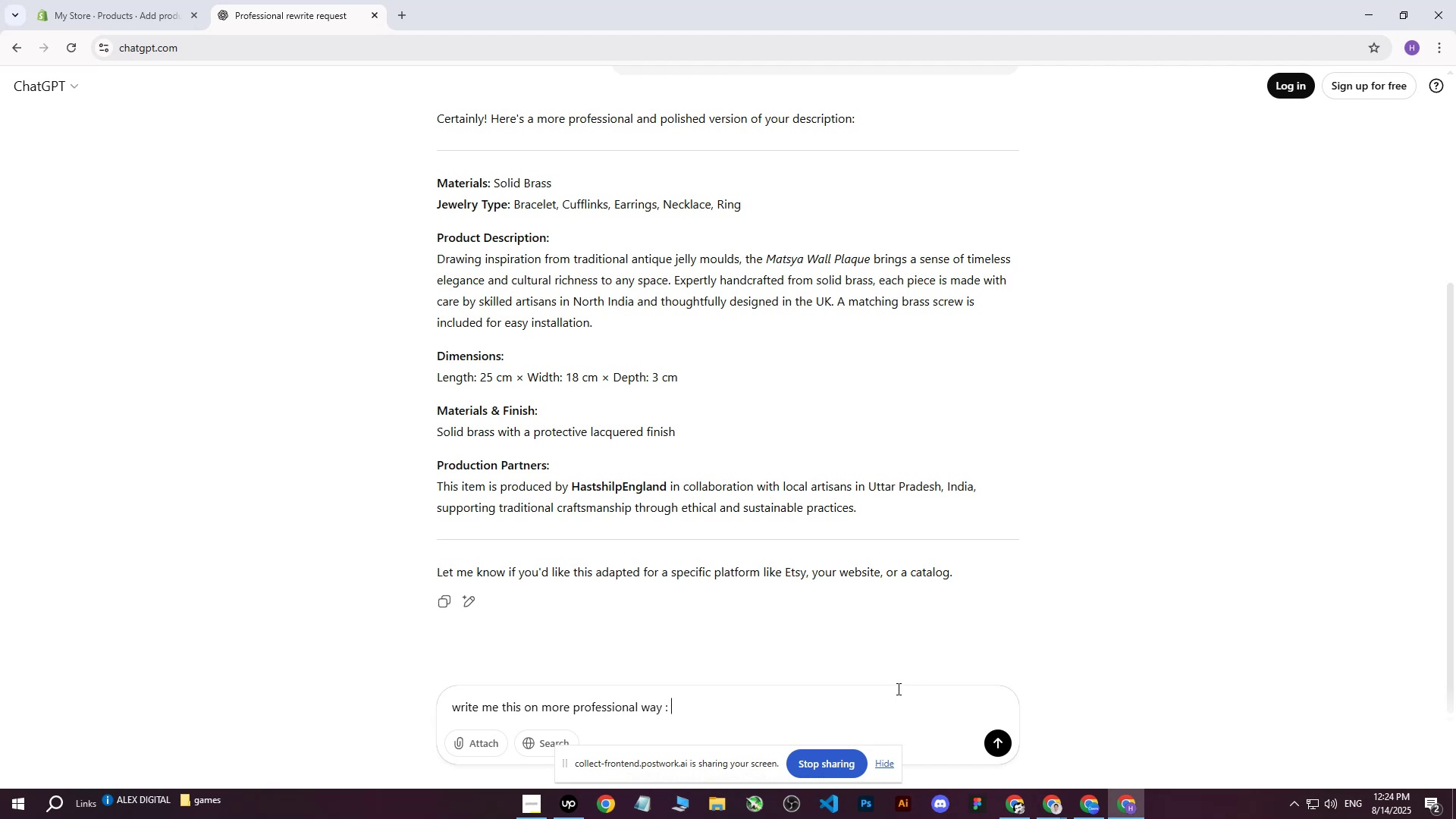 
hold_key(key=ControlLeft, duration=1.53)
 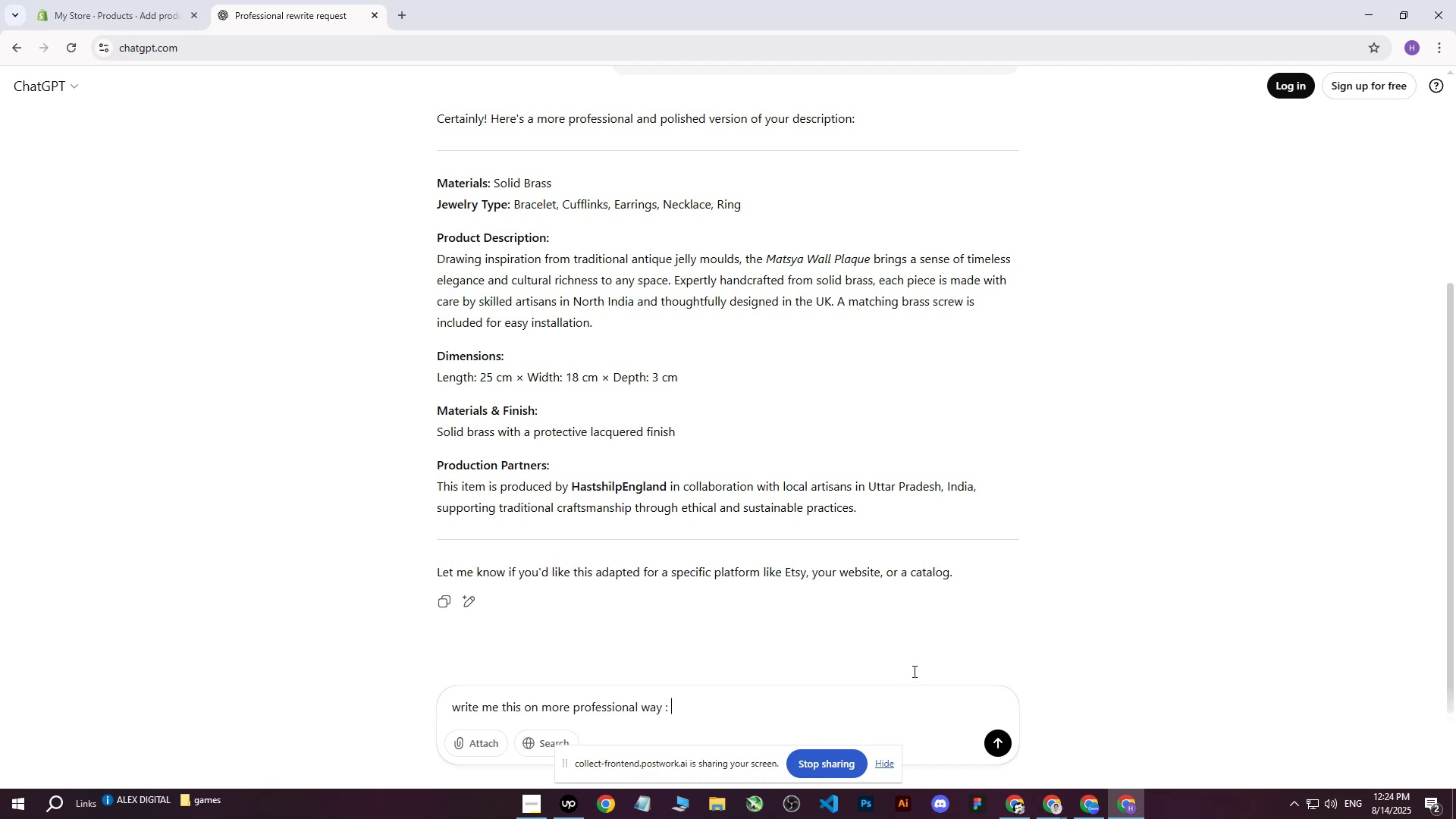 
key(Control+V)
 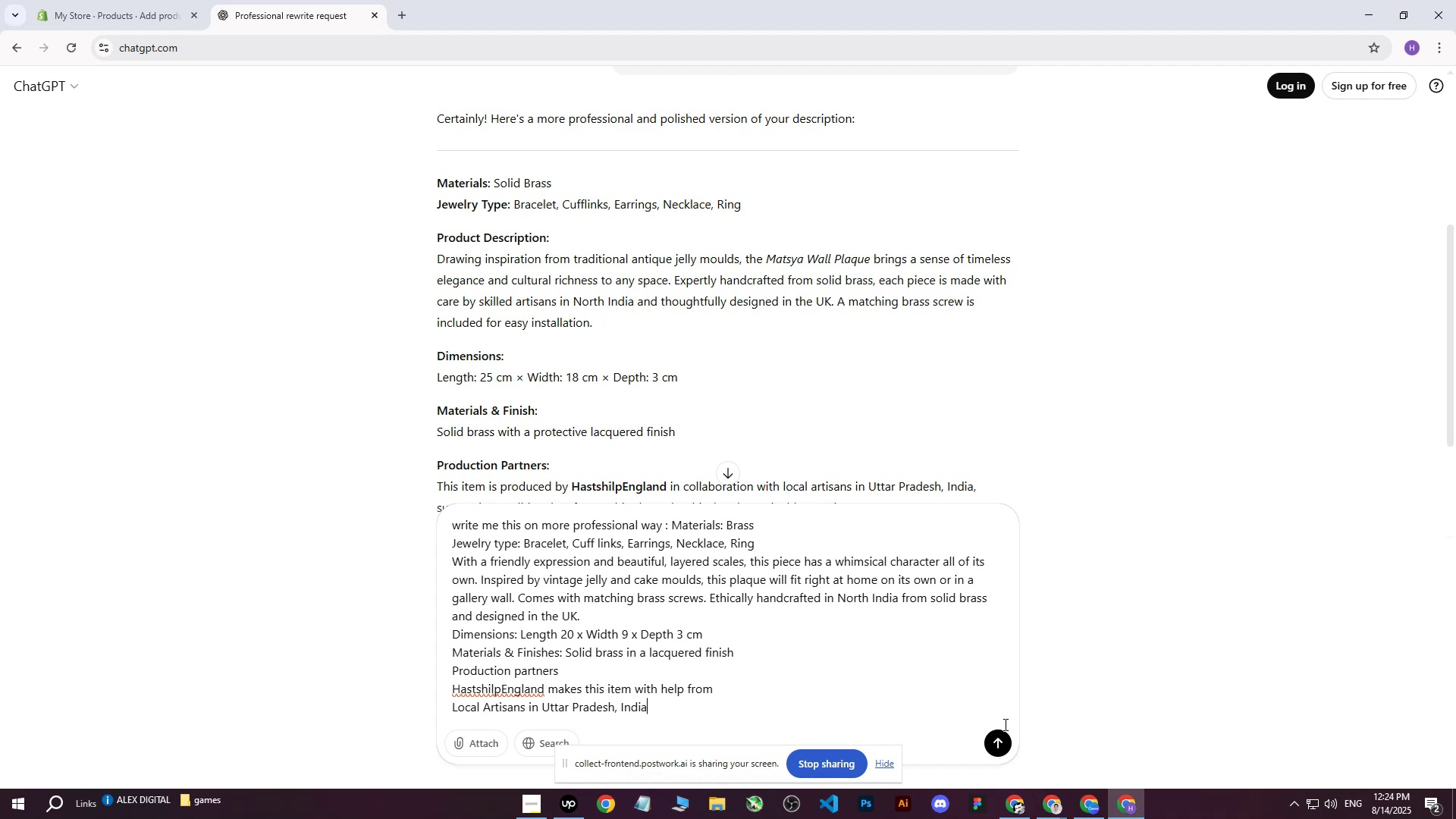 
left_click([1001, 743])
 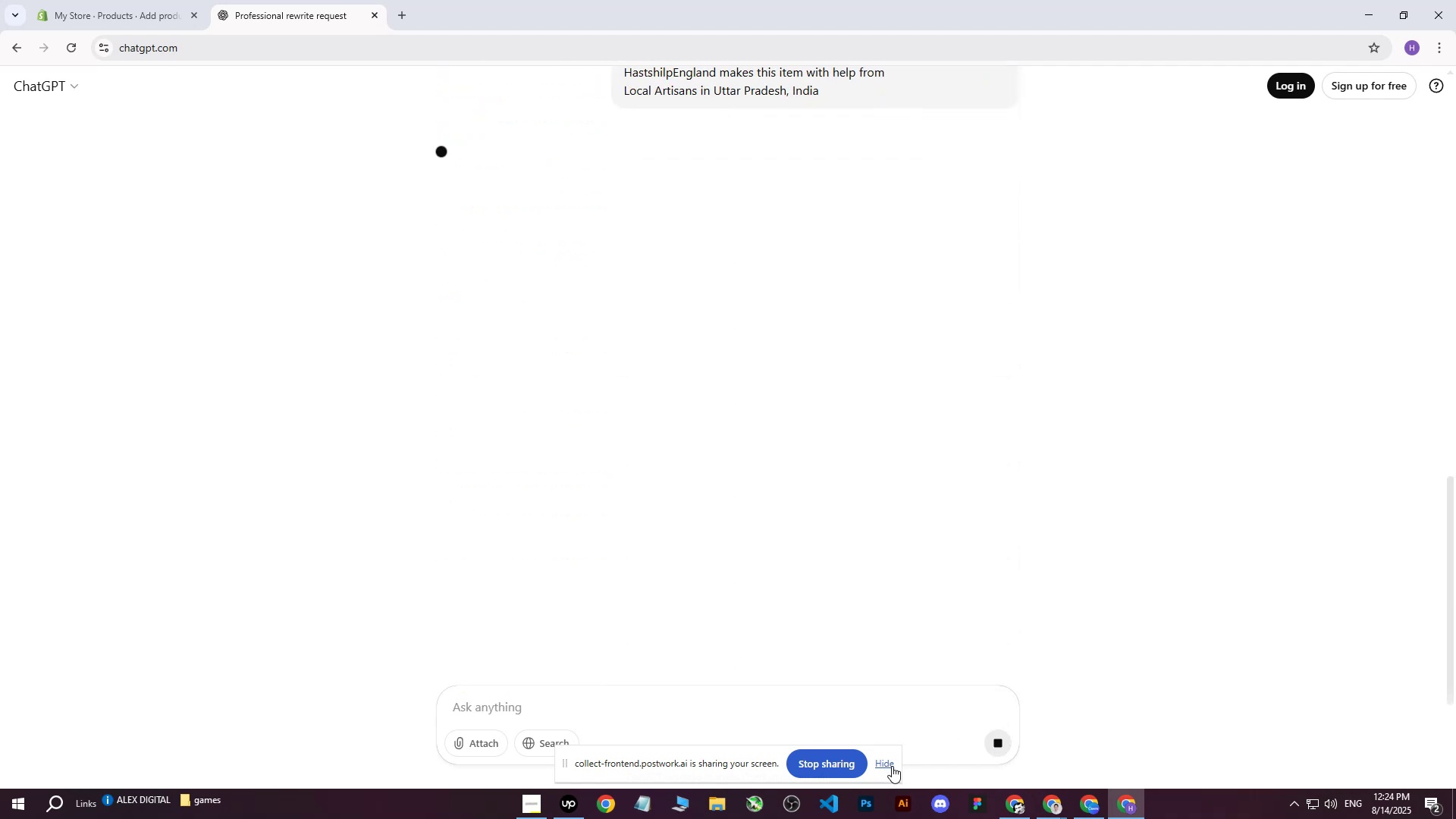 
left_click([892, 766])
 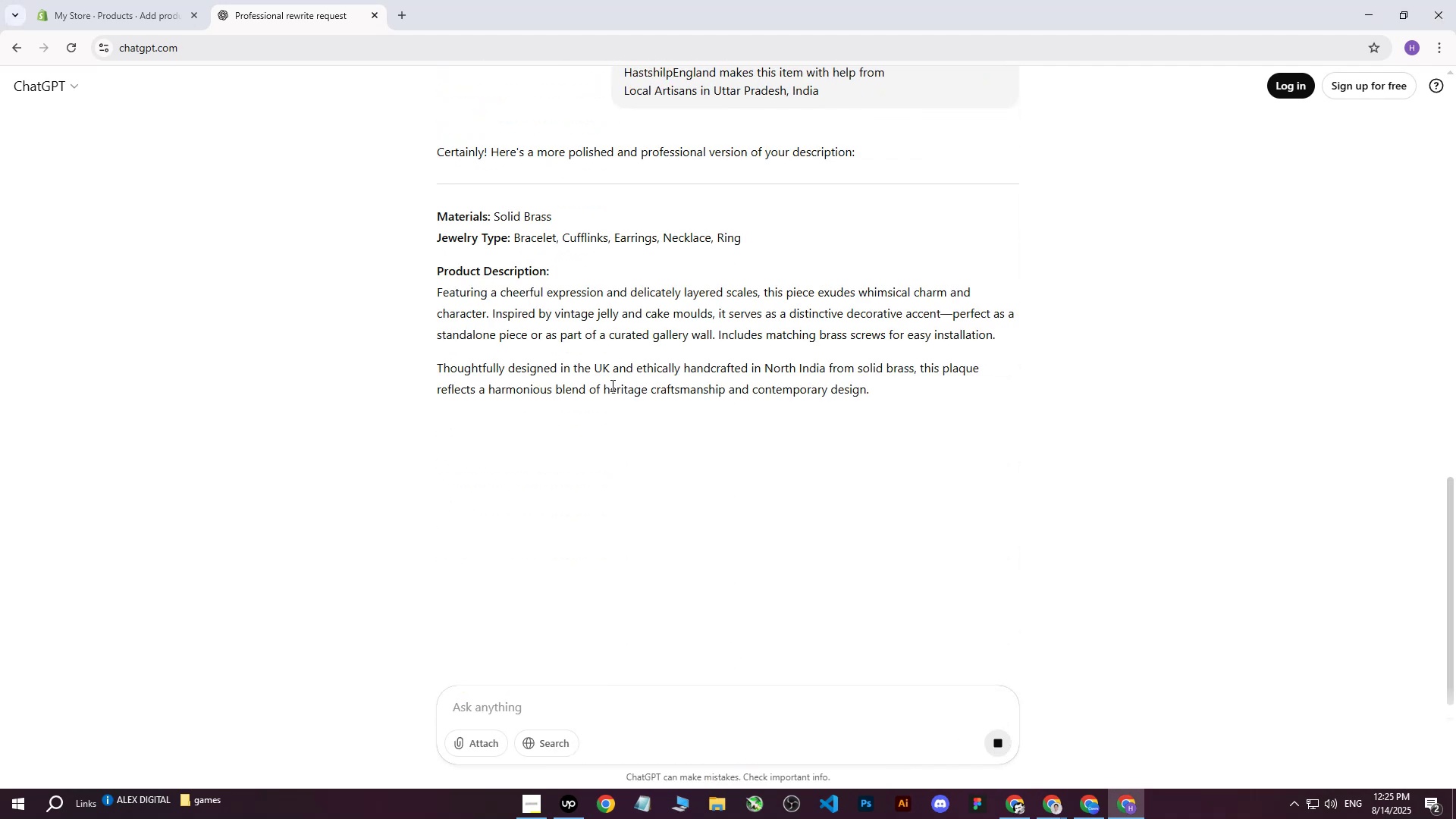 
wait(7.46)
 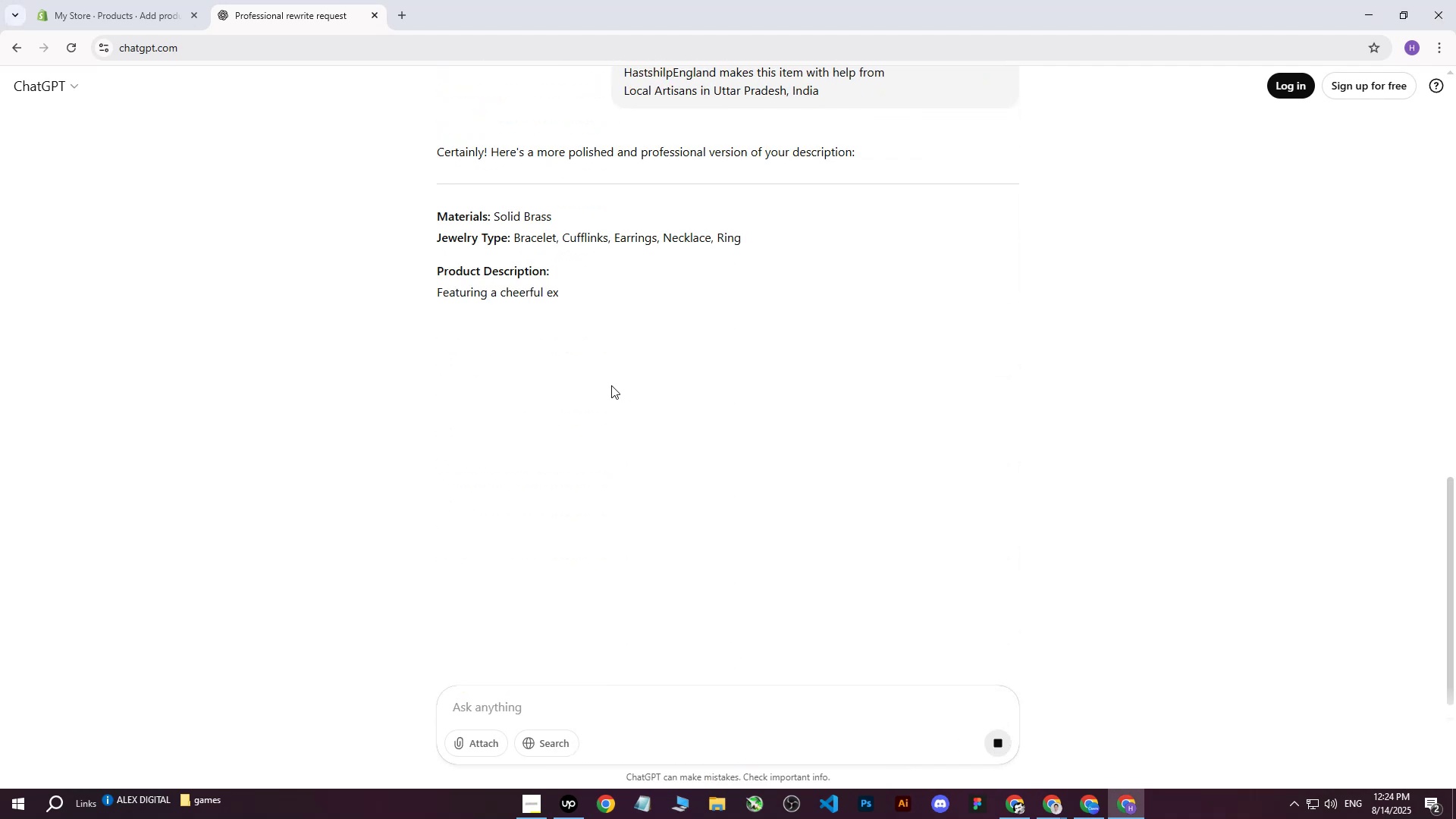 
left_click_drag(start_coordinate=[438, 215], to_coordinate=[509, 277])
 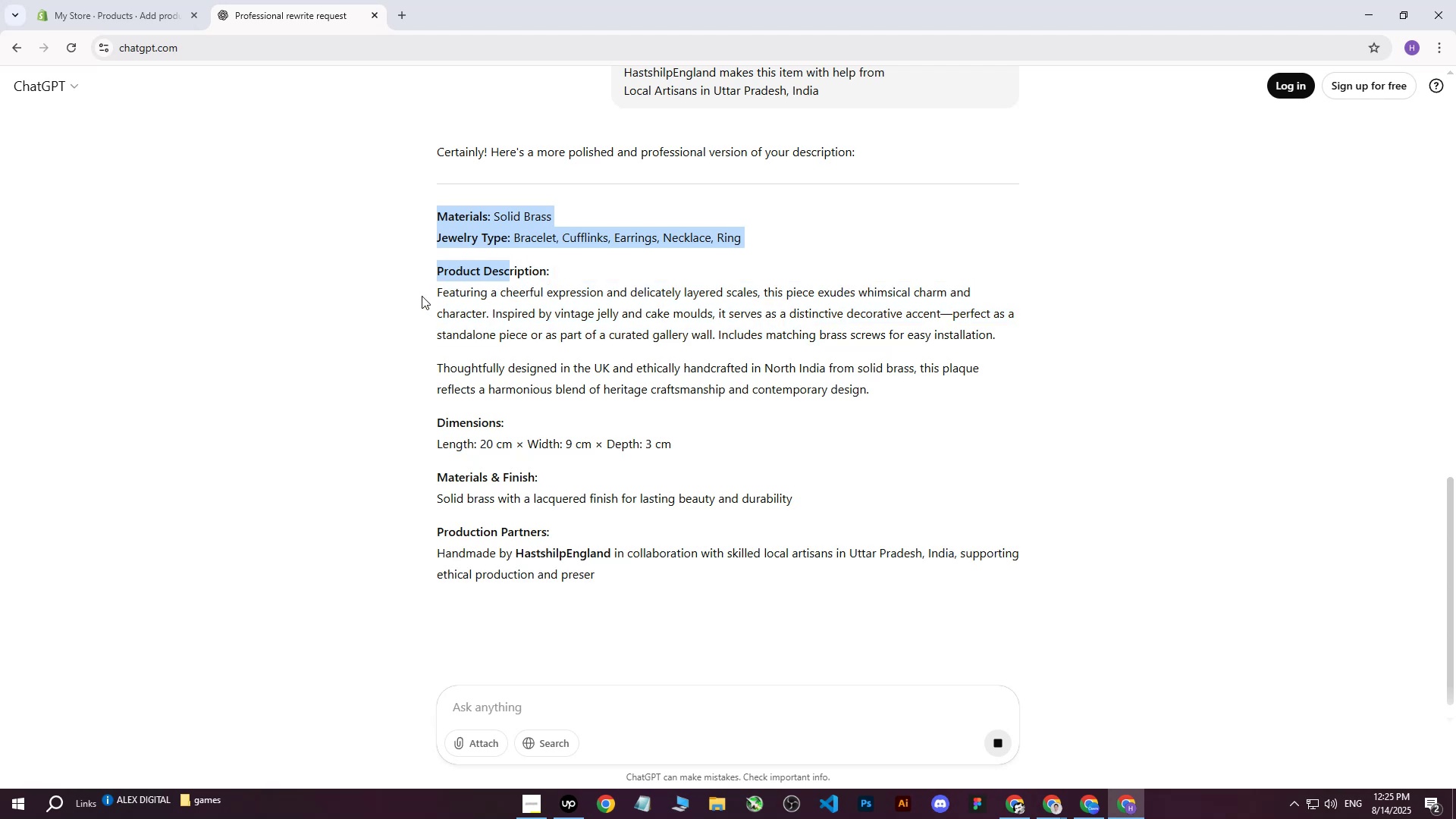 
left_click([419, 297])
 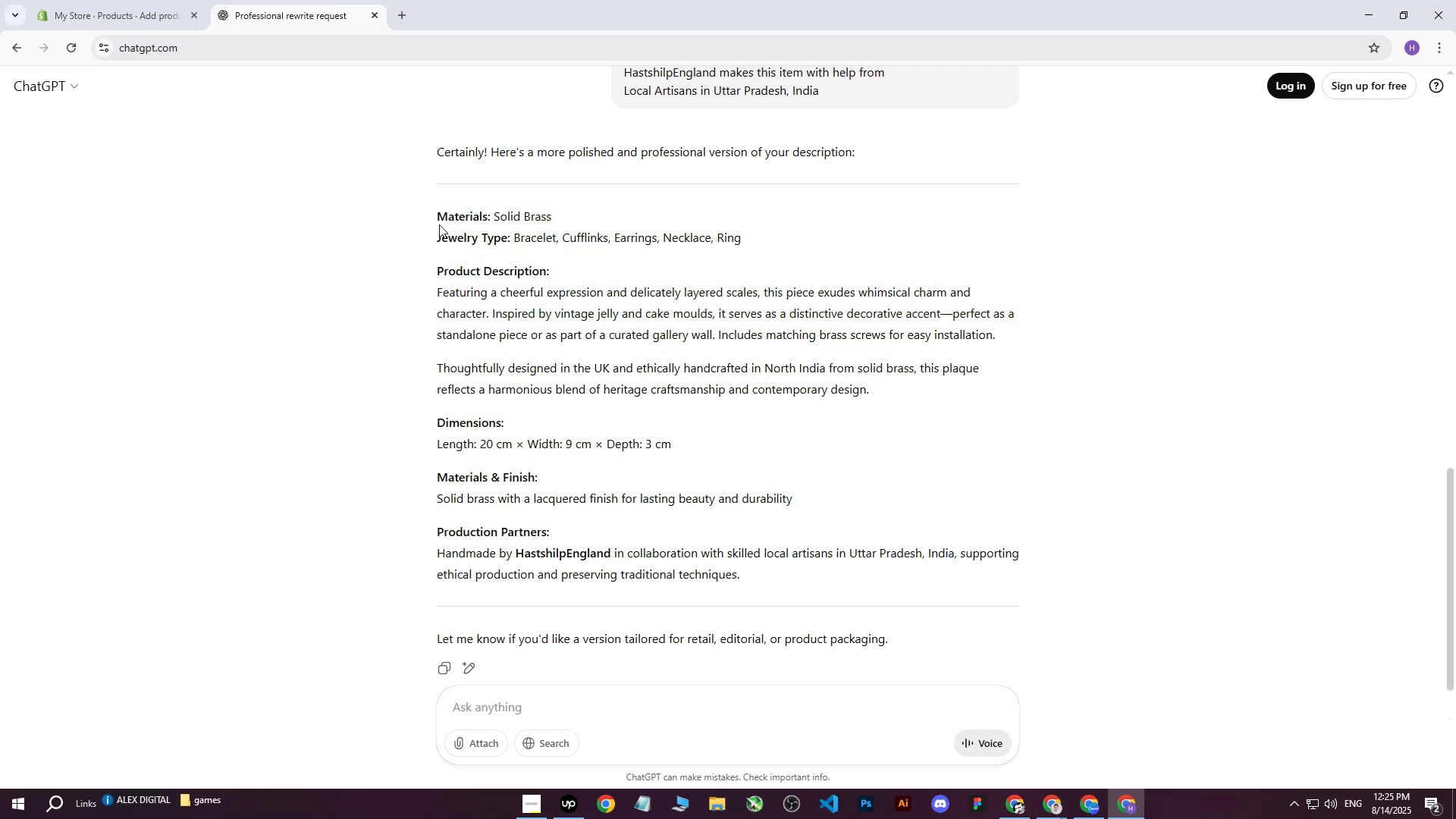 
left_click_drag(start_coordinate=[438, 215], to_coordinate=[755, 508])
 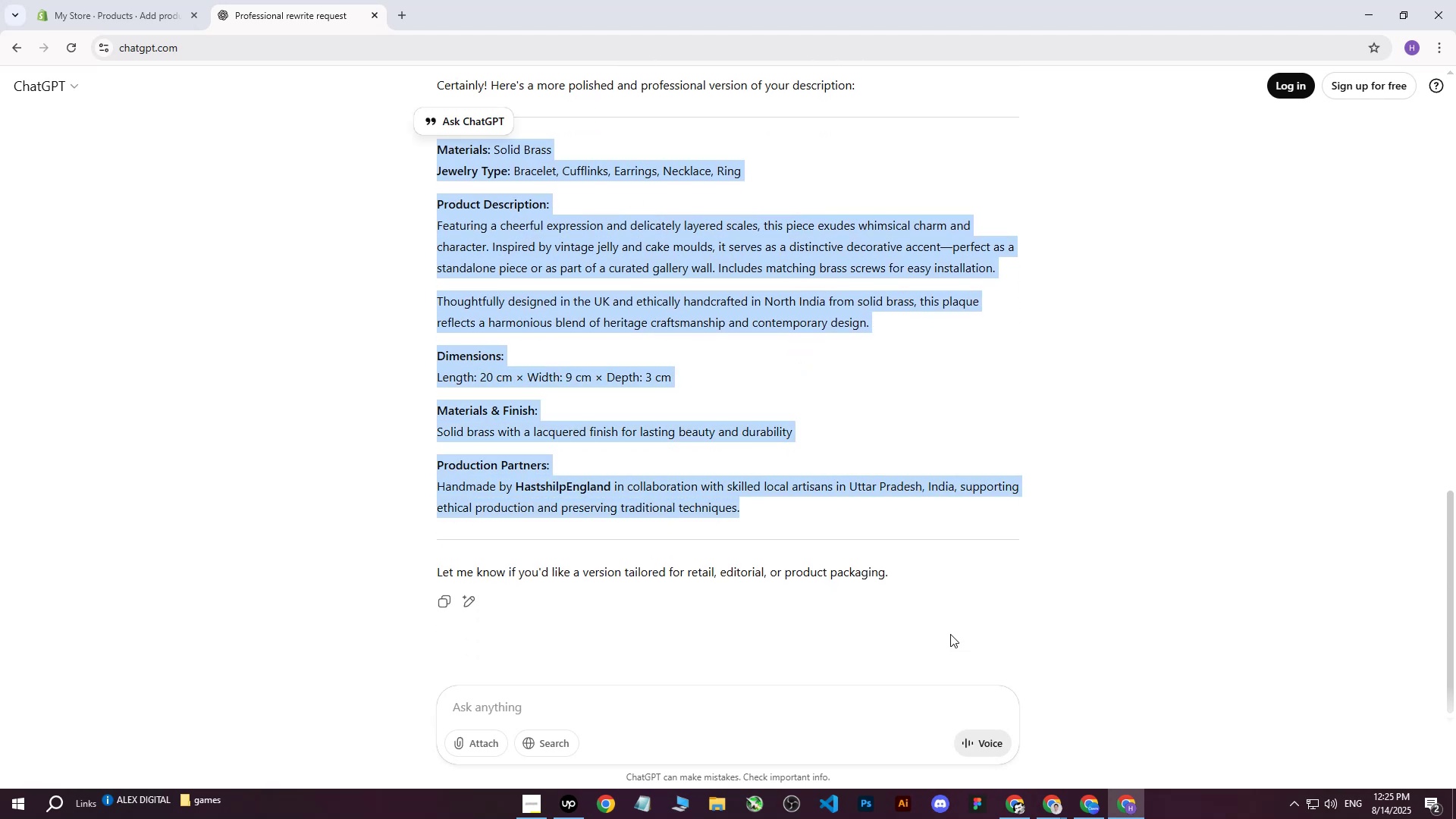 
scroll: coordinate [799, 372], scroll_direction: down, amount: 2.0
 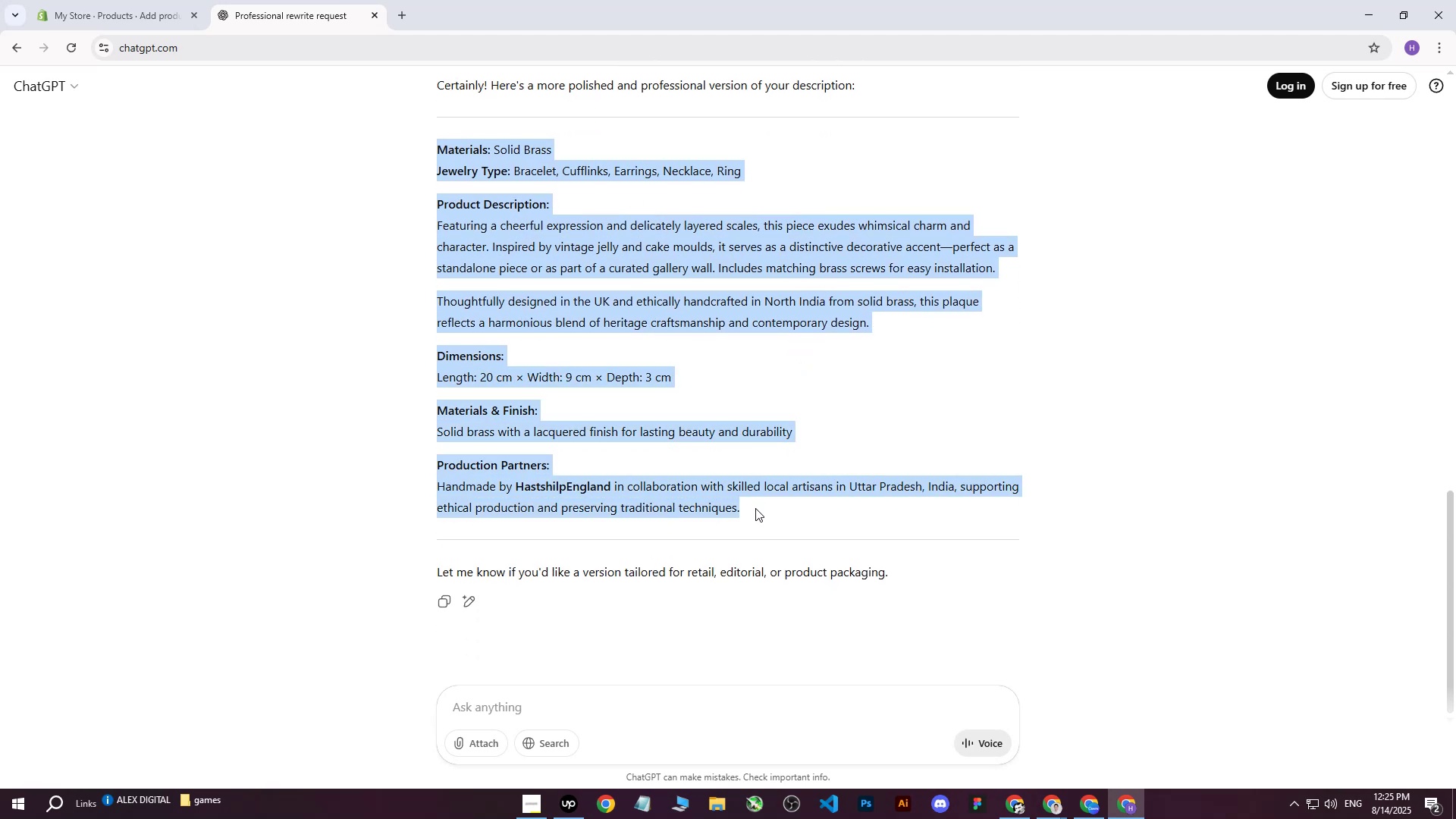 
key(Control+C)
 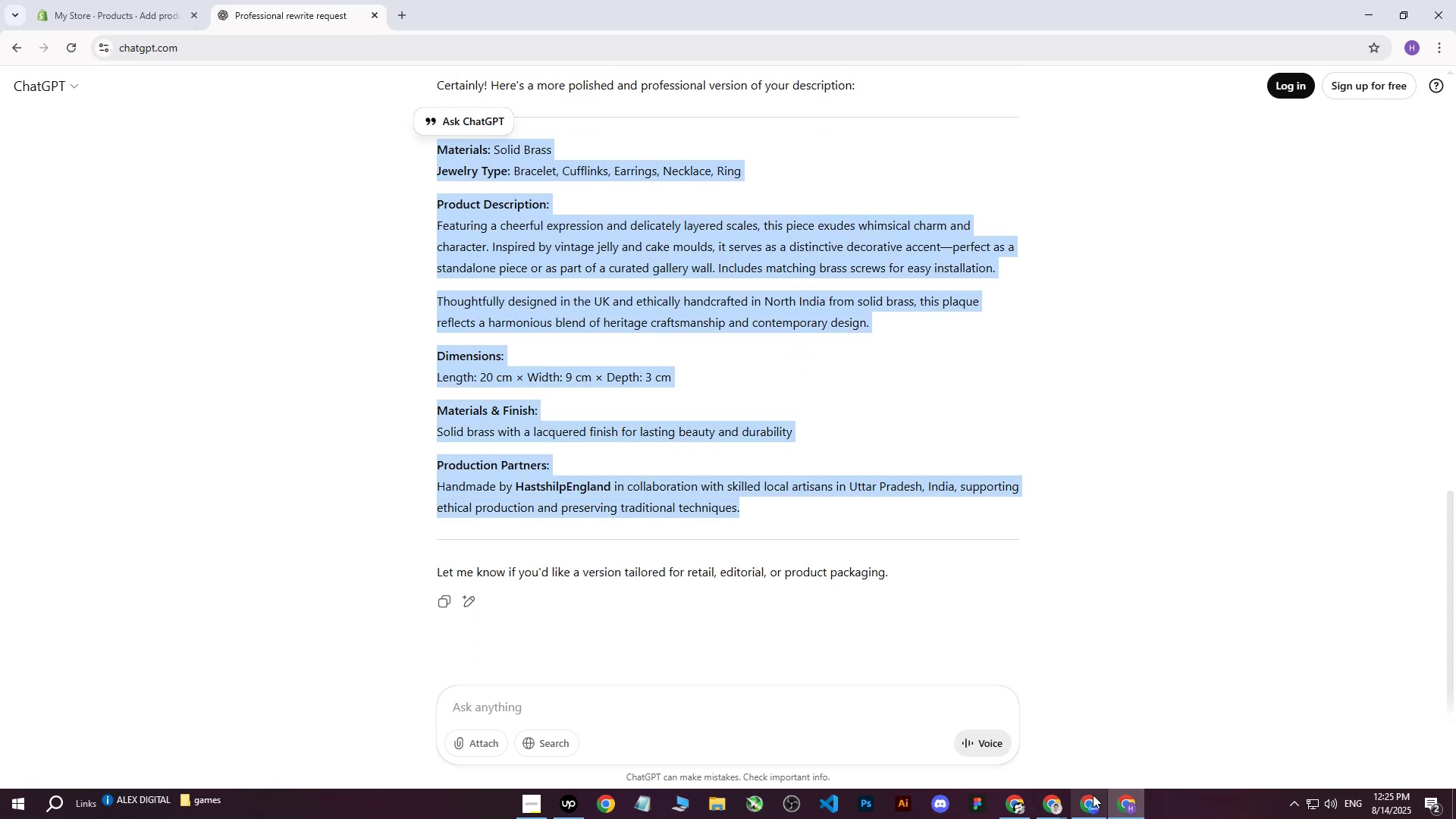 
mouse_move([1083, 806])
 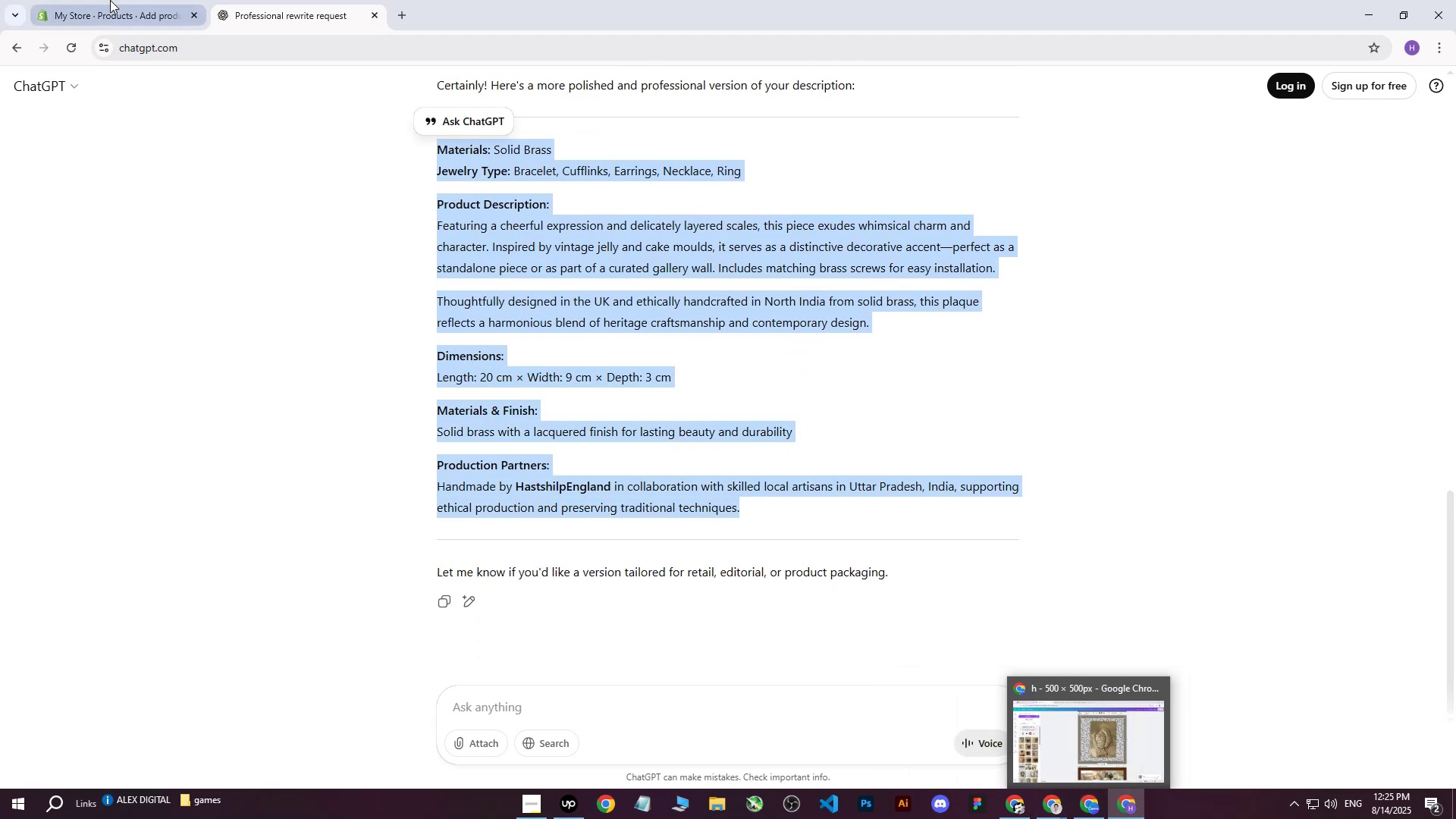 
left_click([109, 0])
 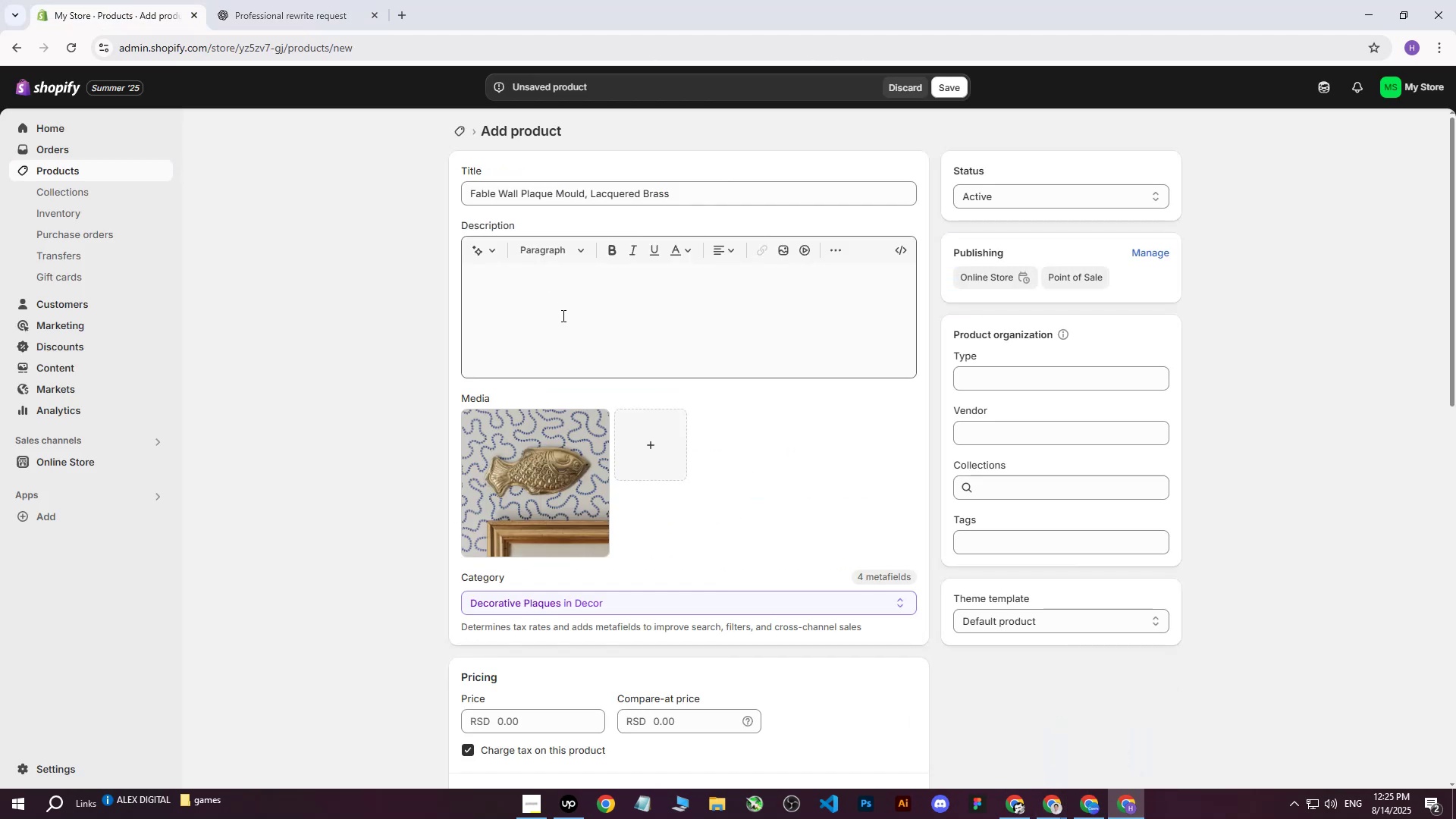 
left_click([562, 315])
 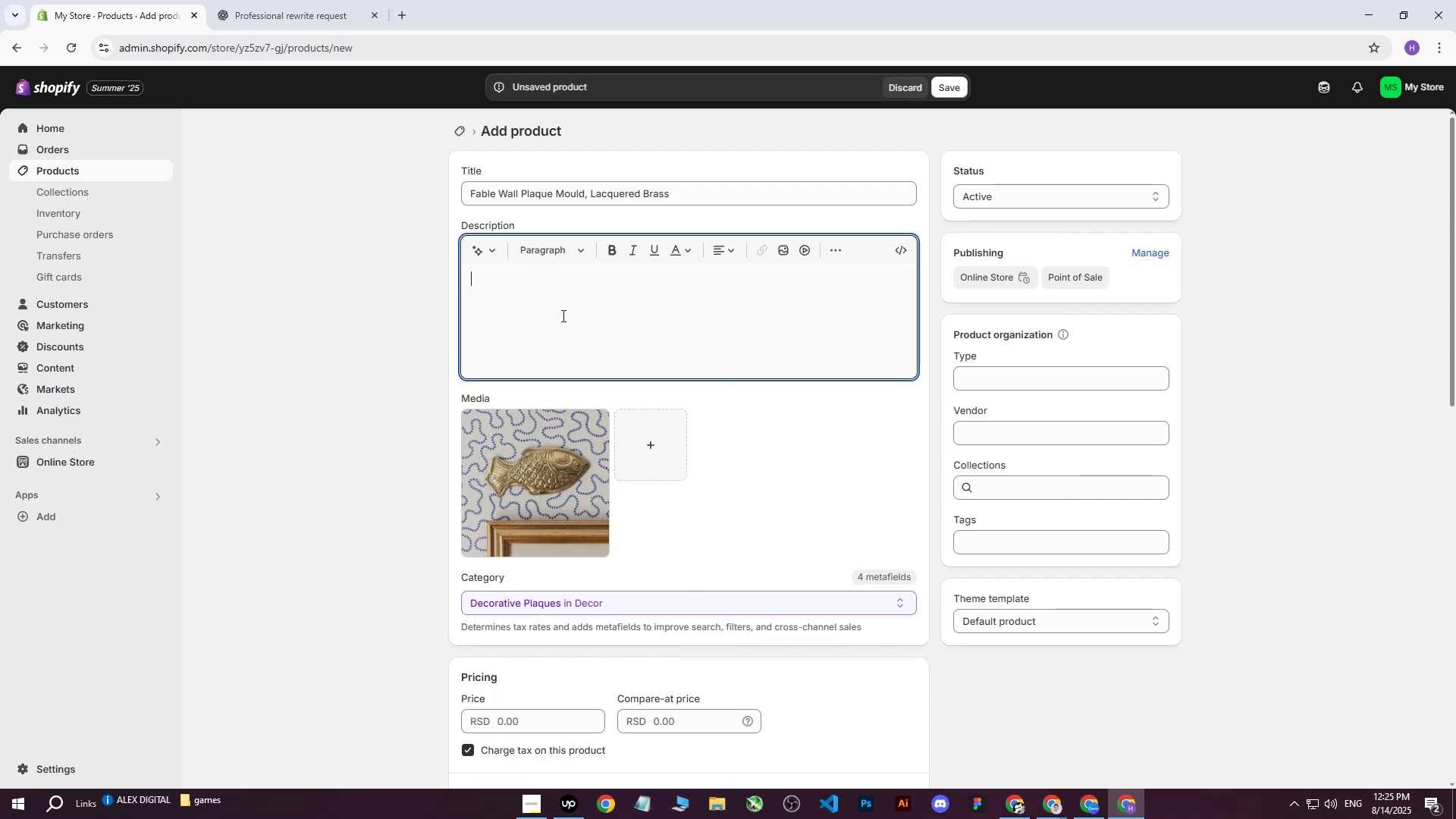 
key(Control+V)
 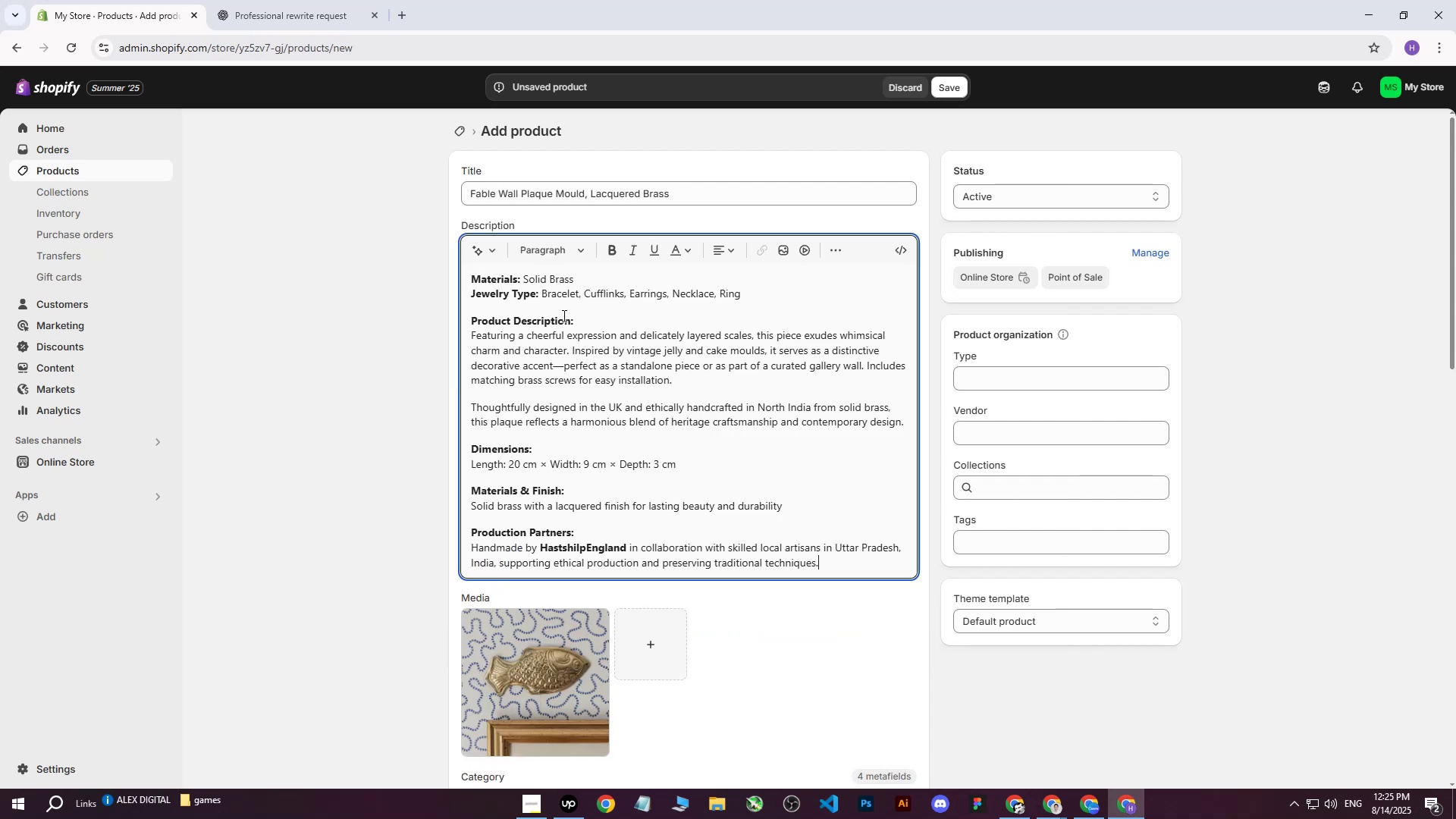 
scroll: coordinate [562, 347], scroll_direction: up, amount: 5.0
 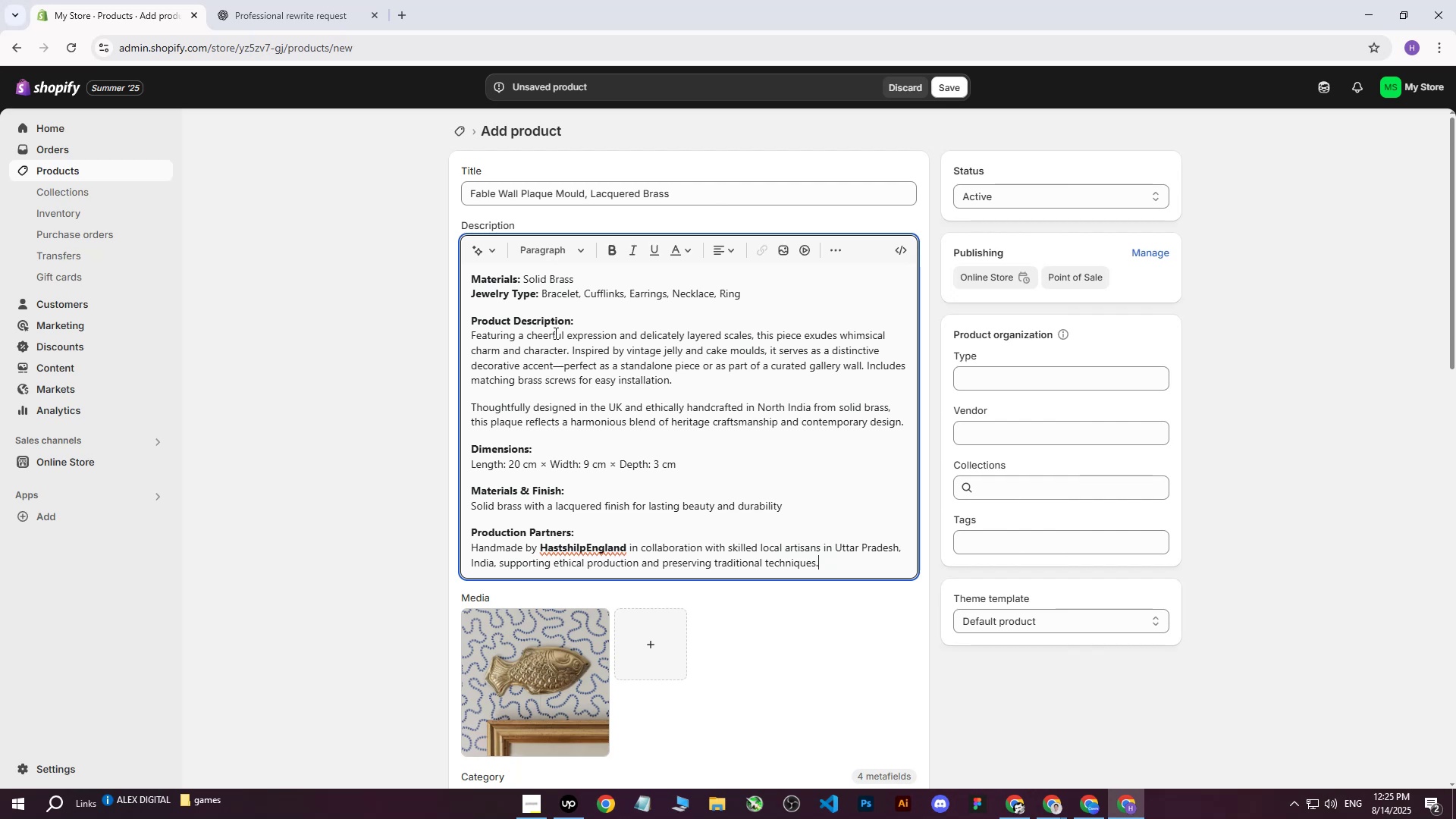 
wait(18.51)
 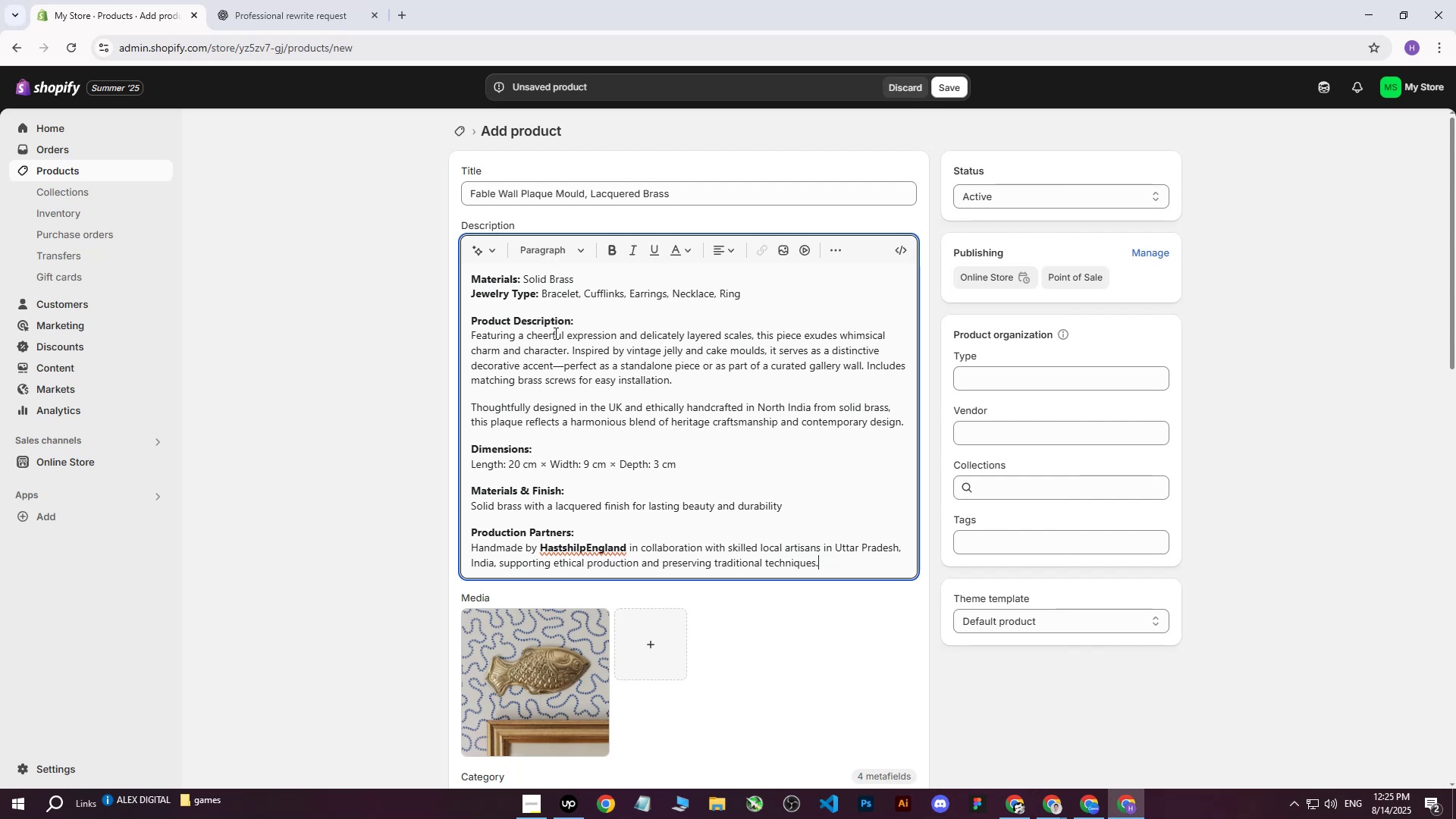 
scroll: coordinate [595, 388], scroll_direction: up, amount: 1.0
 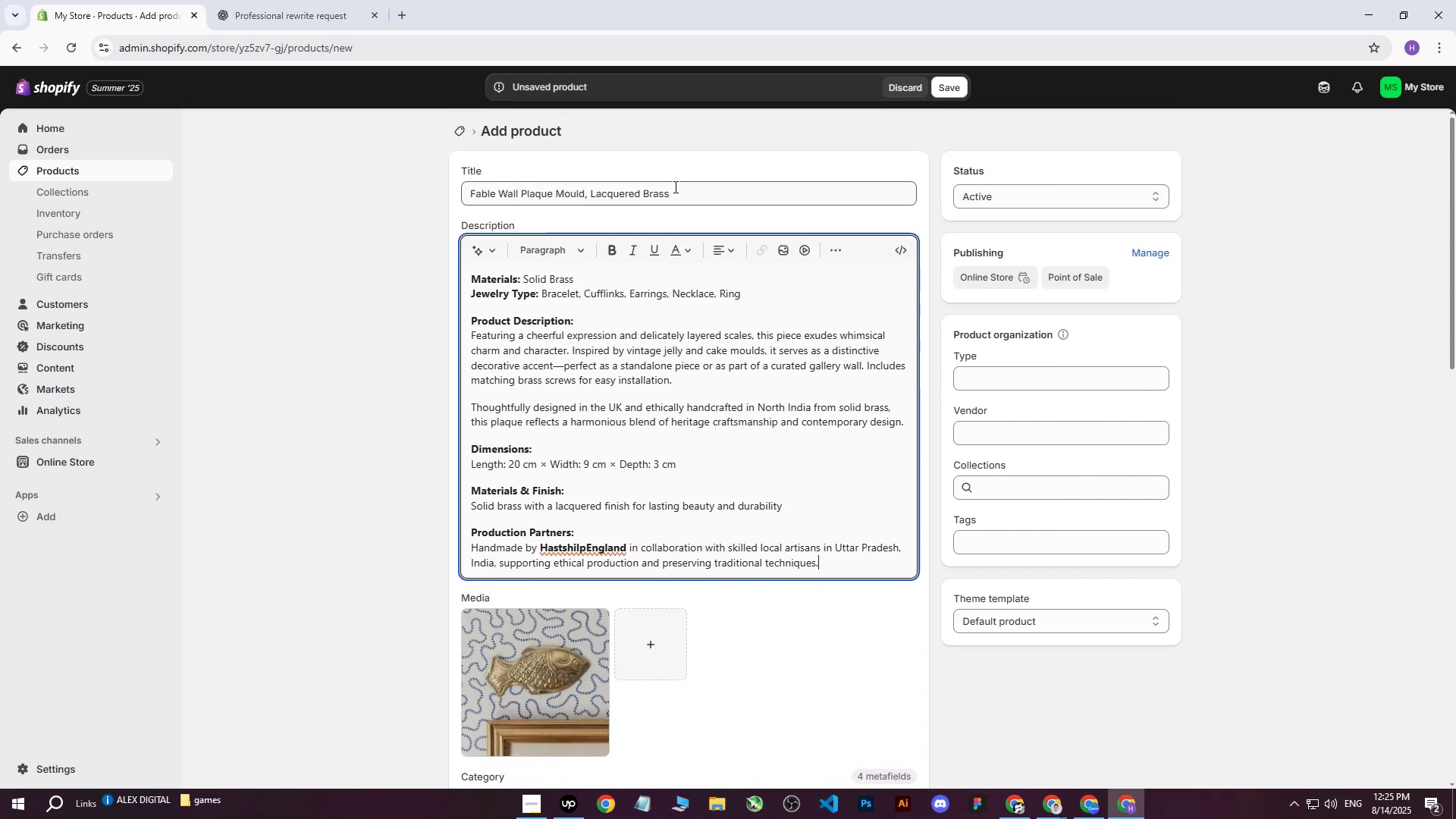 
left_click_drag(start_coordinate=[682, 189], to_coordinate=[404, 190])
 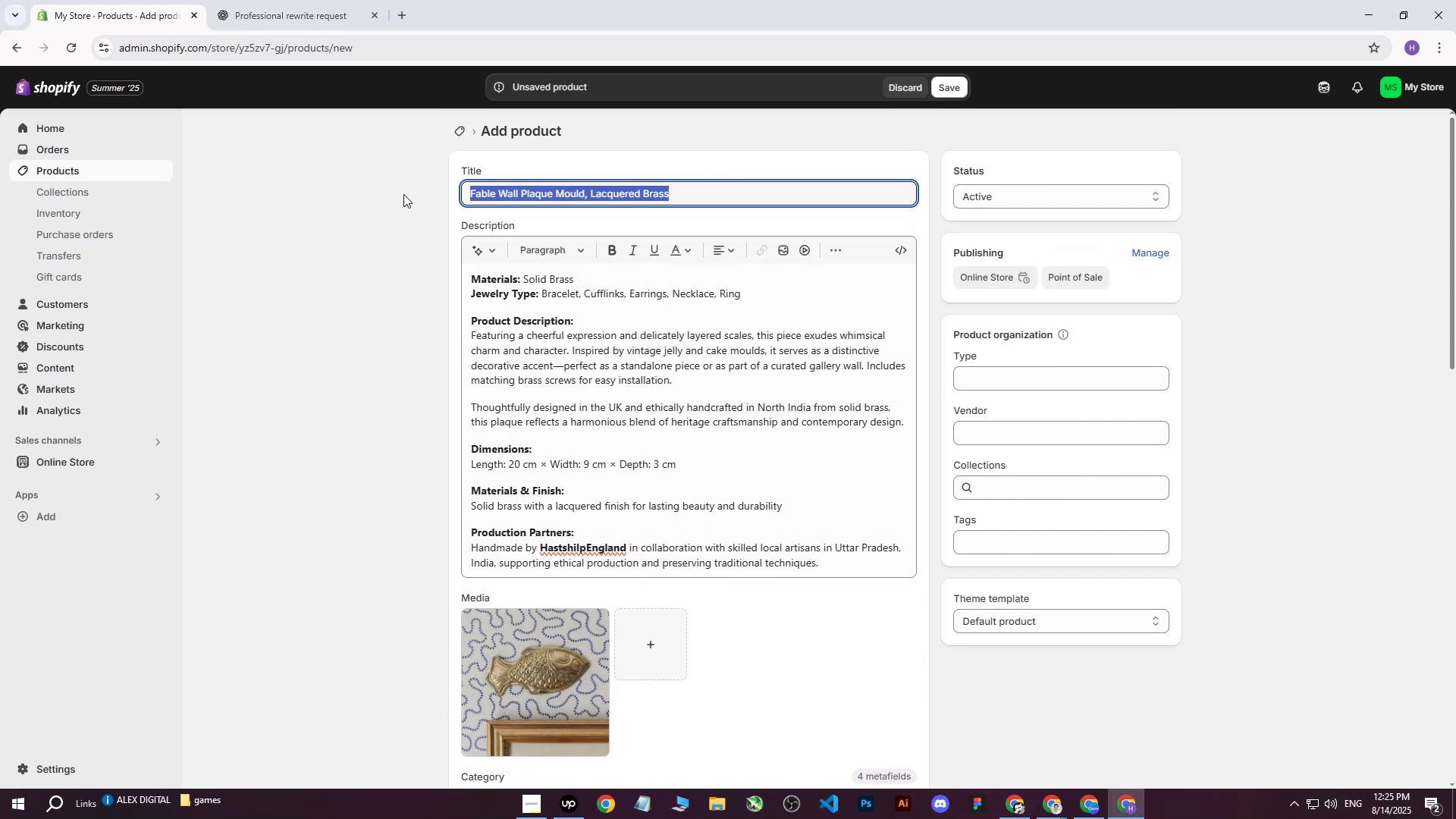 
key(Control+ControlLeft)
 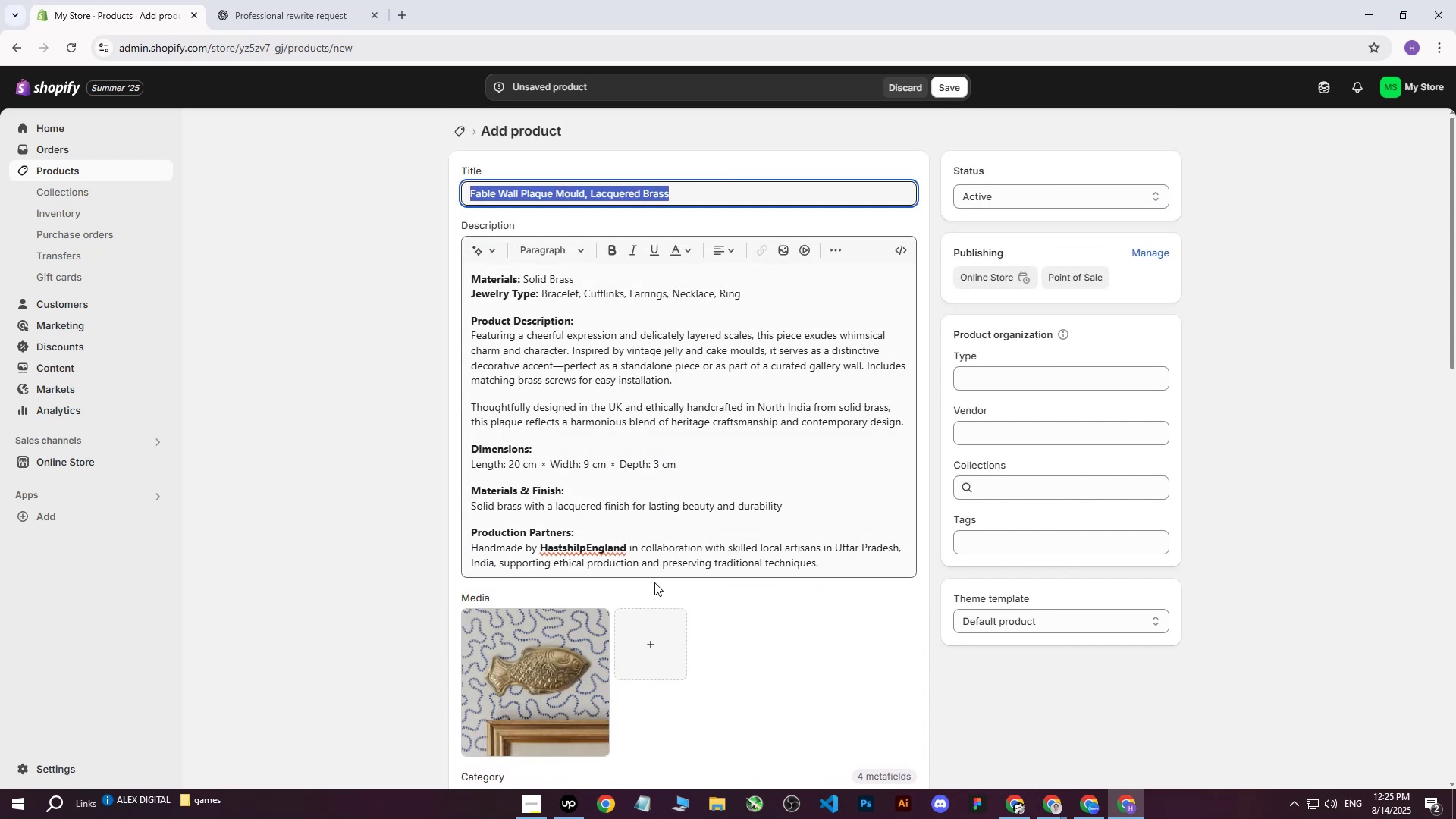 
key(Control+C)
 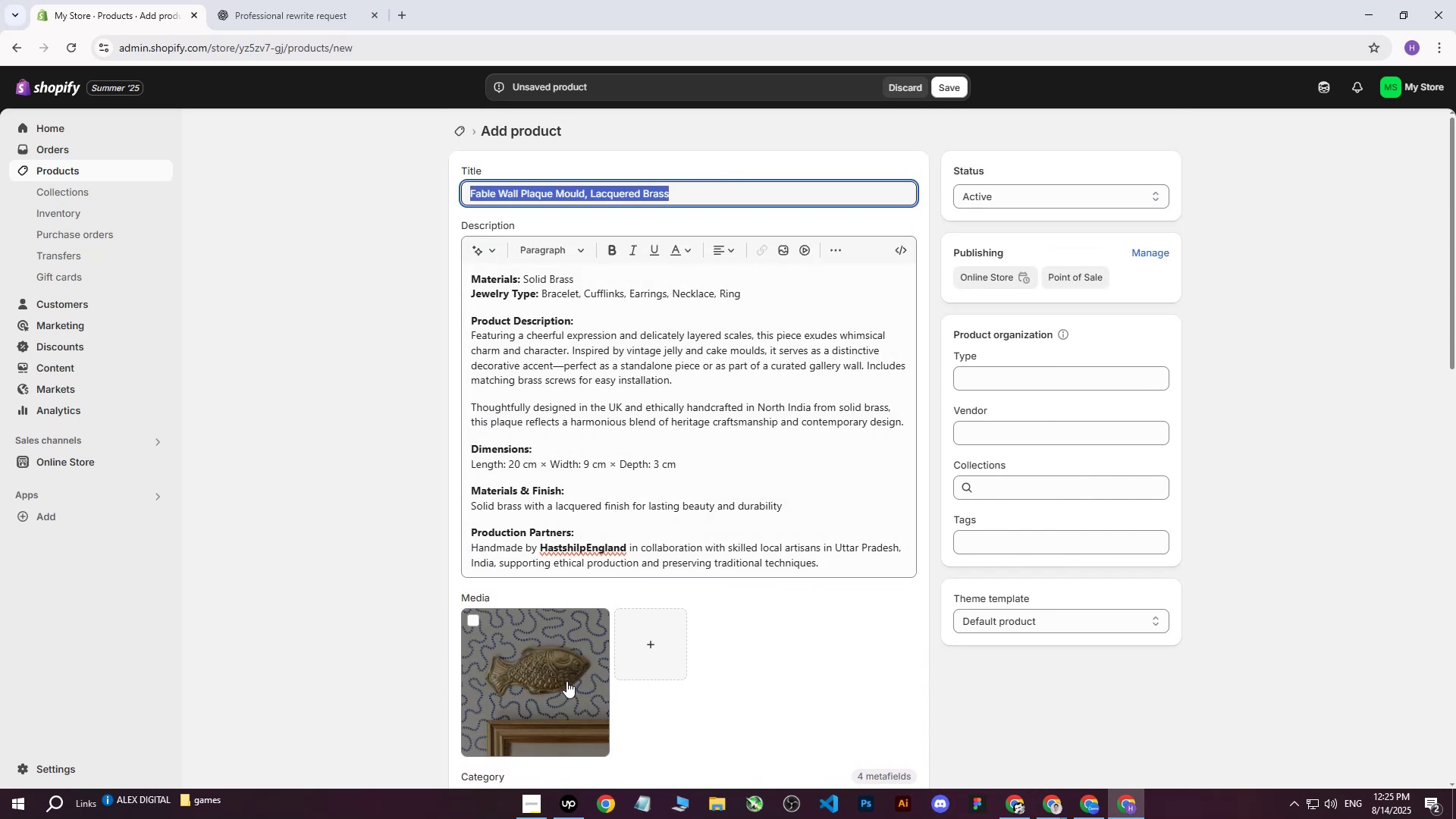 
left_click([565, 683])
 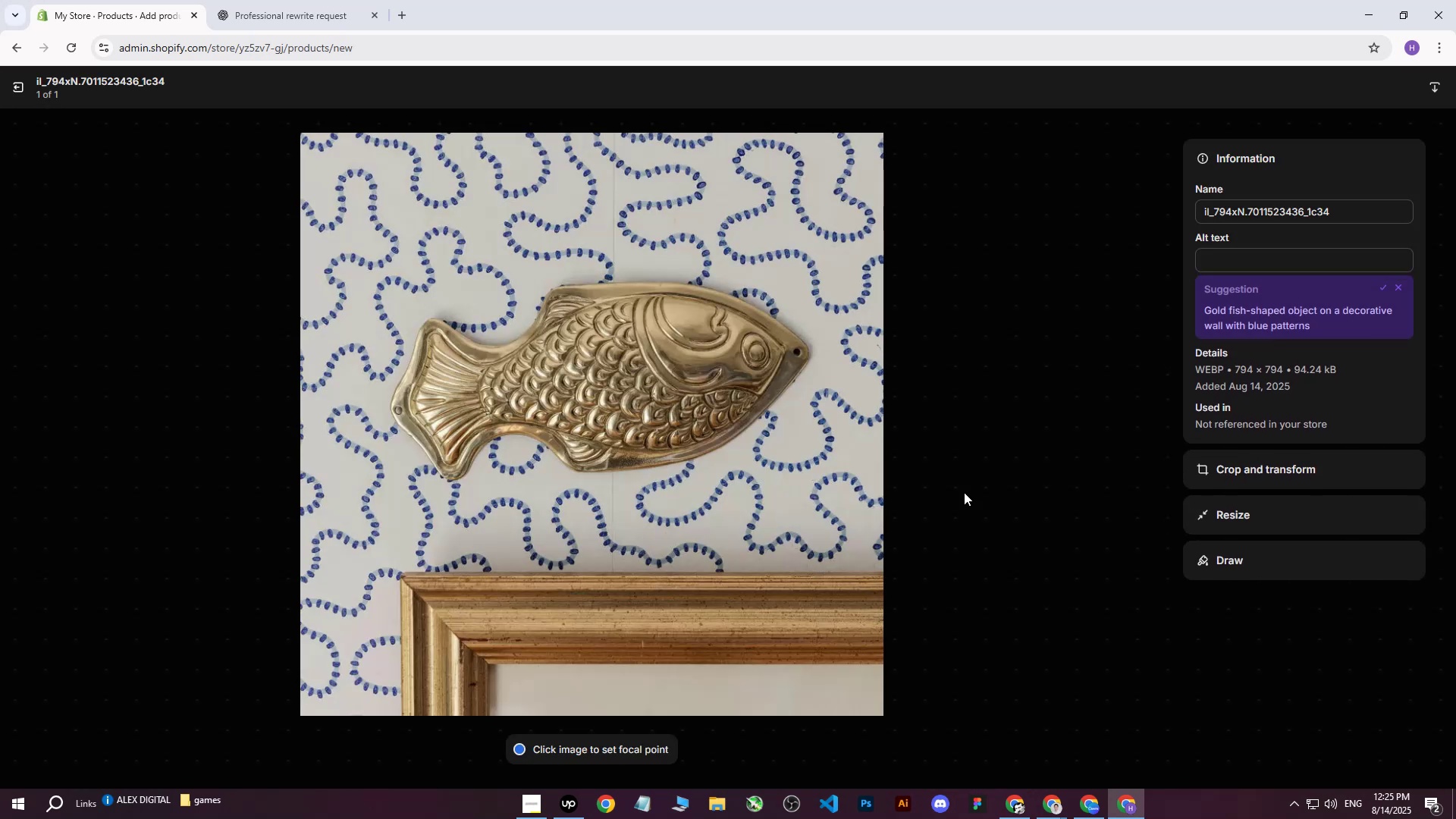 
left_click([1260, 259])
 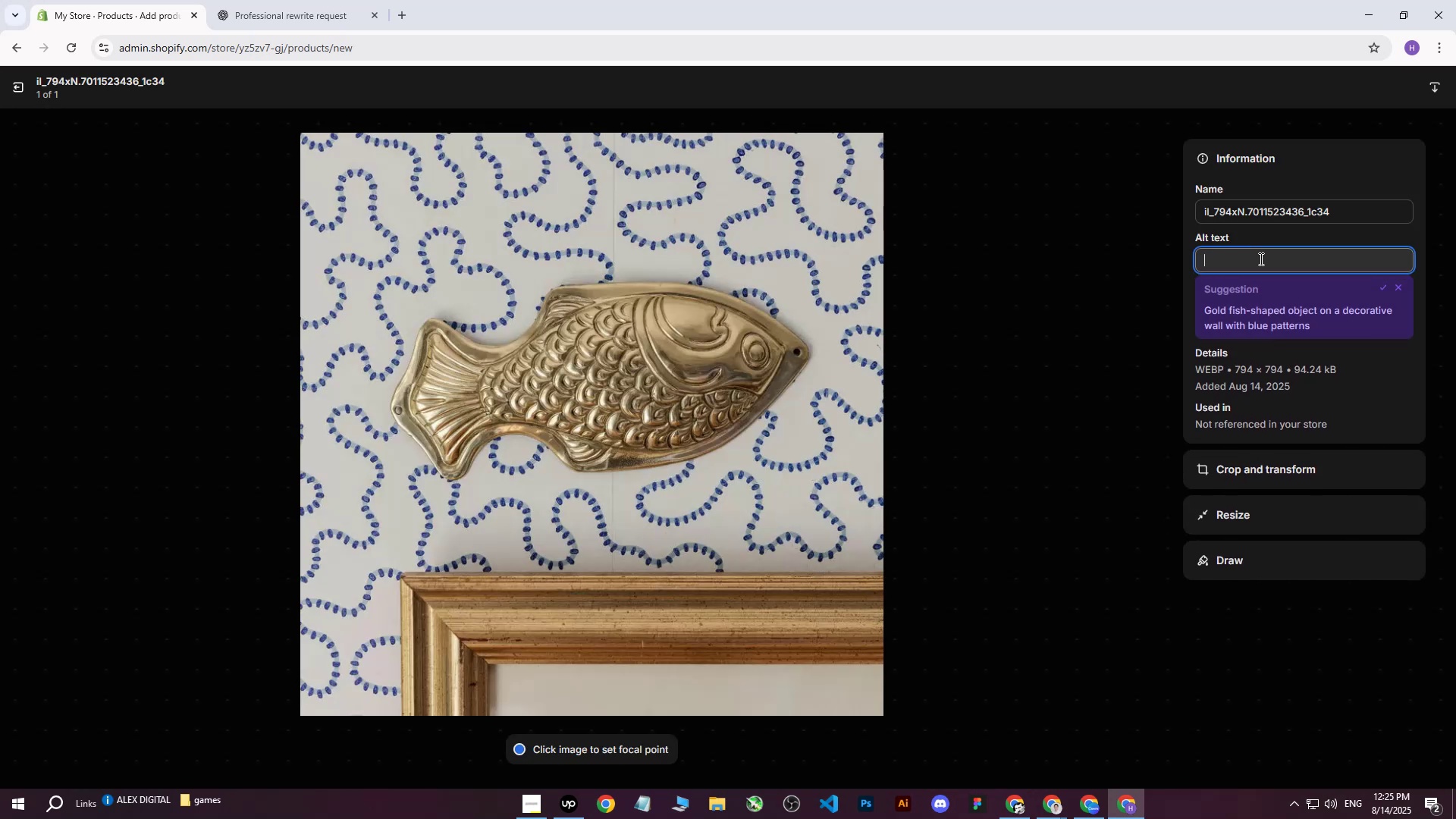 
key(Control+V)
 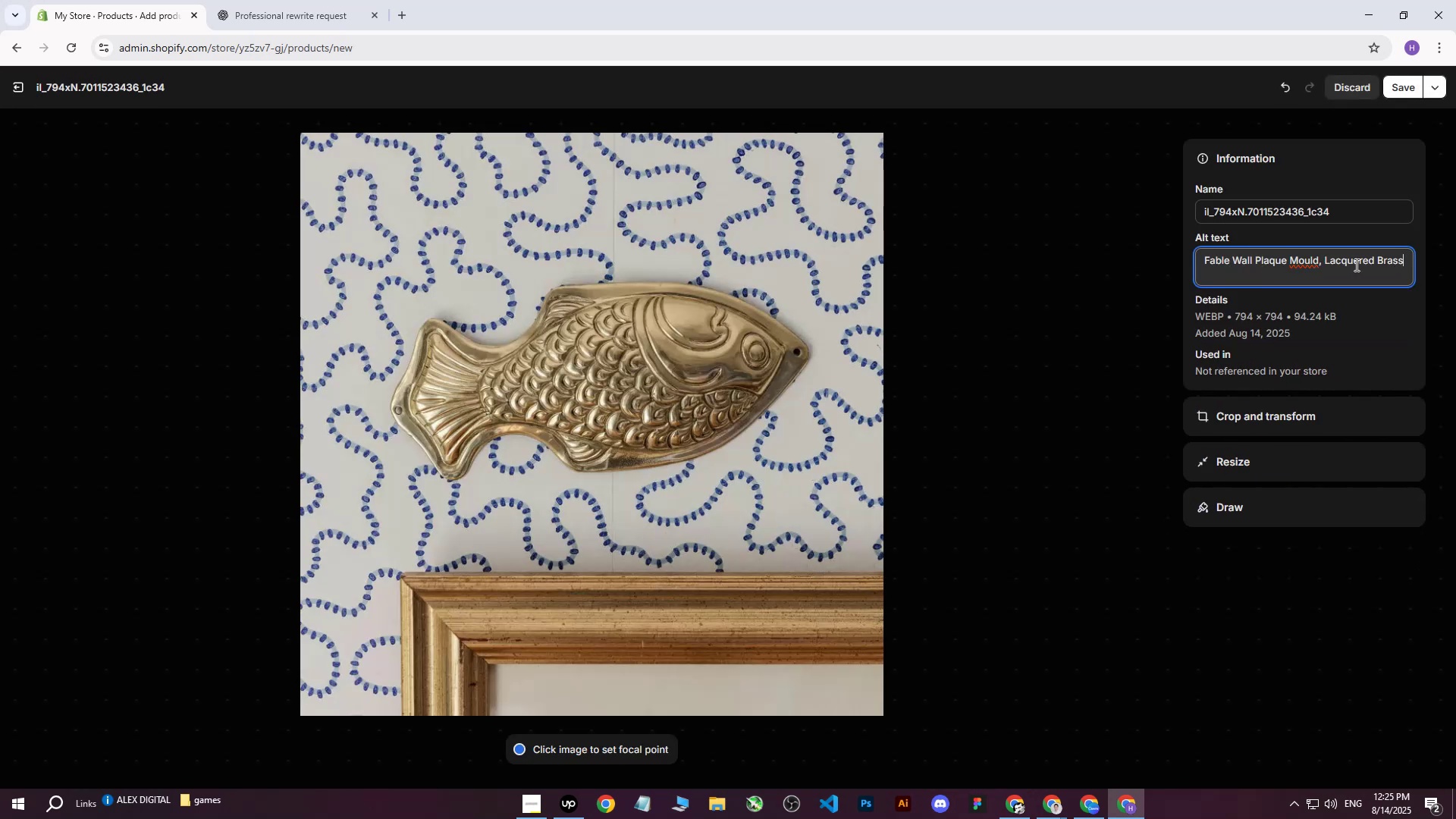 
type( on bathroom walltapes.)
 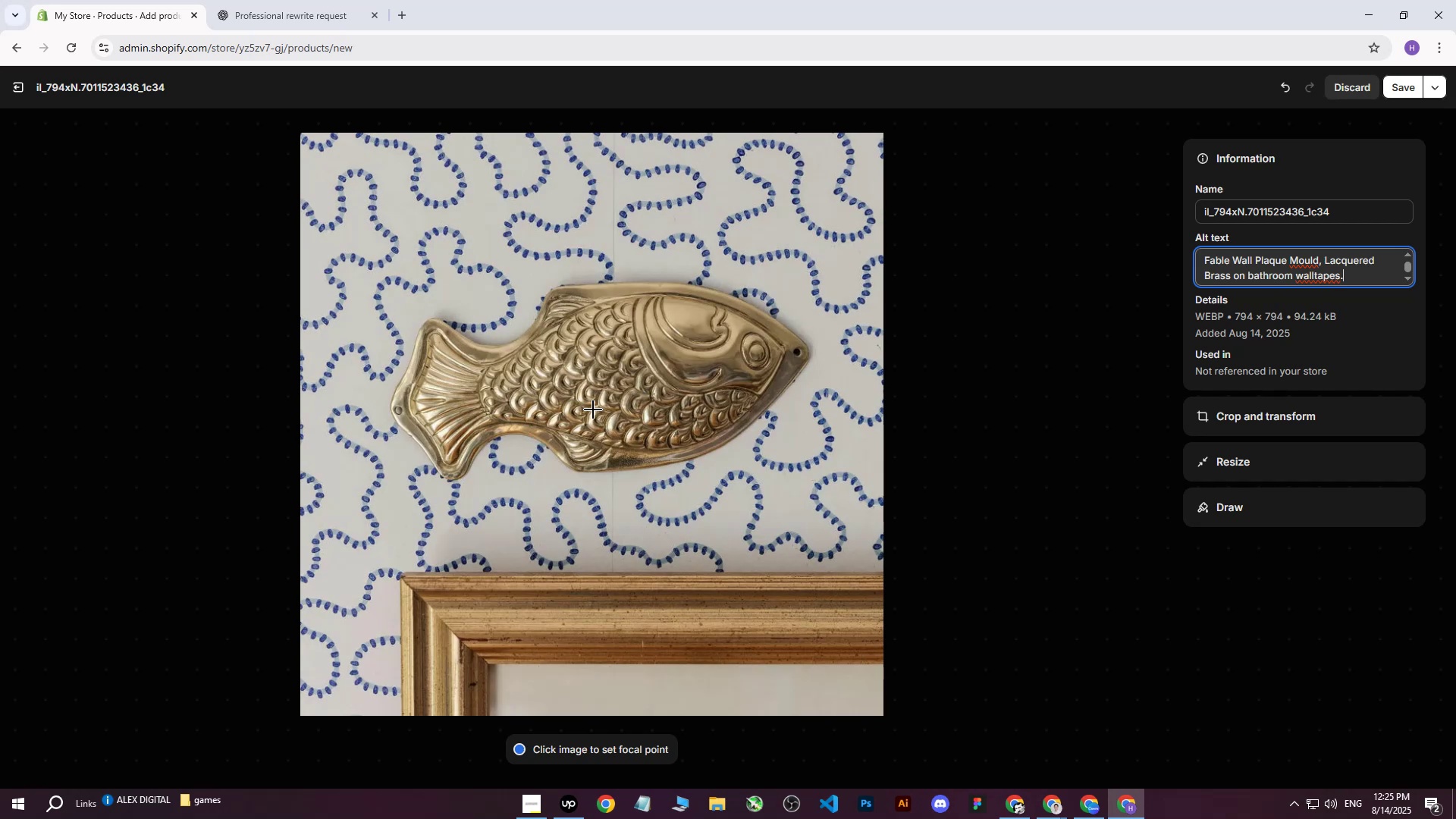 
double_click([604, 412])
 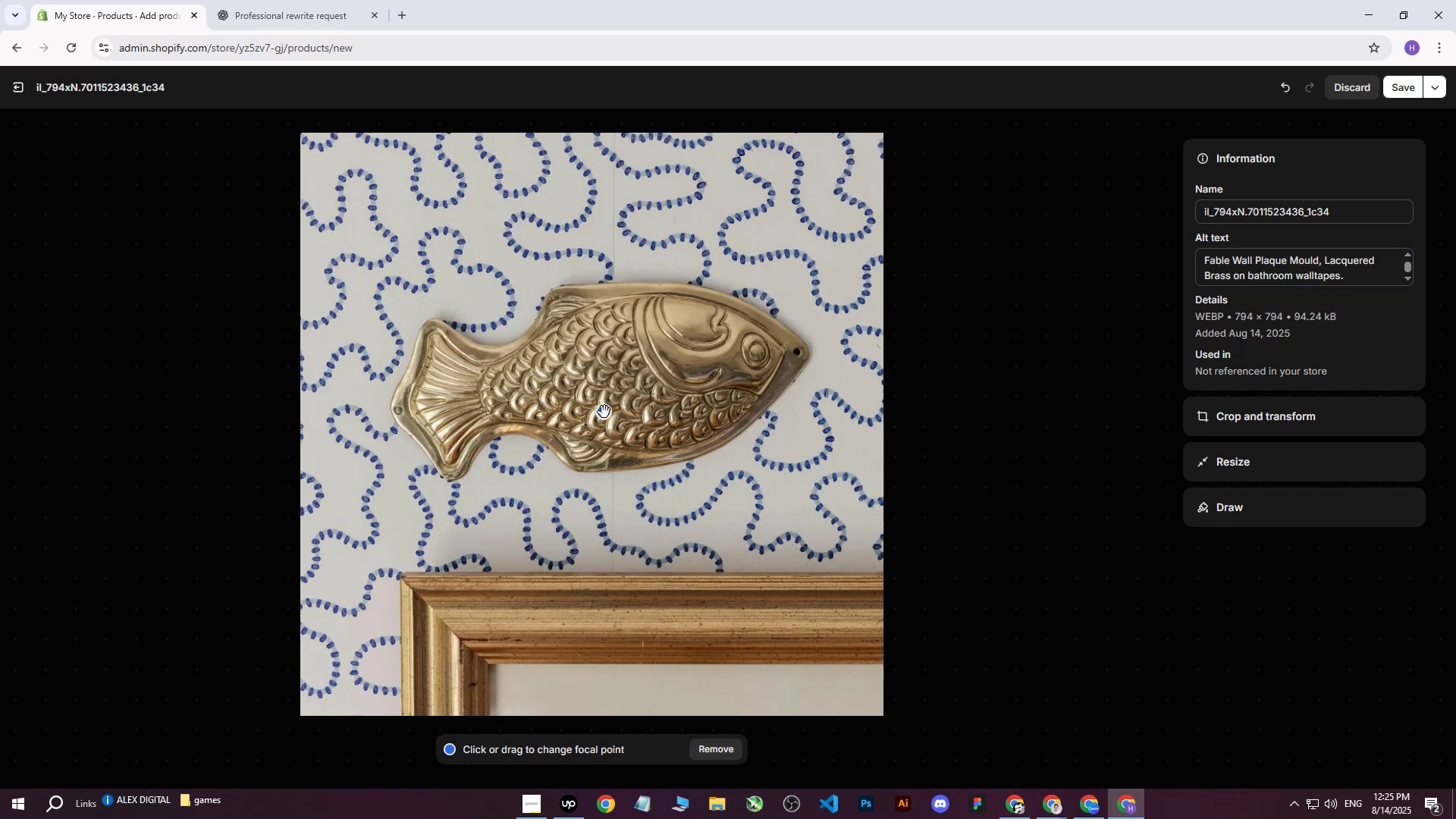 
left_click([602, 412])
 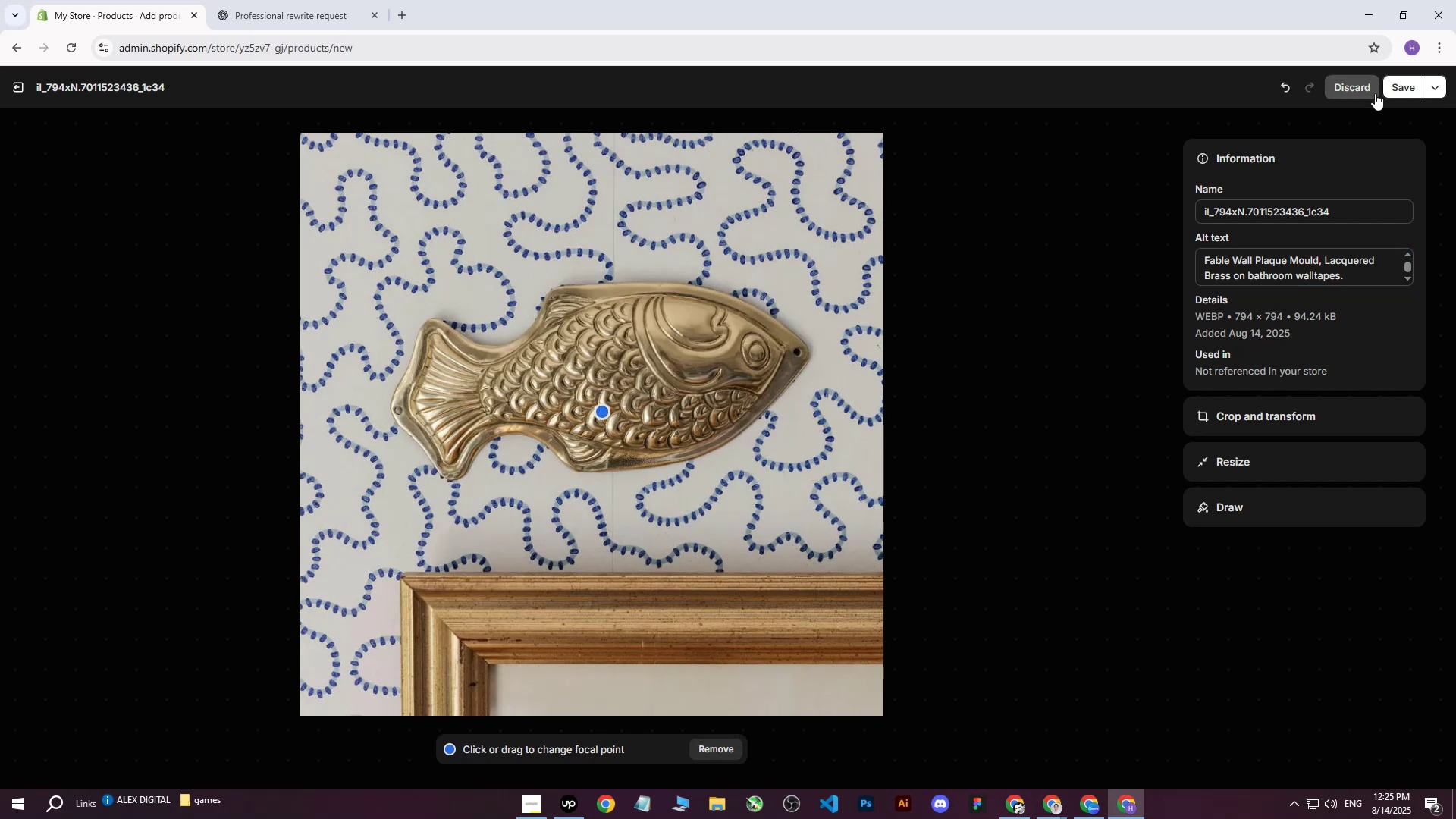 
left_click([1387, 85])
 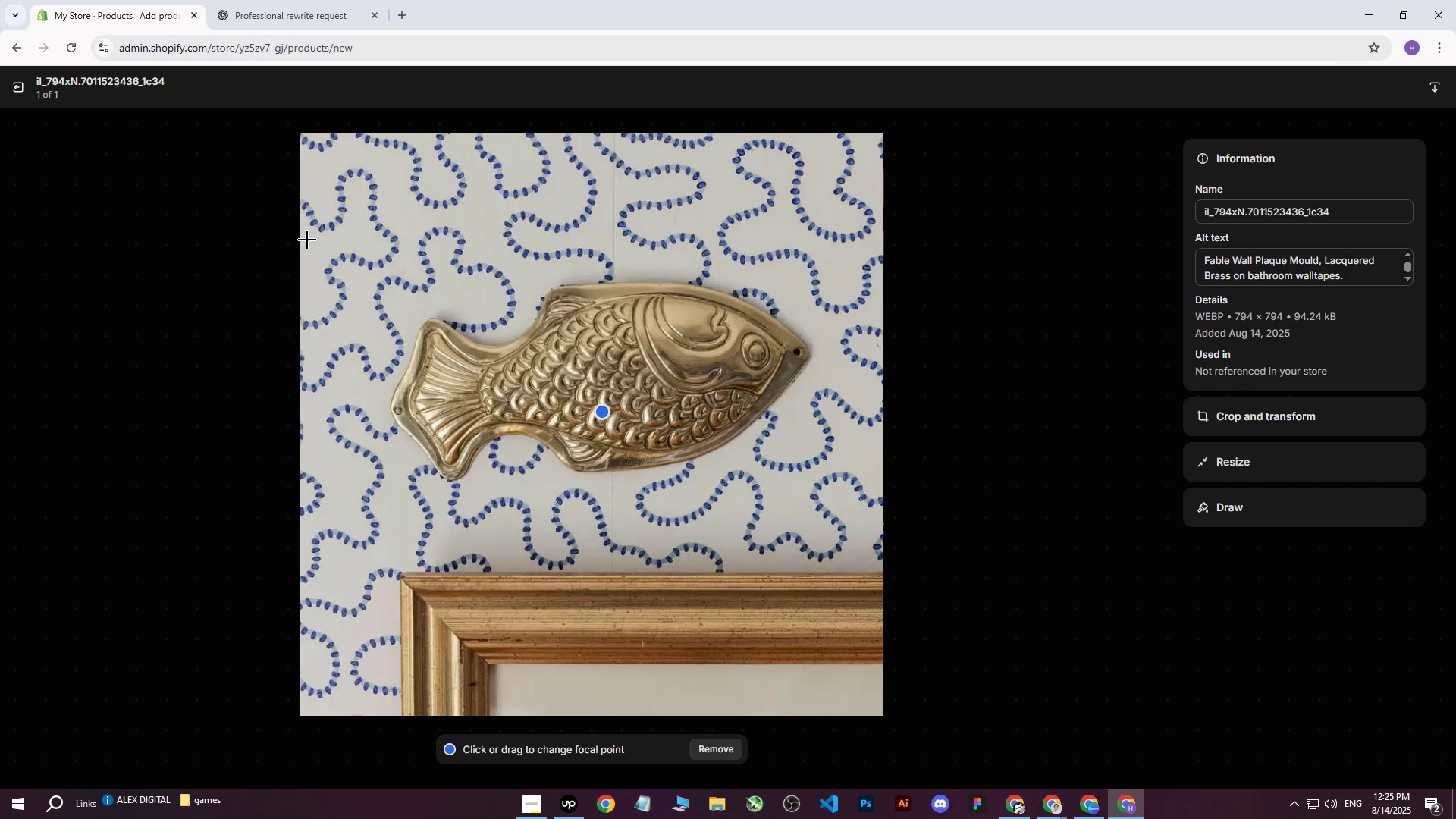 
left_click([17, 89])
 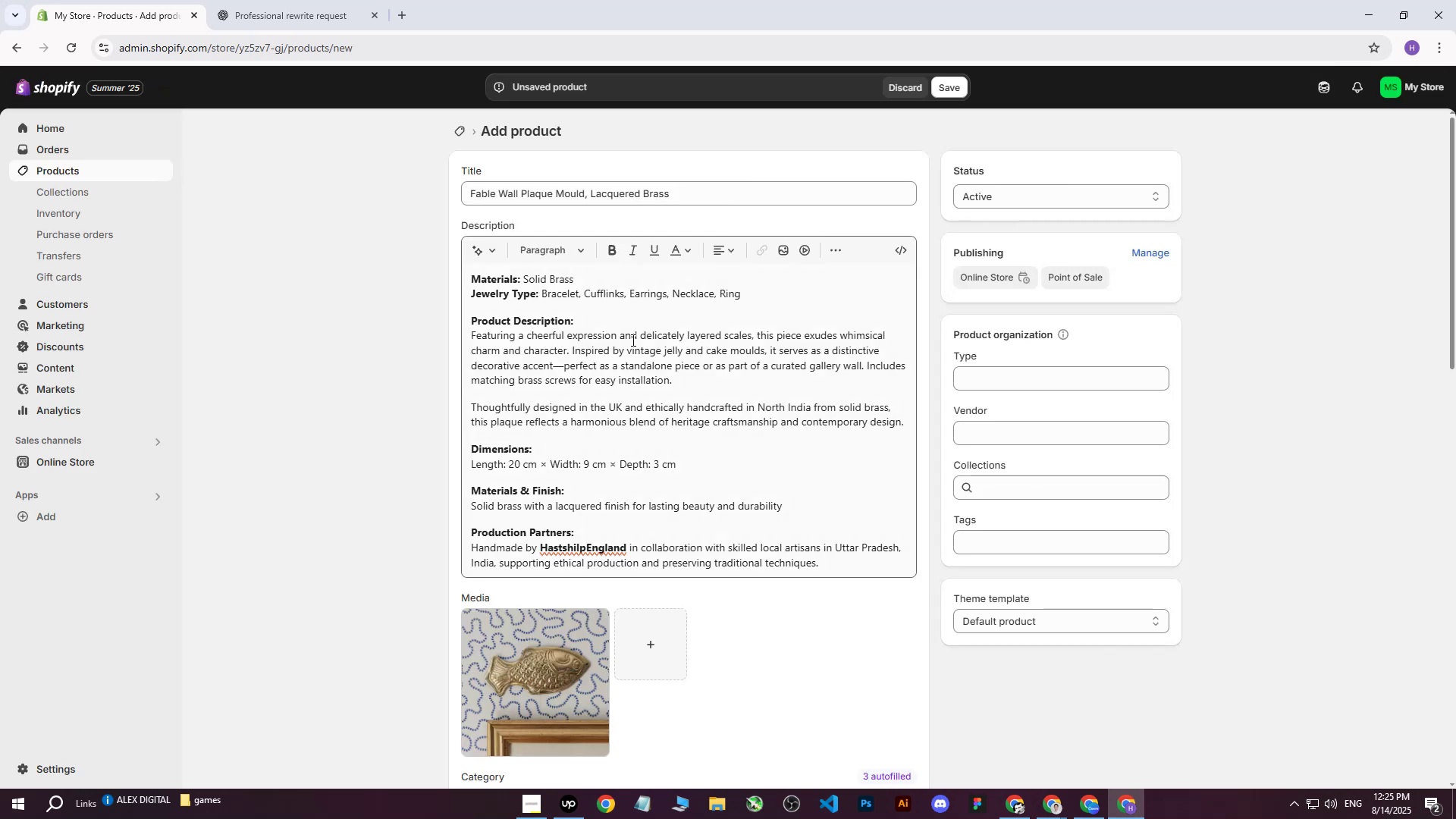 
scroll: coordinate [635, 351], scroll_direction: down, amount: 3.0
 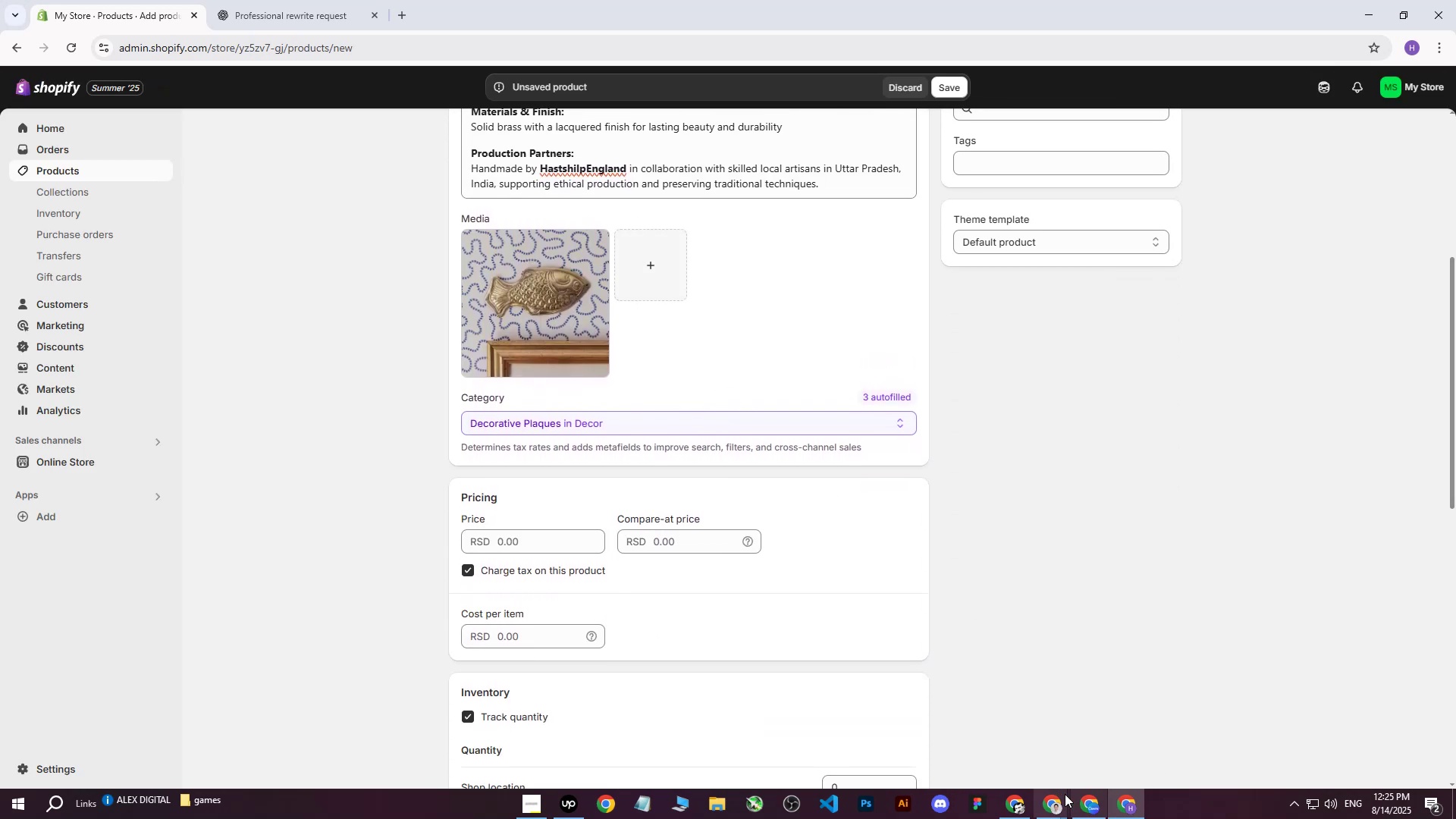 
double_click([976, 752])
 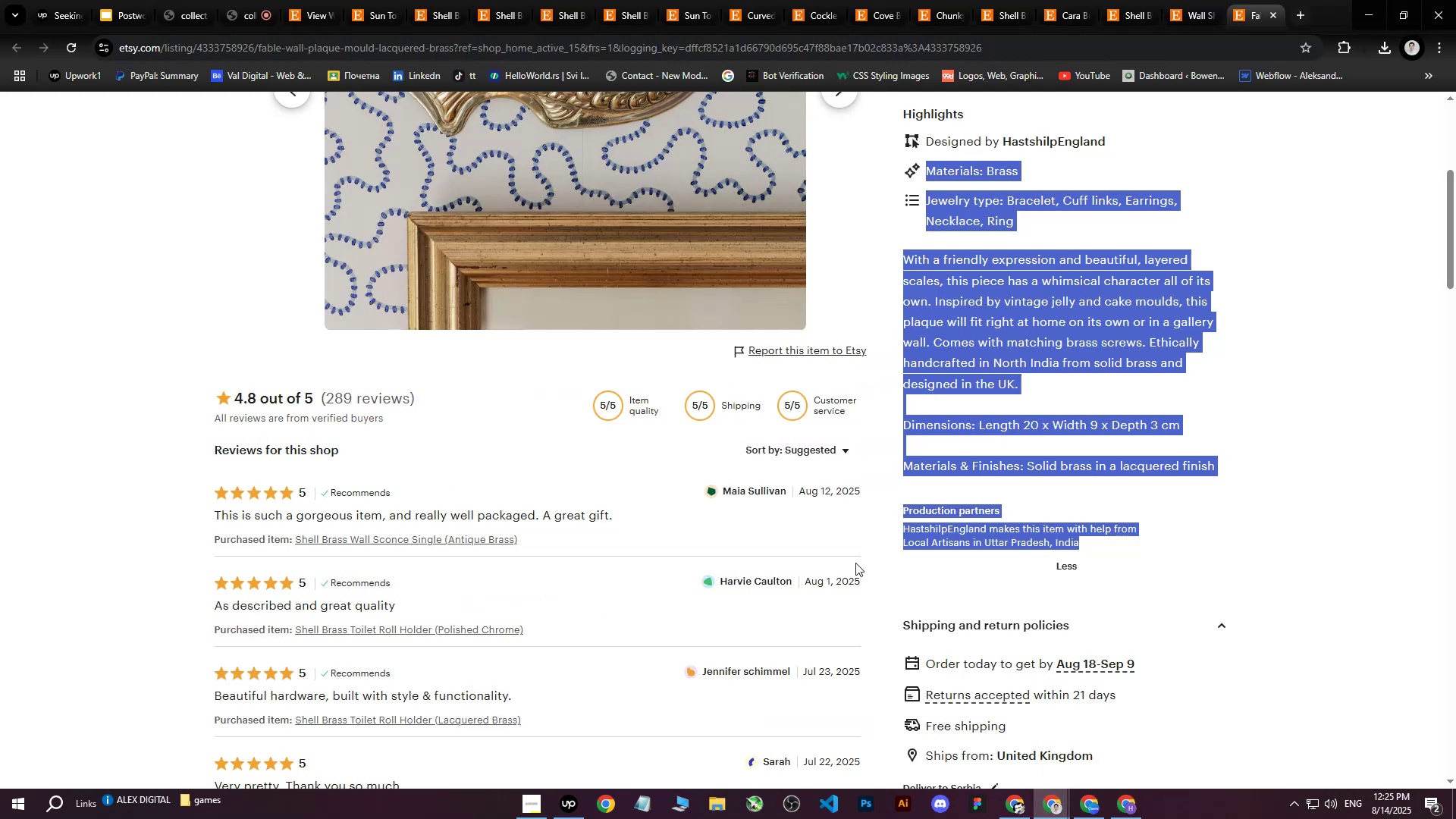 
scroll: coordinate [855, 540], scroll_direction: up, amount: 6.0
 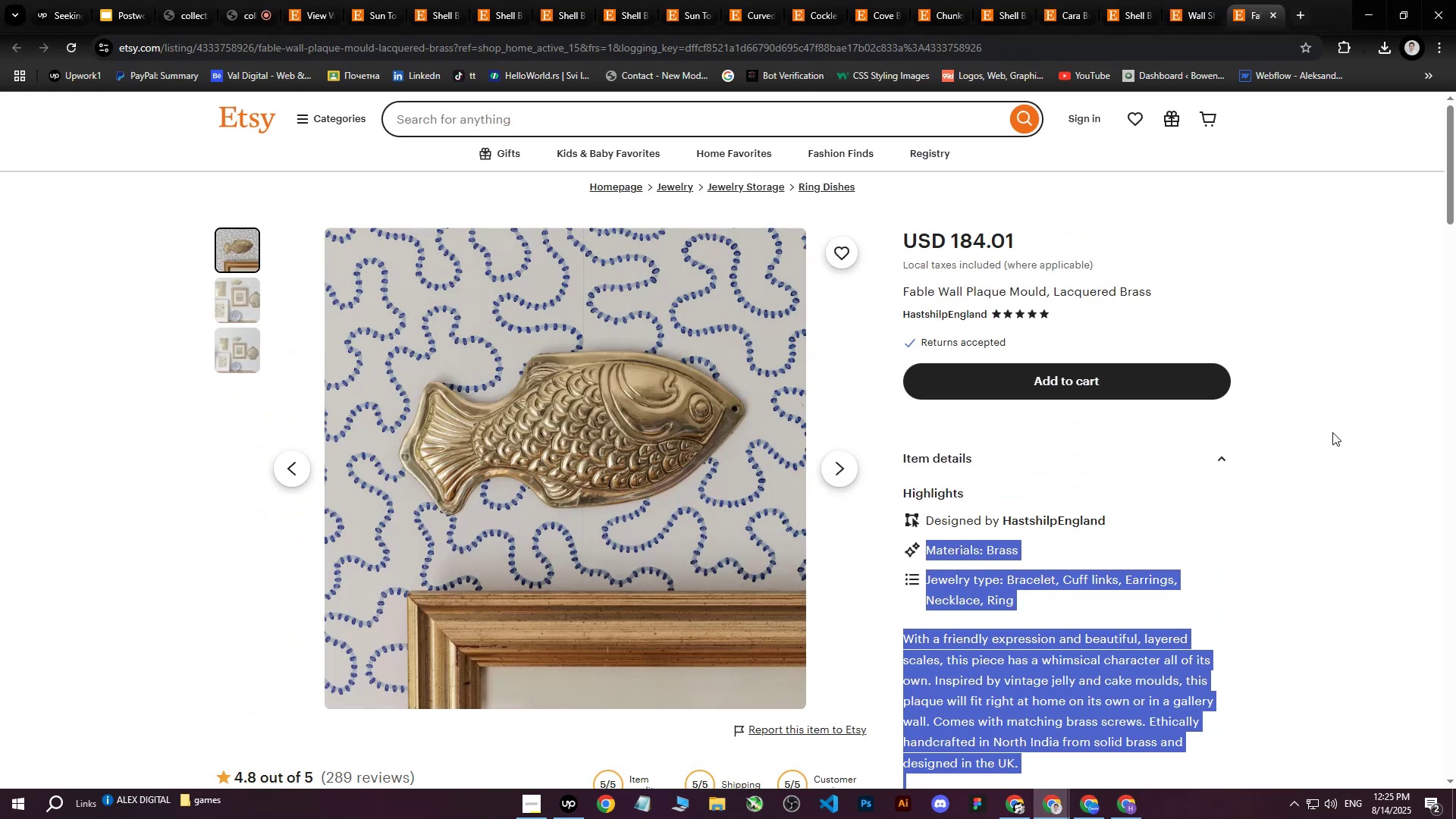 
left_click([1332, 432])
 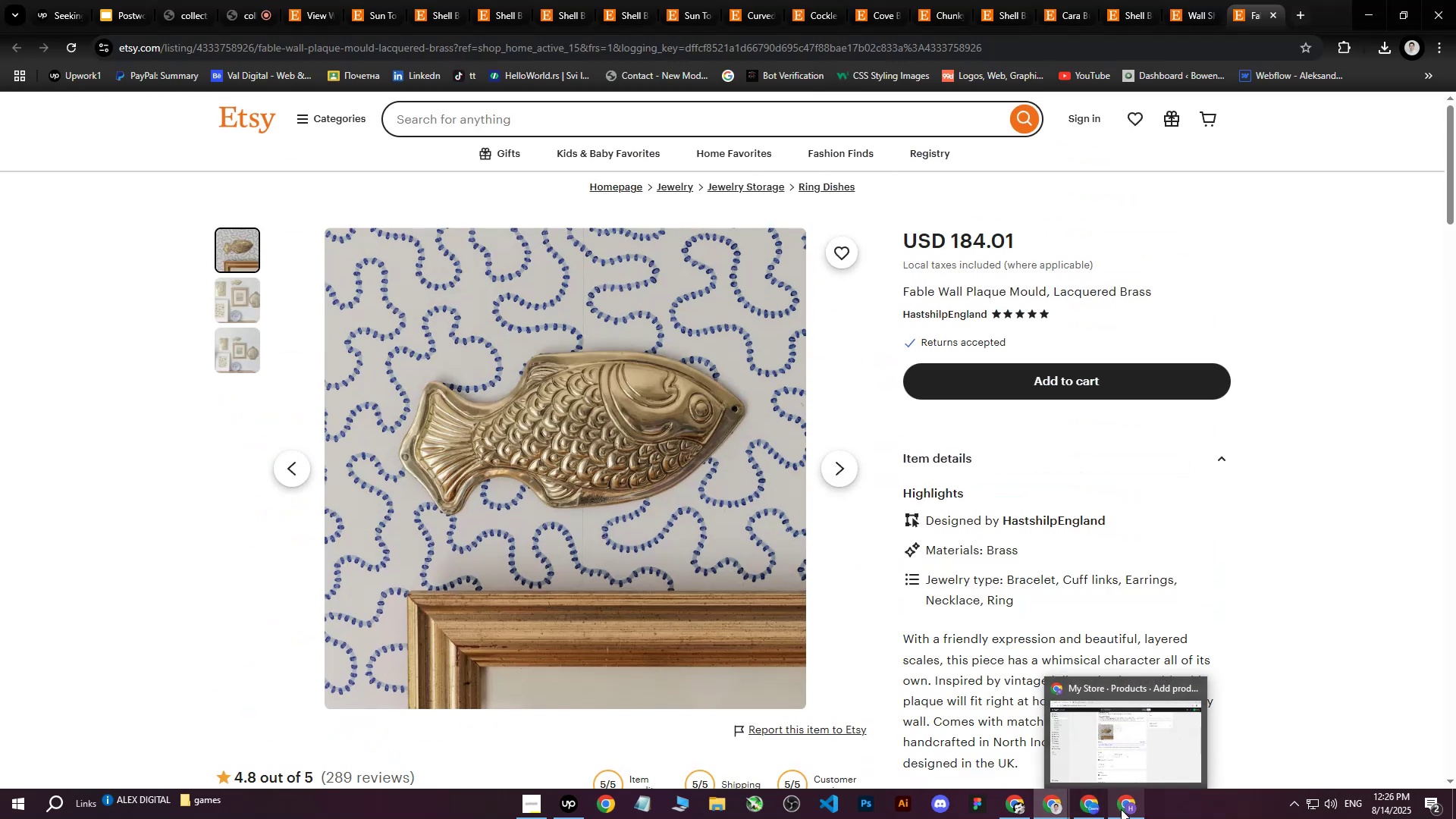 
left_click([1121, 809])
 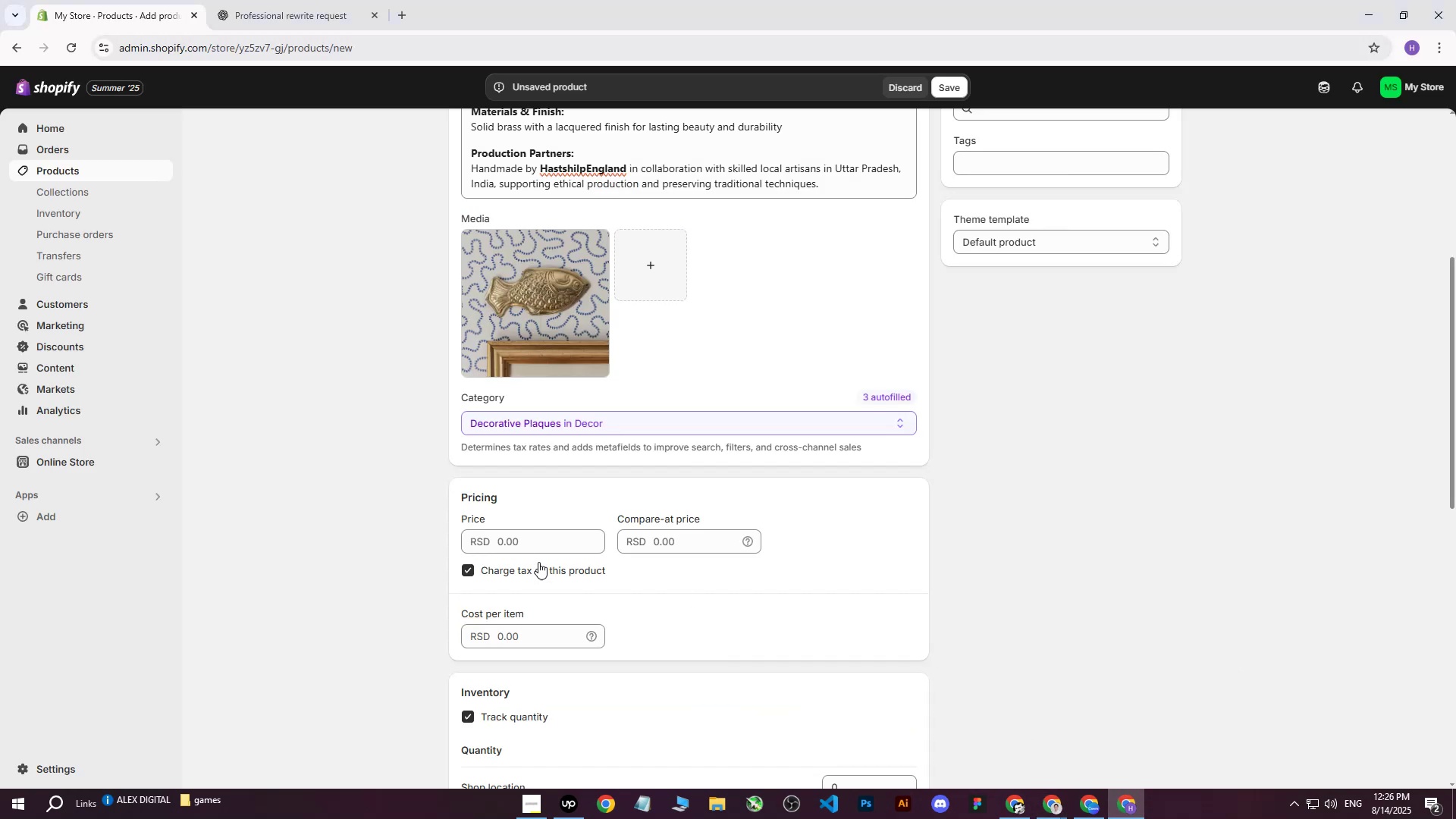 
left_click([539, 553])
 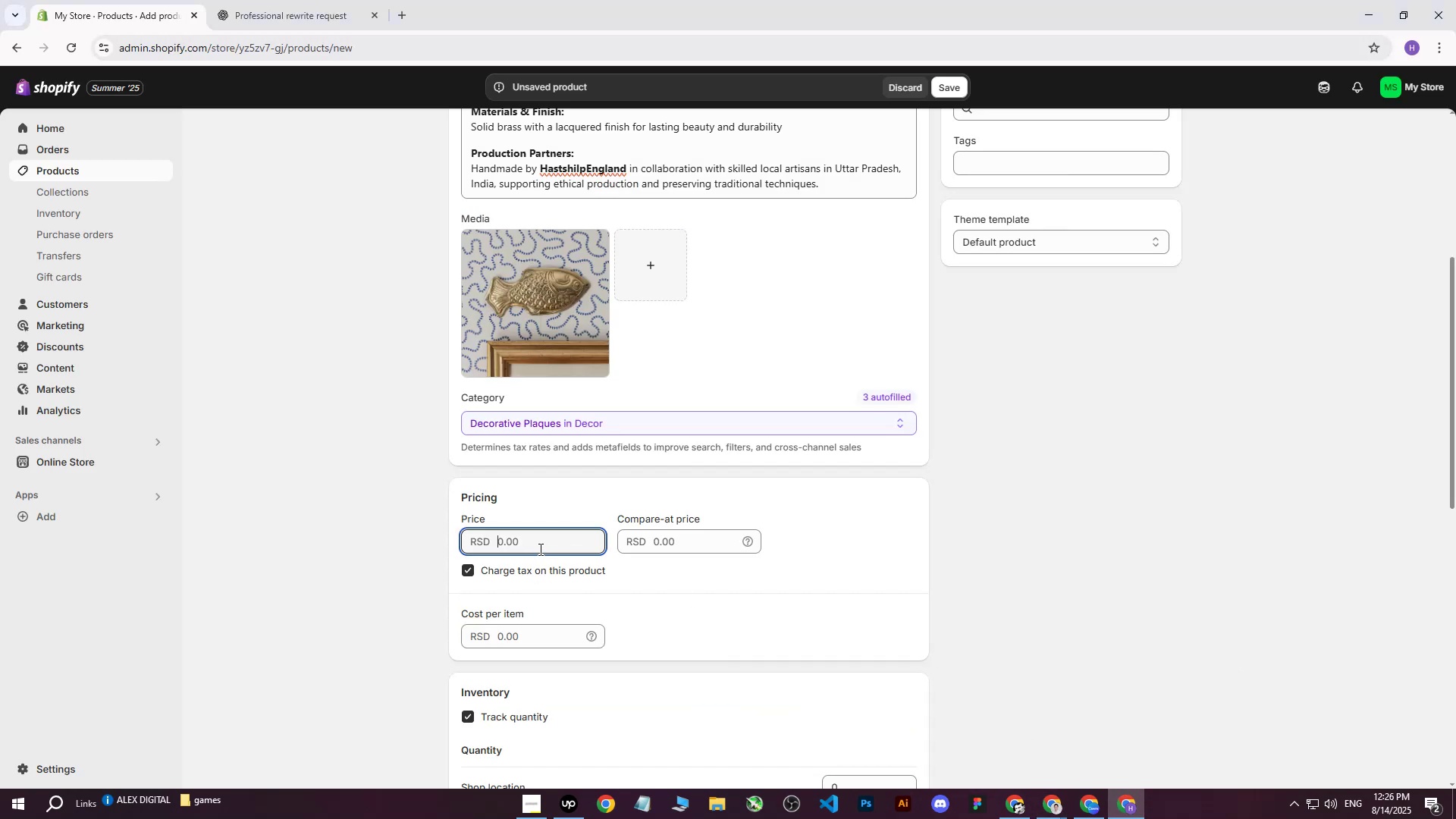 
type(18000)
 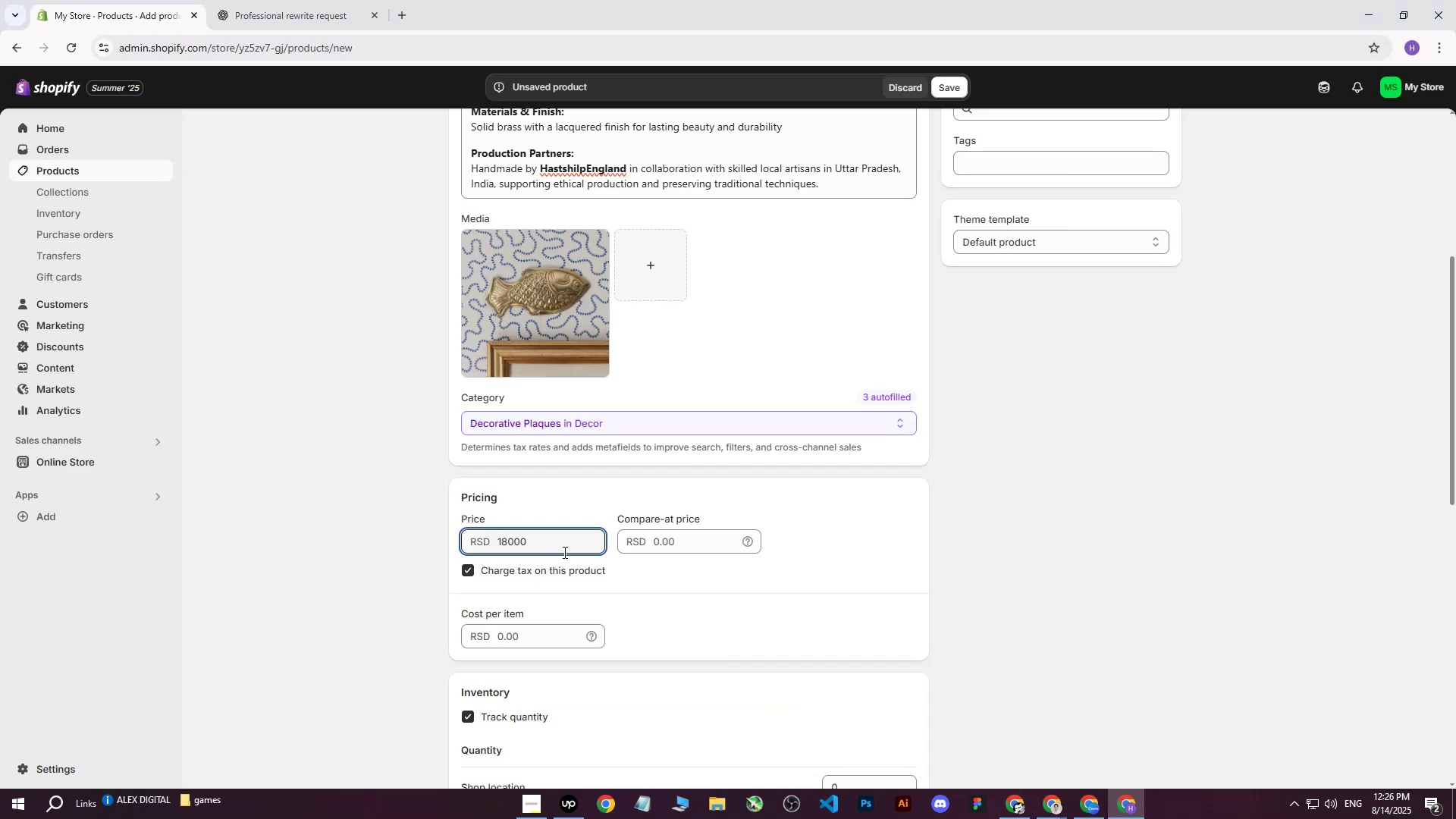 
left_click([535, 631])
 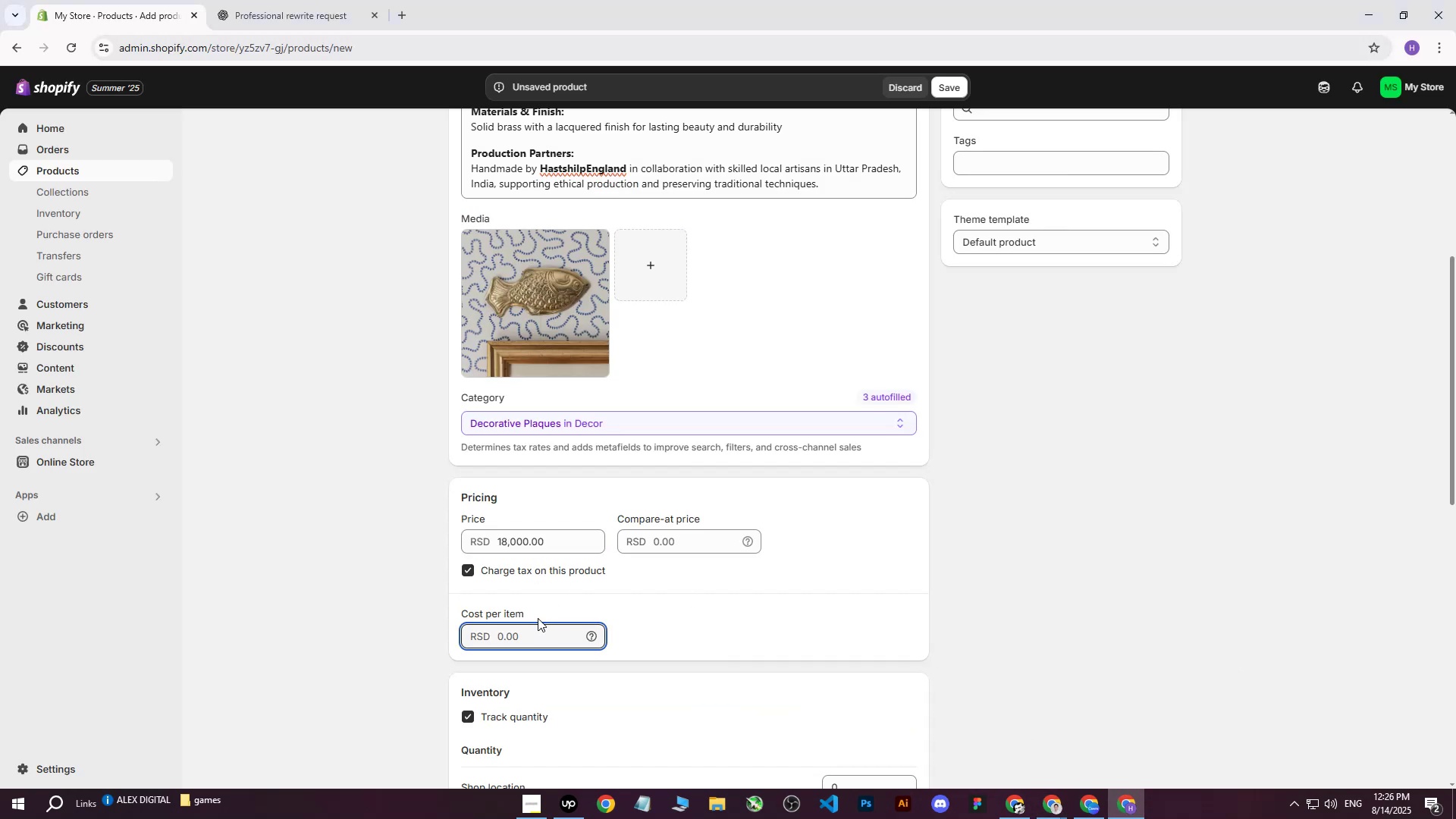 
type(12000)
 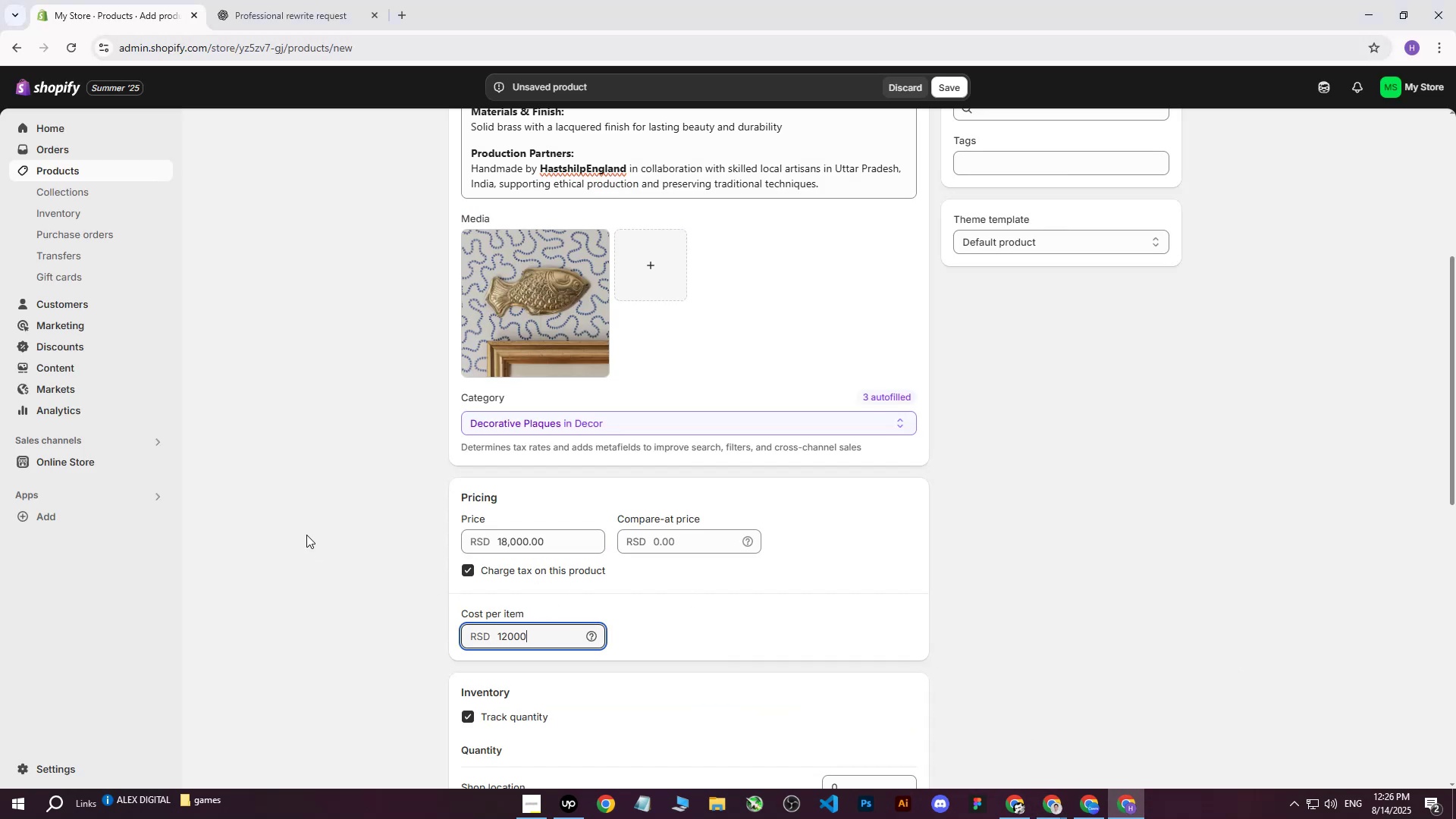 
left_click([306, 535])
 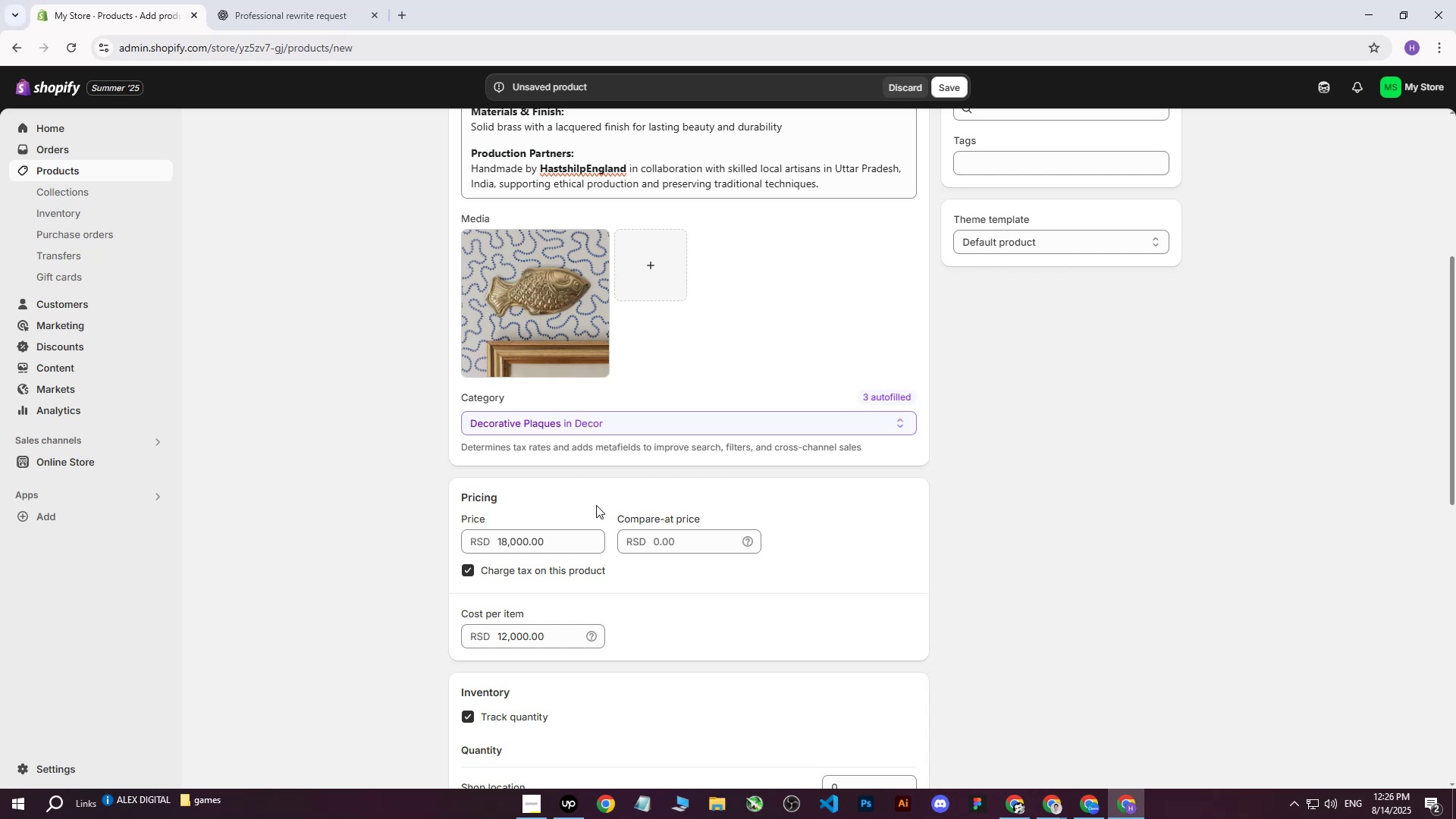 
scroll: coordinate [609, 500], scroll_direction: down, amount: 3.0
 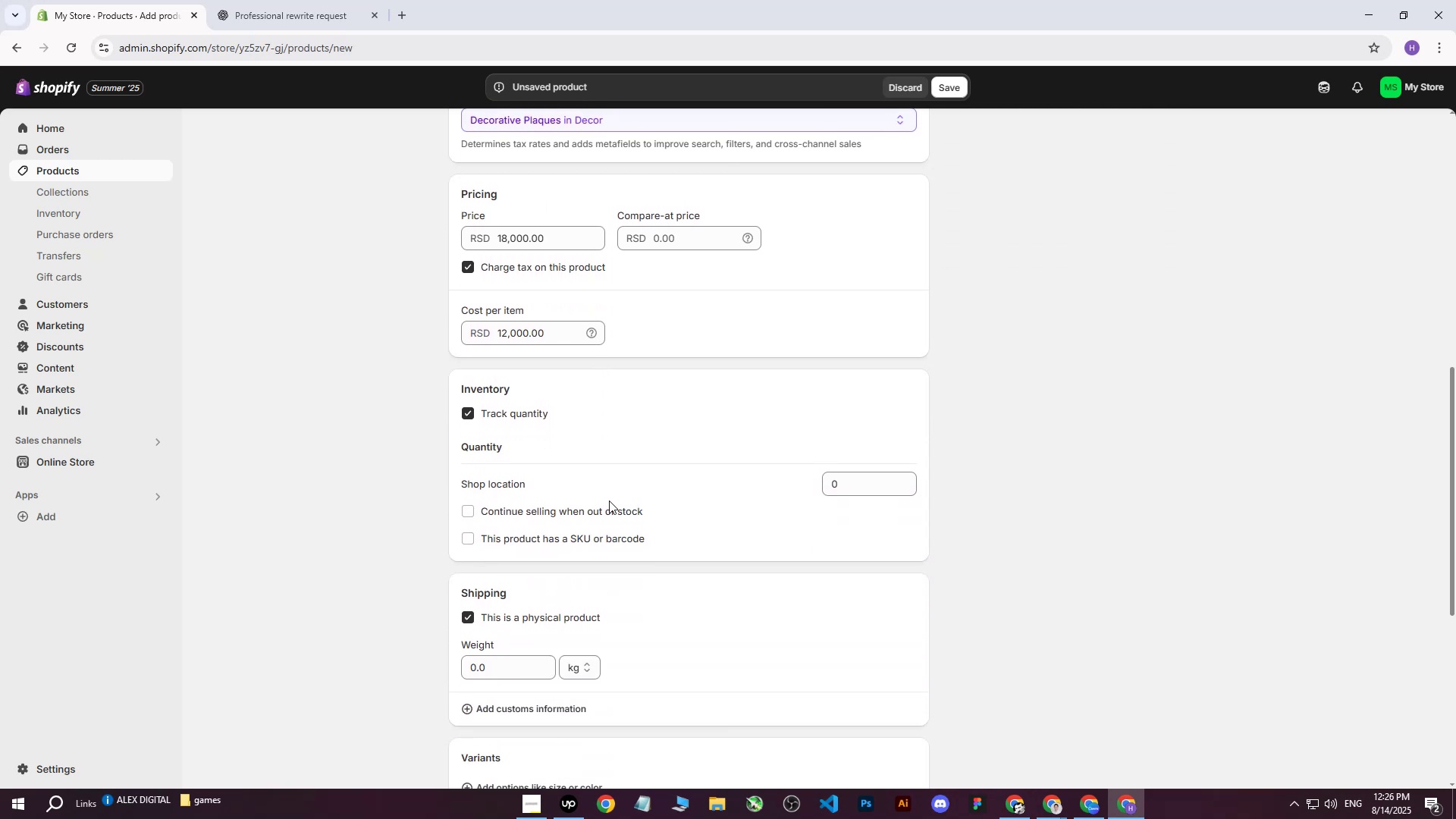 
scroll: coordinate [609, 500], scroll_direction: up, amount: 1.0
 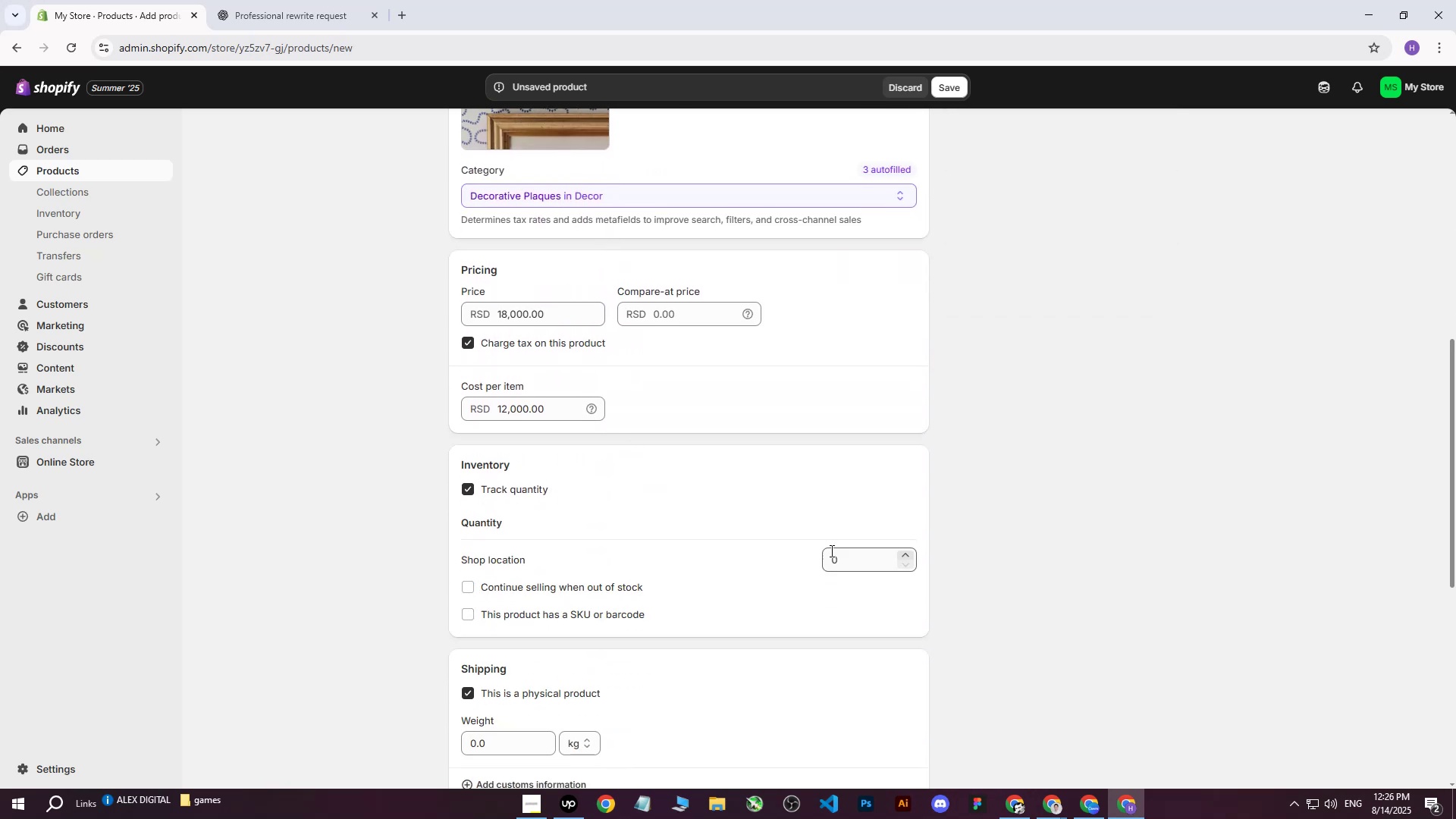 
left_click([841, 558])
 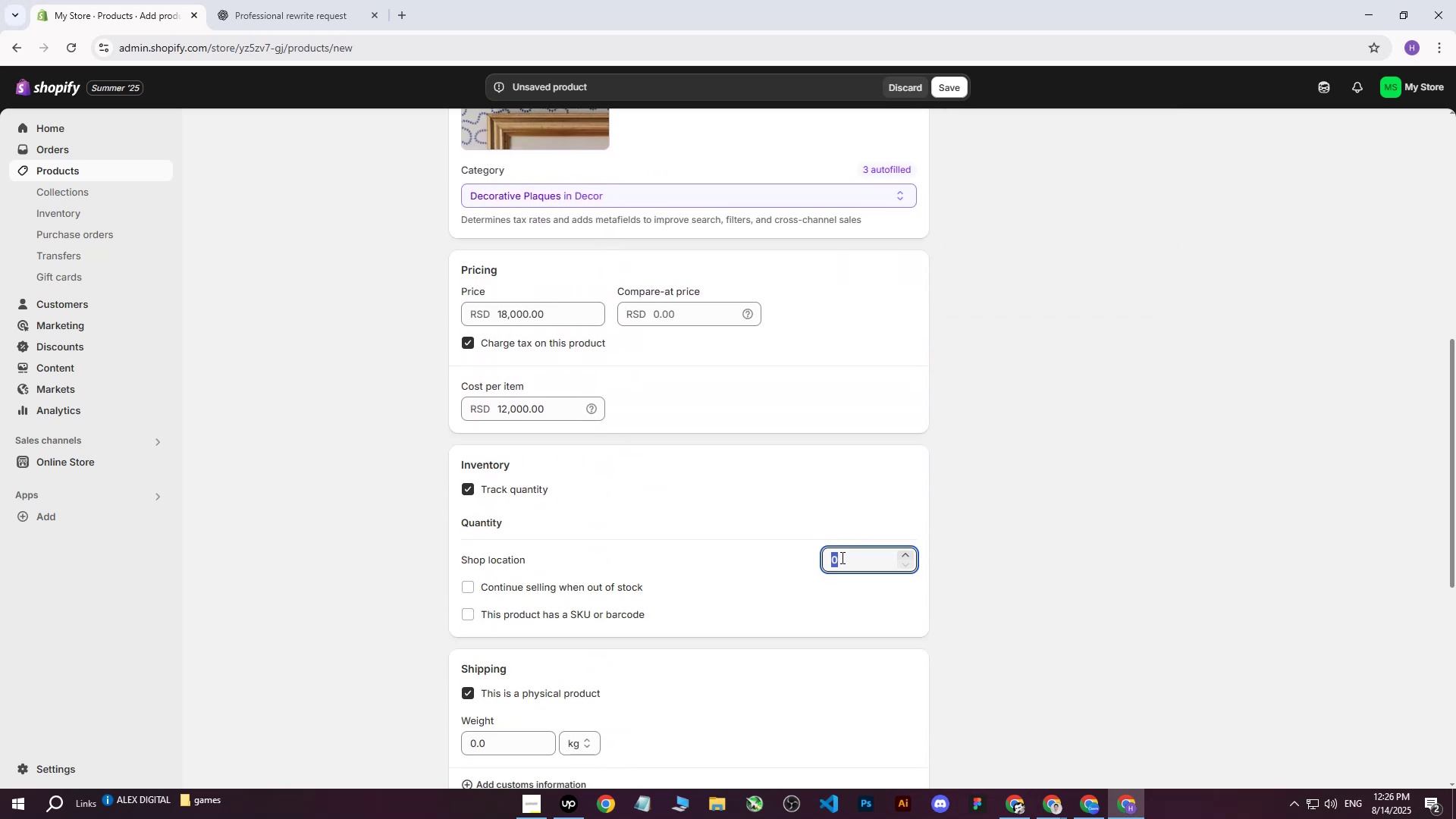 
type(330)
 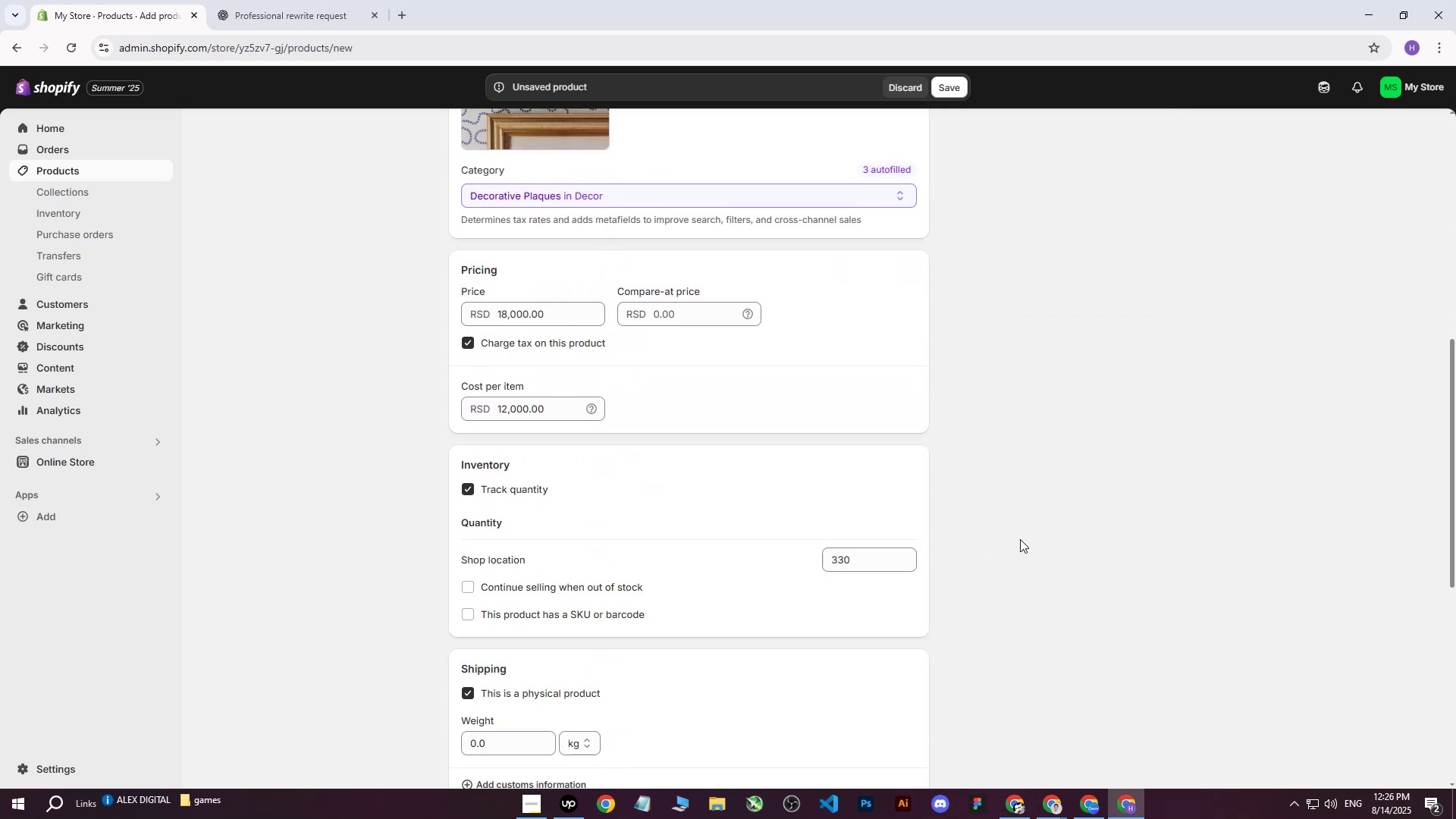 
left_click([1020, 539])
 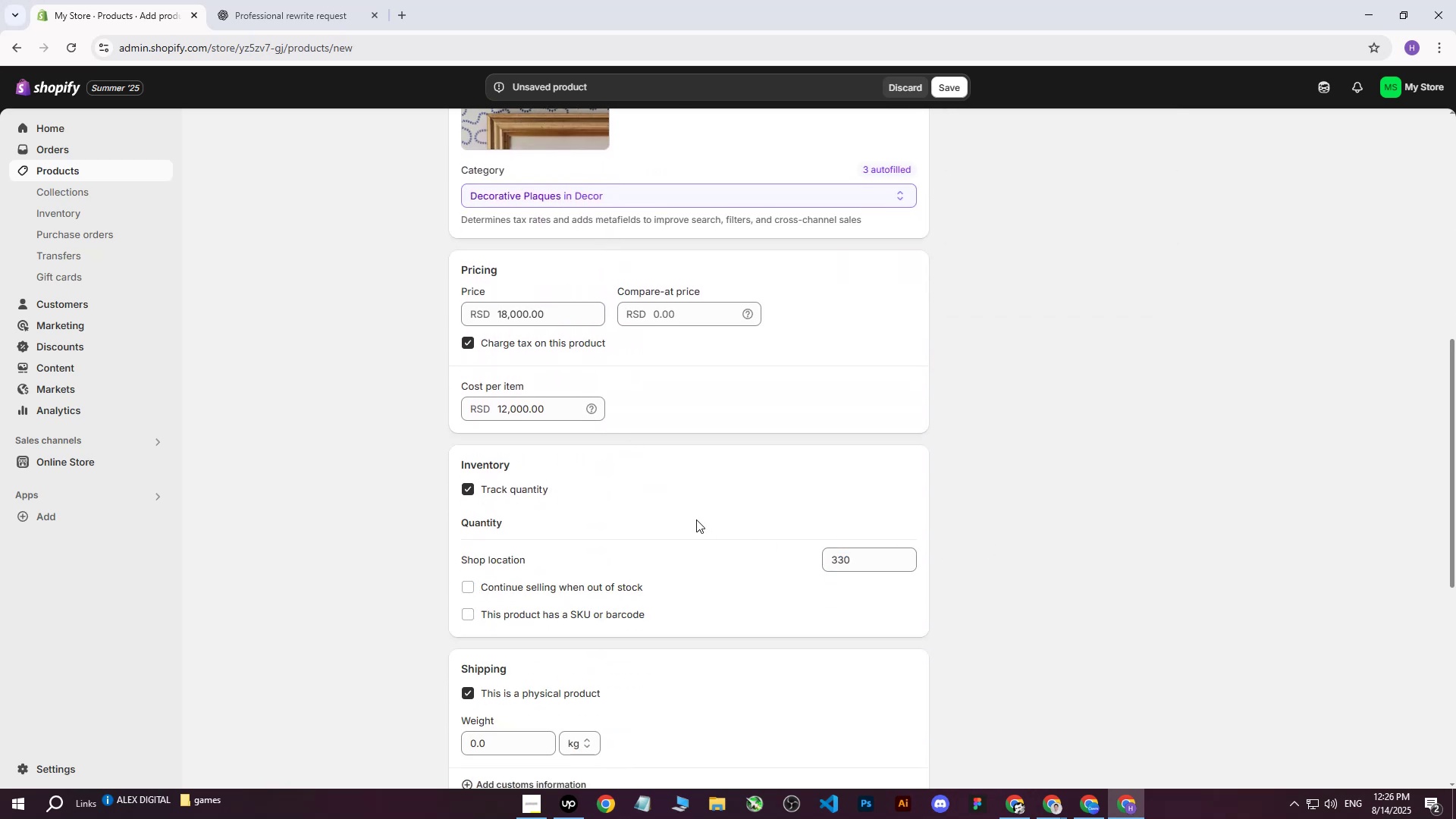 
scroll: coordinate [696, 519], scroll_direction: down, amount: 3.0
 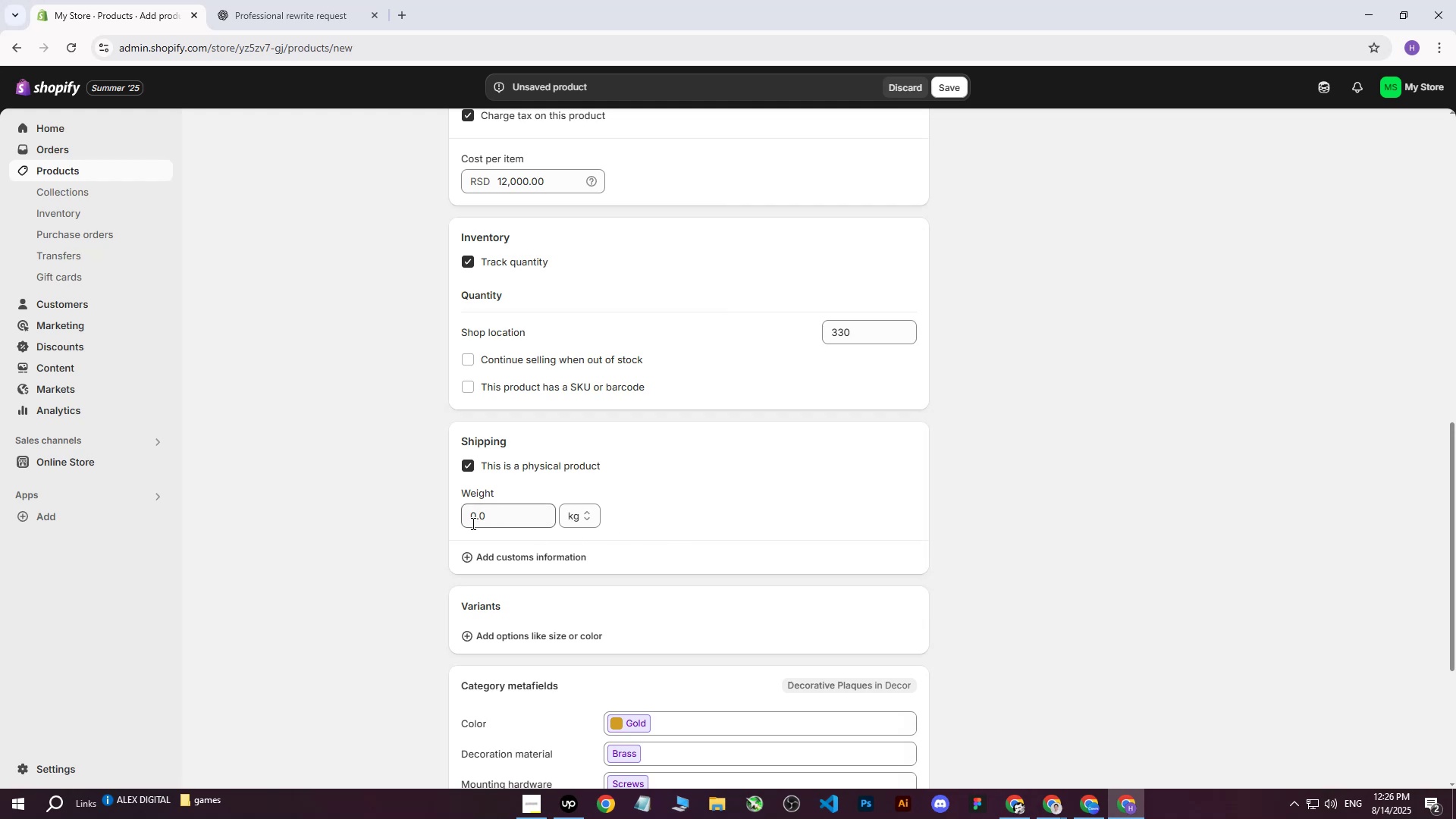 
left_click([472, 523])
 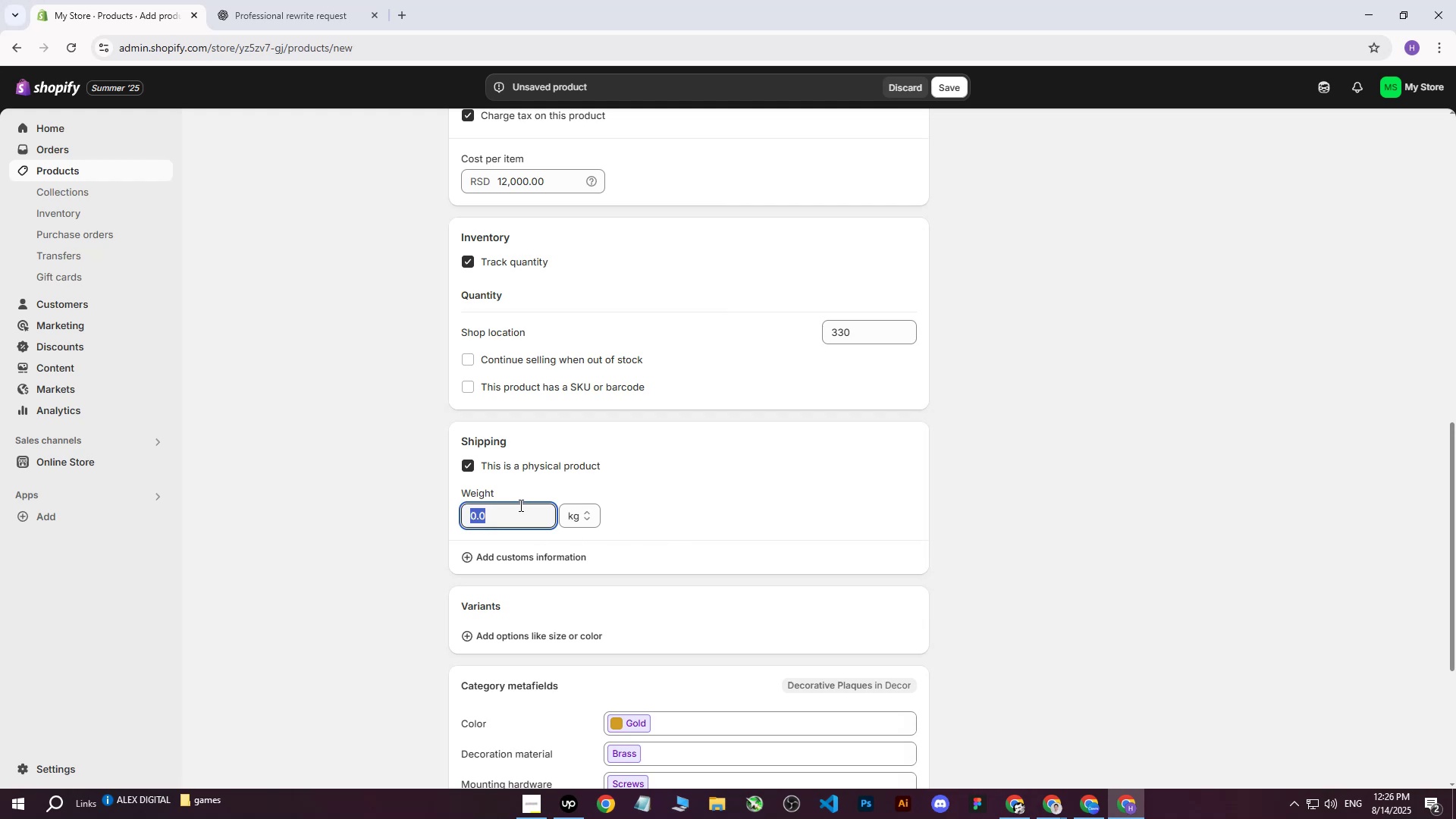 
wait(12.12)
 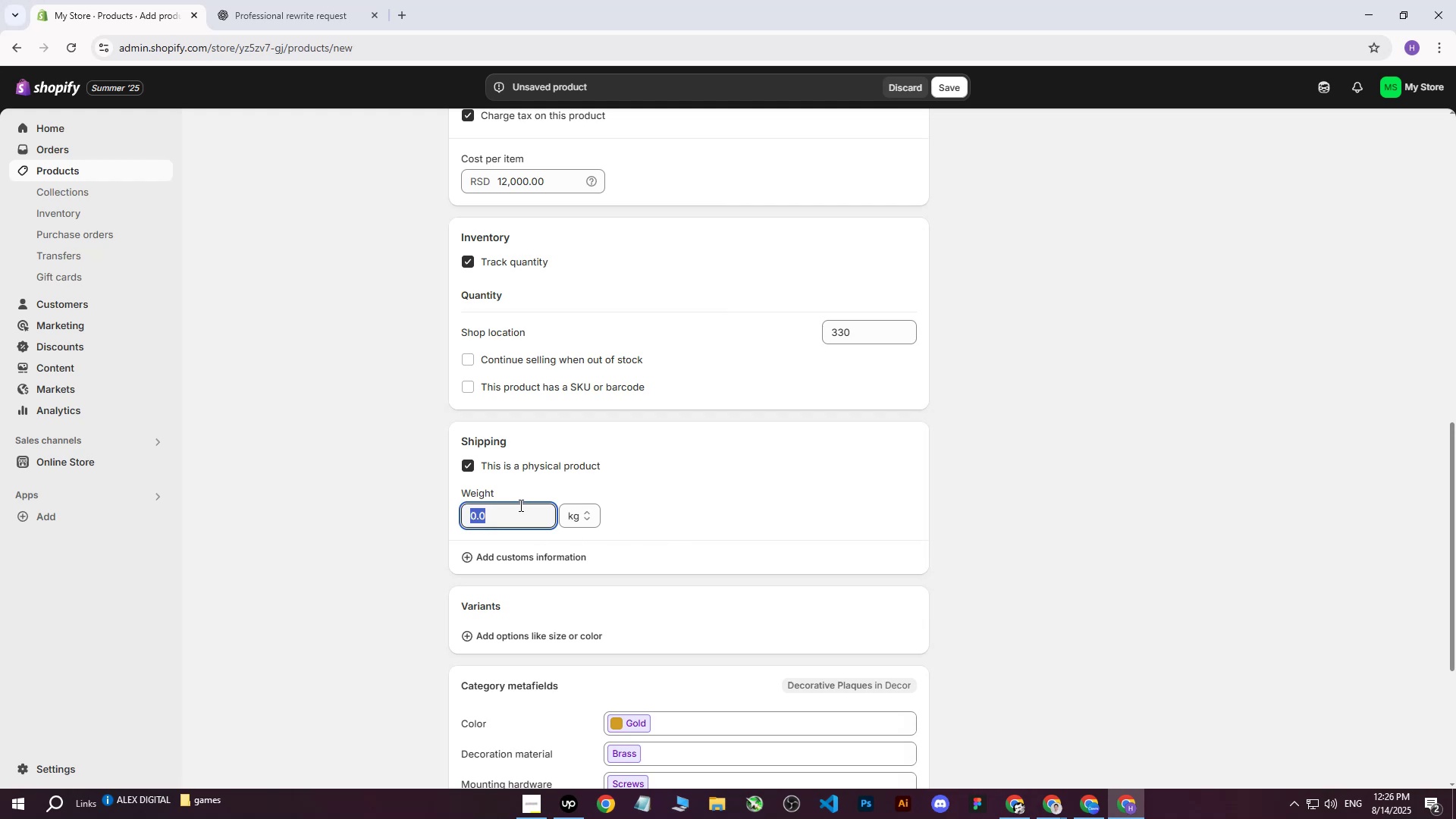 
scroll: coordinate [517, 529], scroll_direction: up, amount: 7.0
 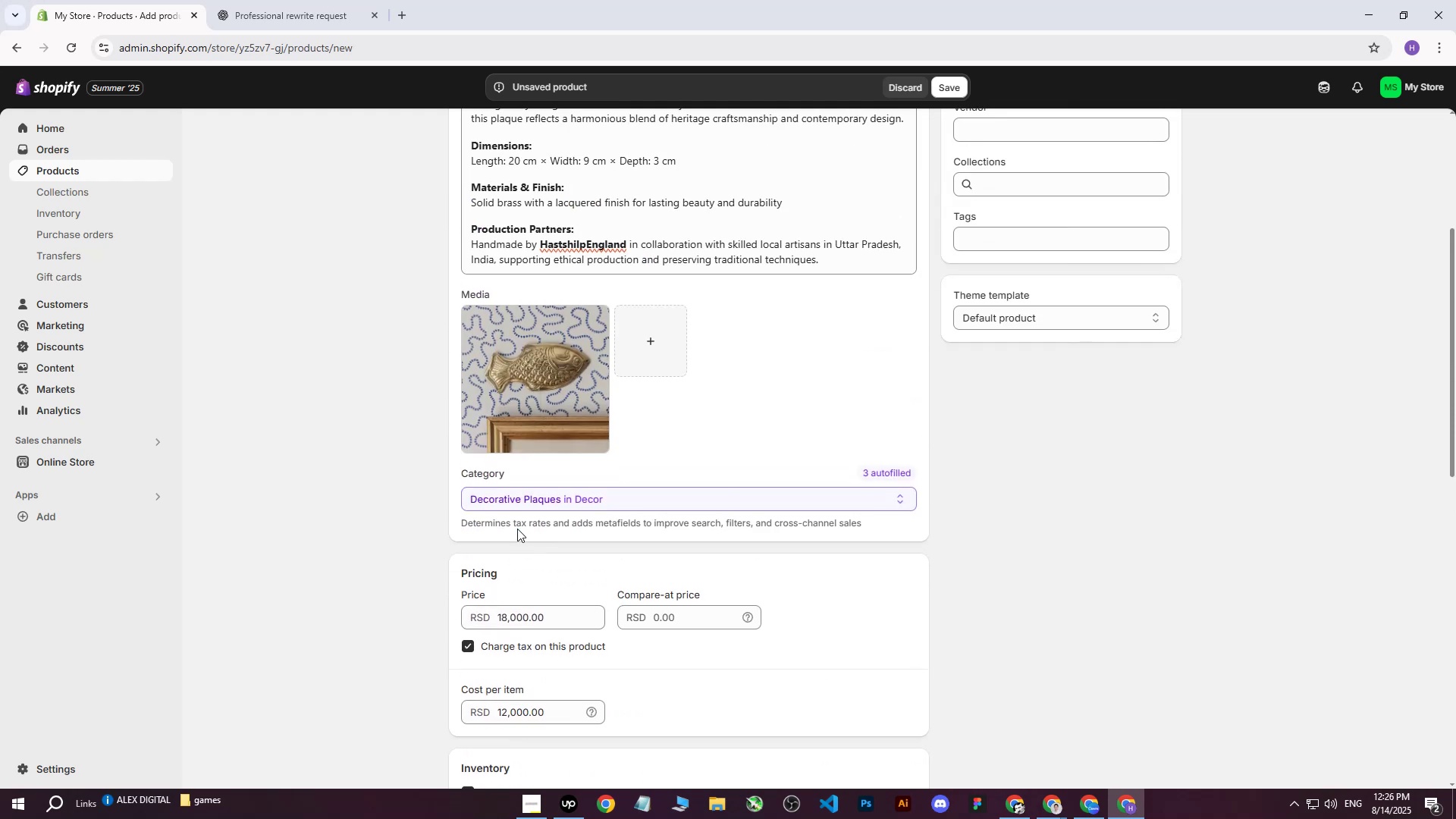 
scroll: coordinate [517, 529], scroll_direction: down, amount: 7.0
 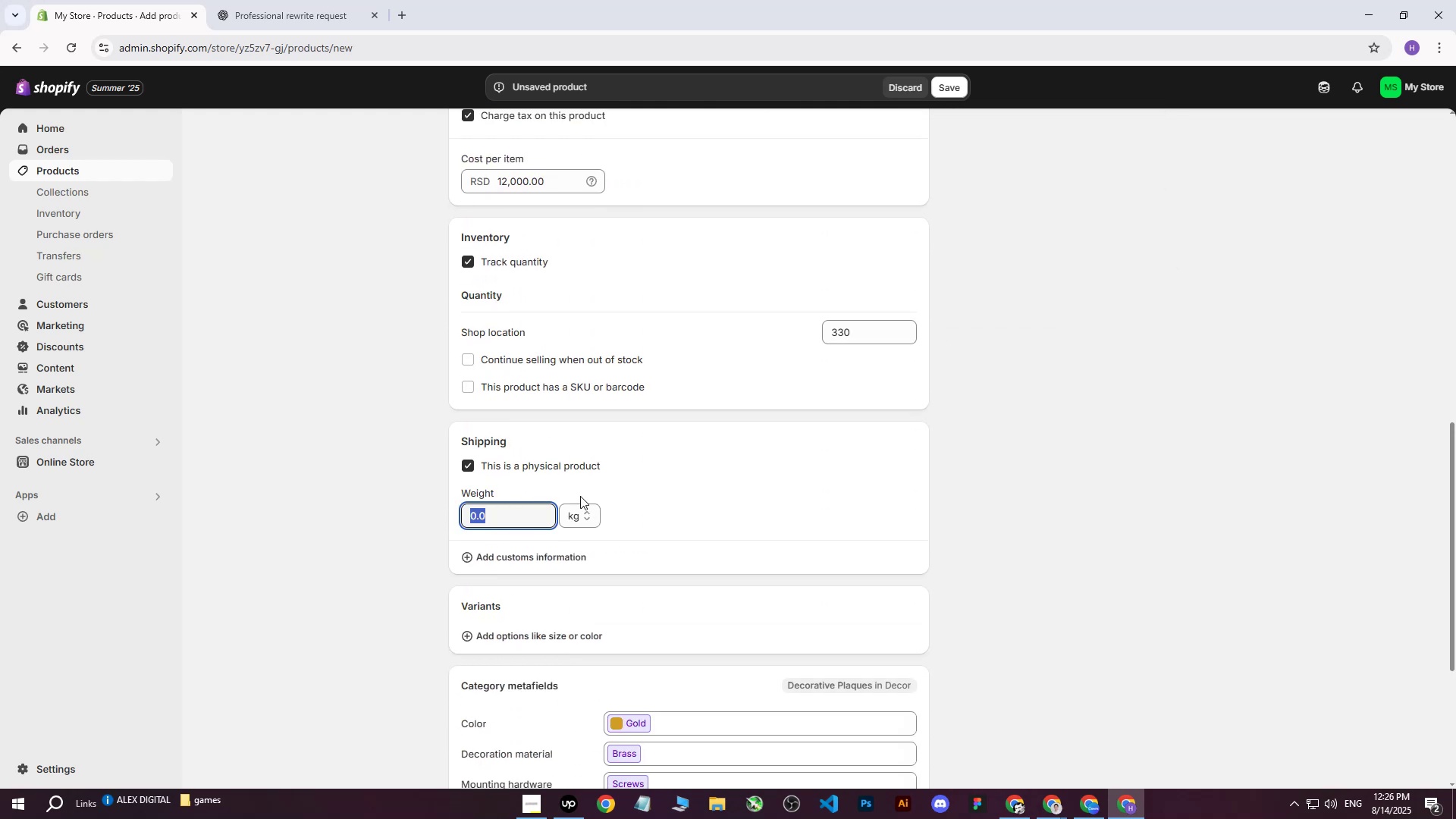 
key(6)
 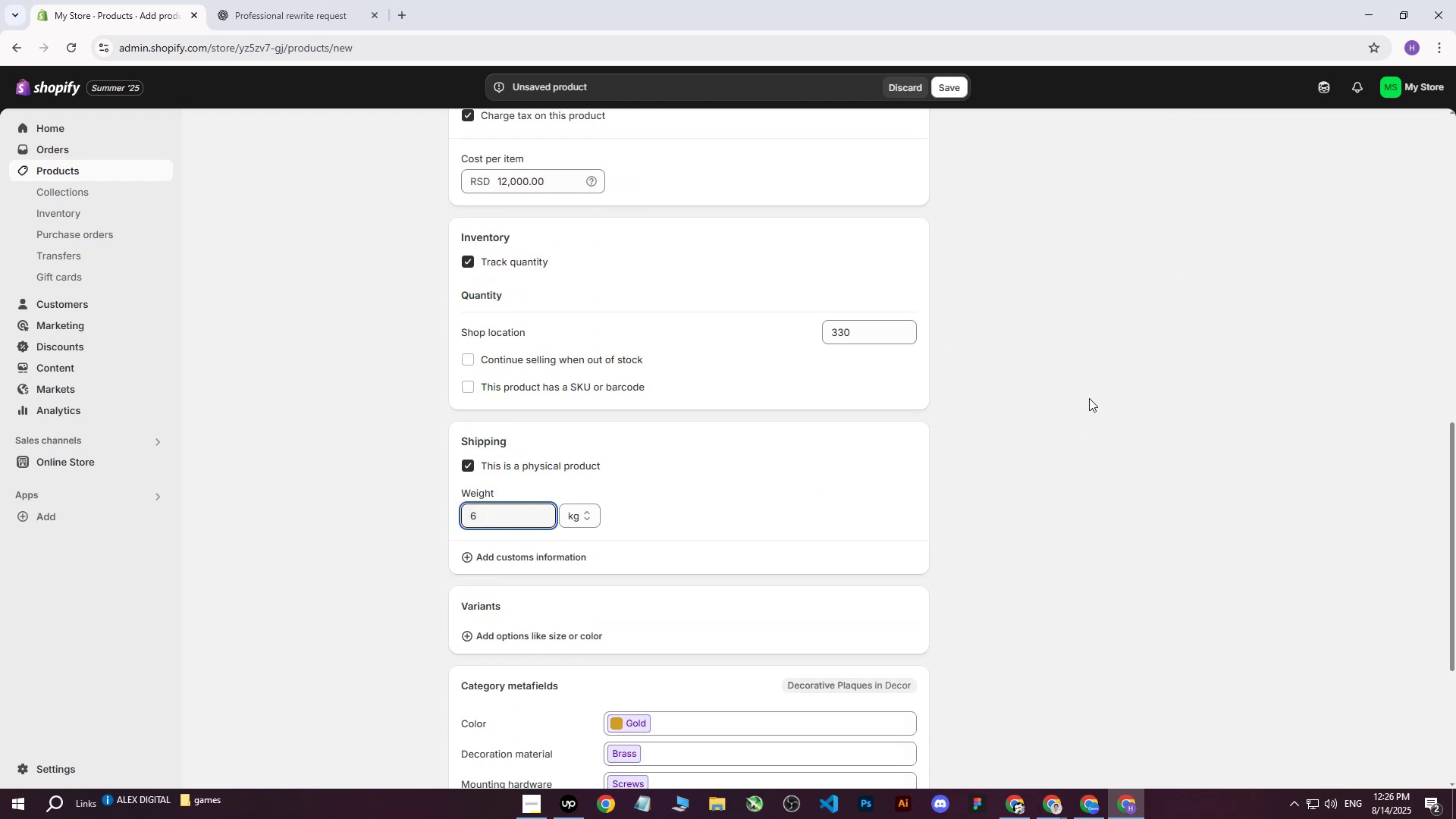 
left_click([1088, 397])
 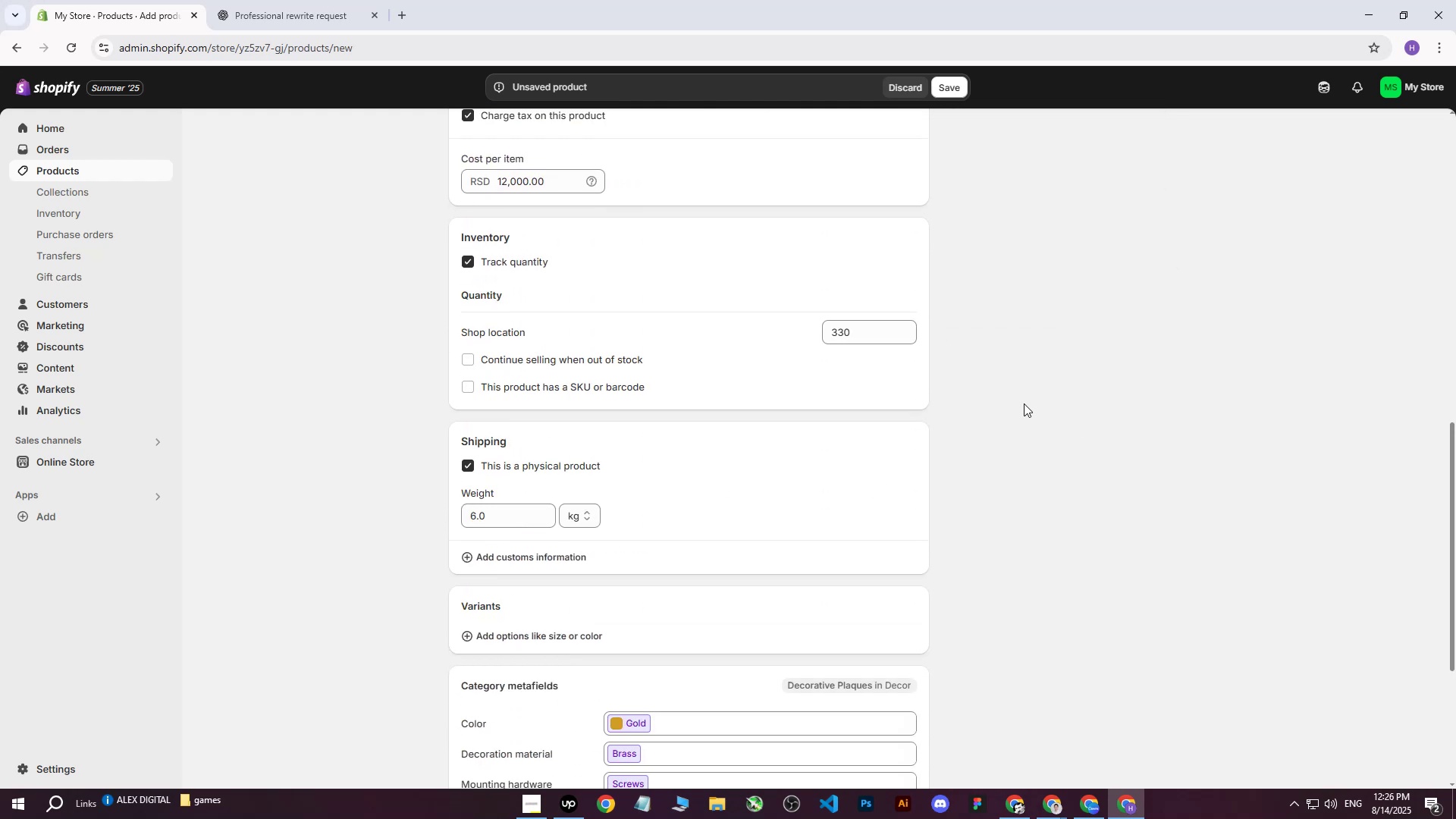 
scroll: coordinate [839, 476], scroll_direction: down, amount: 2.0
 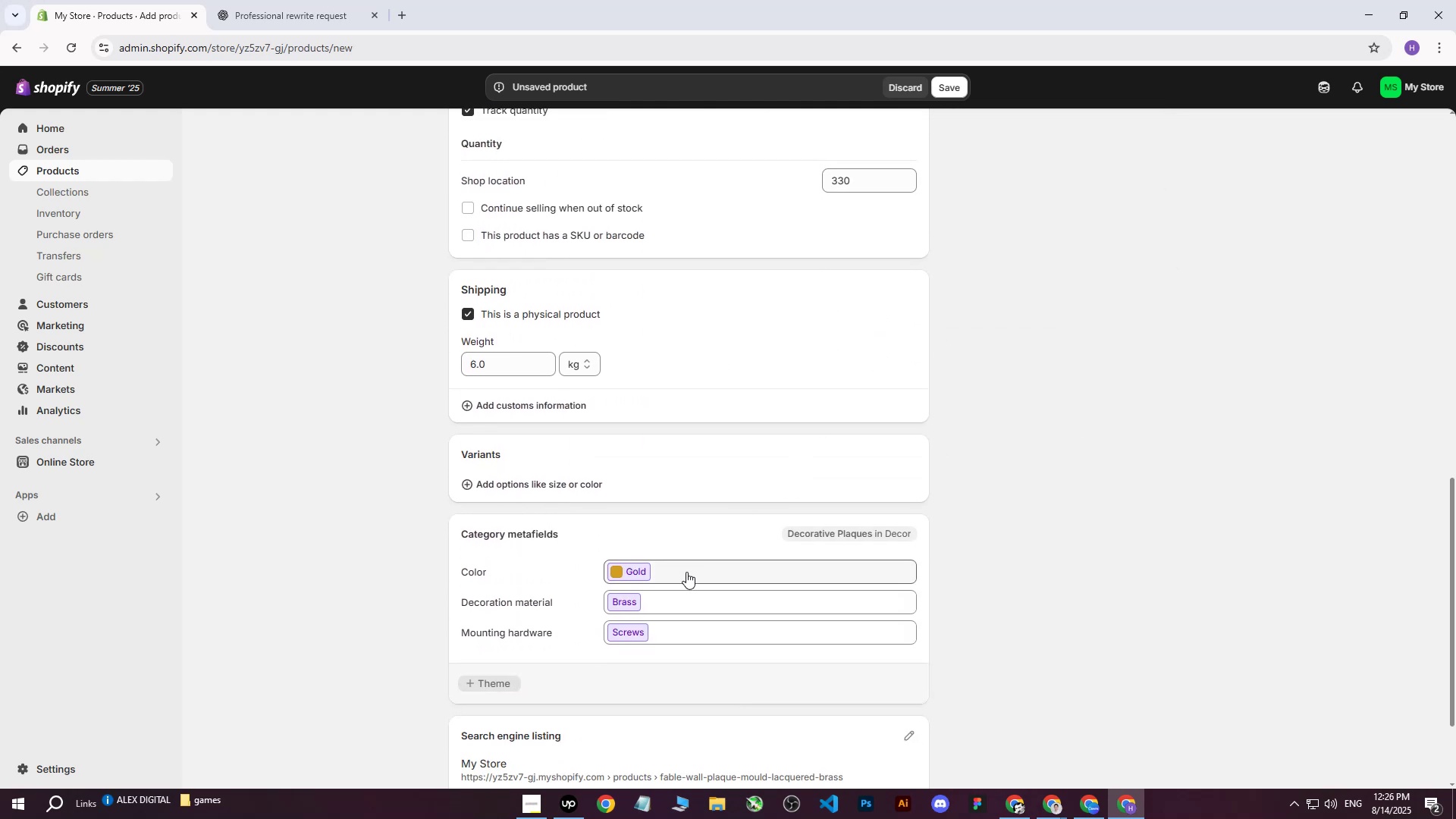 
left_click([686, 572])
 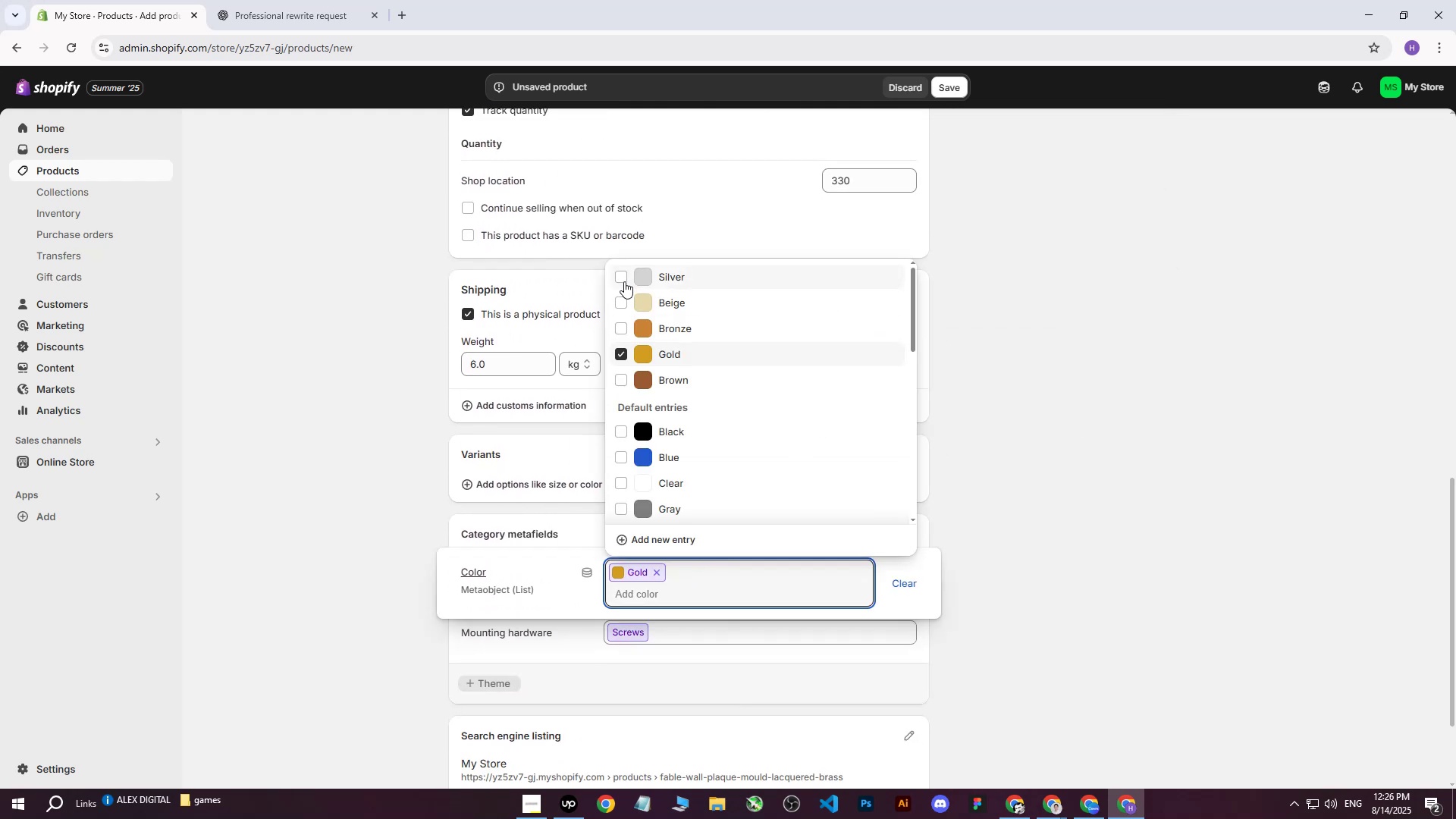 
left_click([624, 281])
 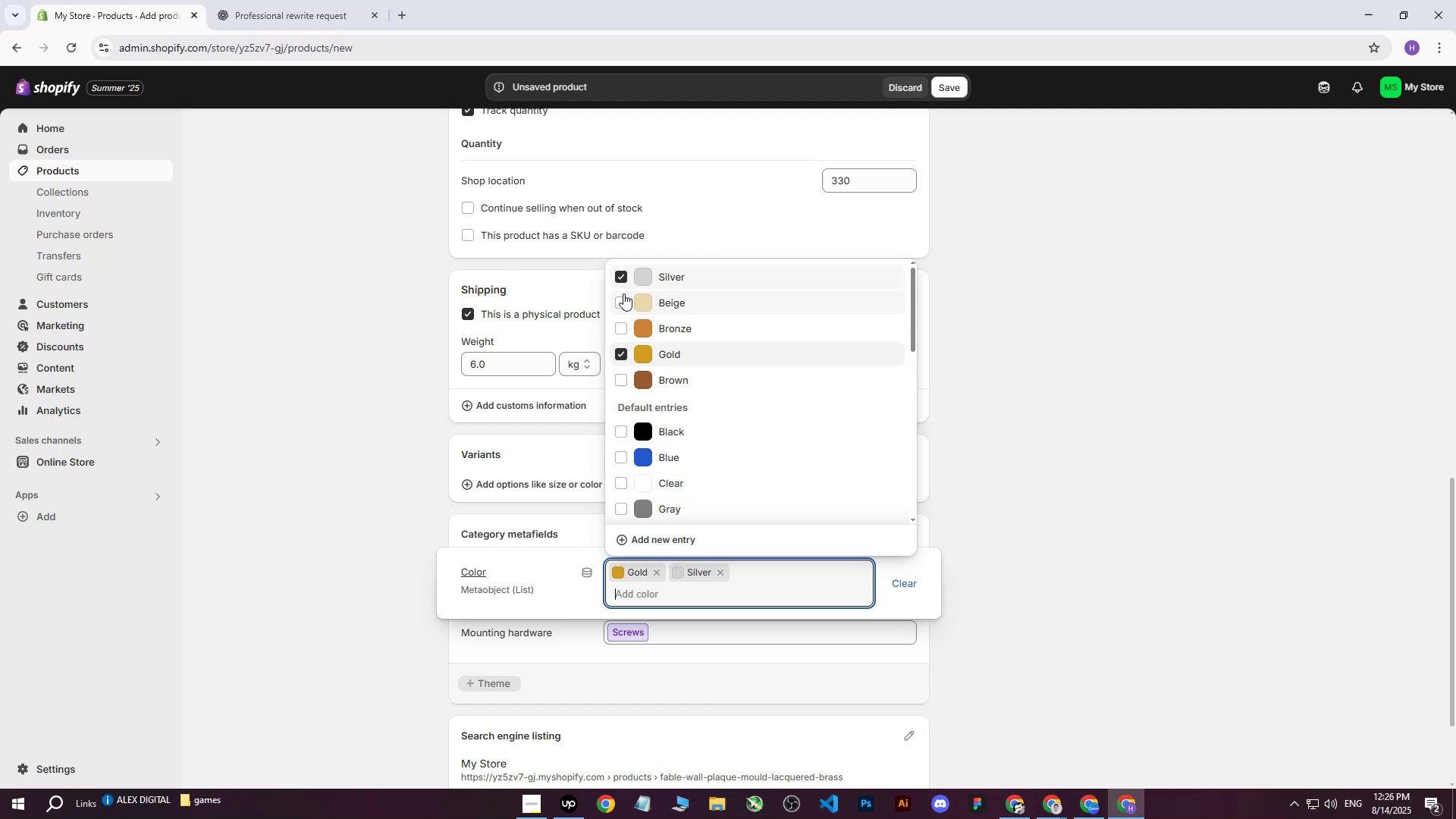 
left_click([623, 293])
 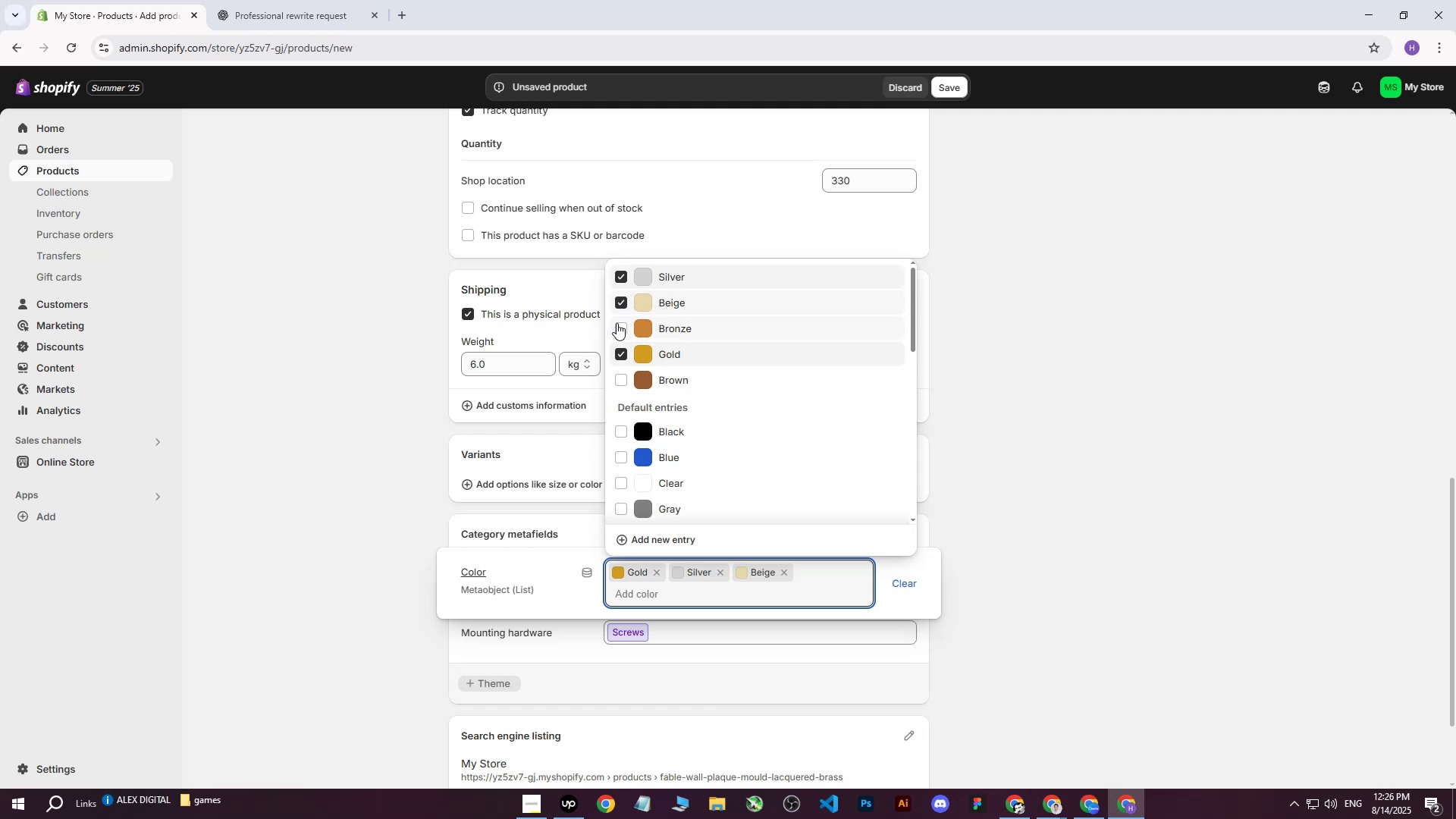 
left_click([617, 323])
 